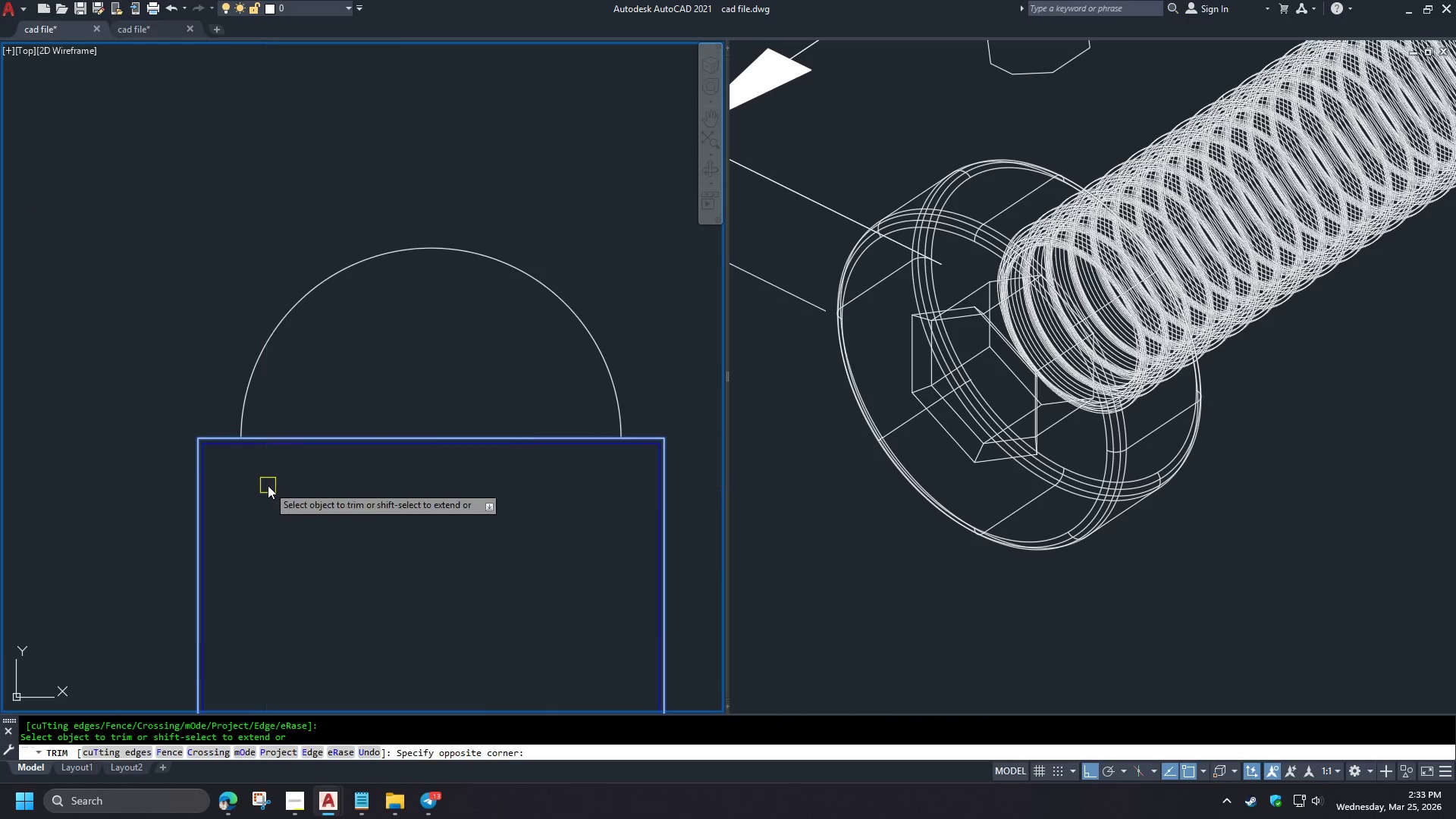 
key(Space)
 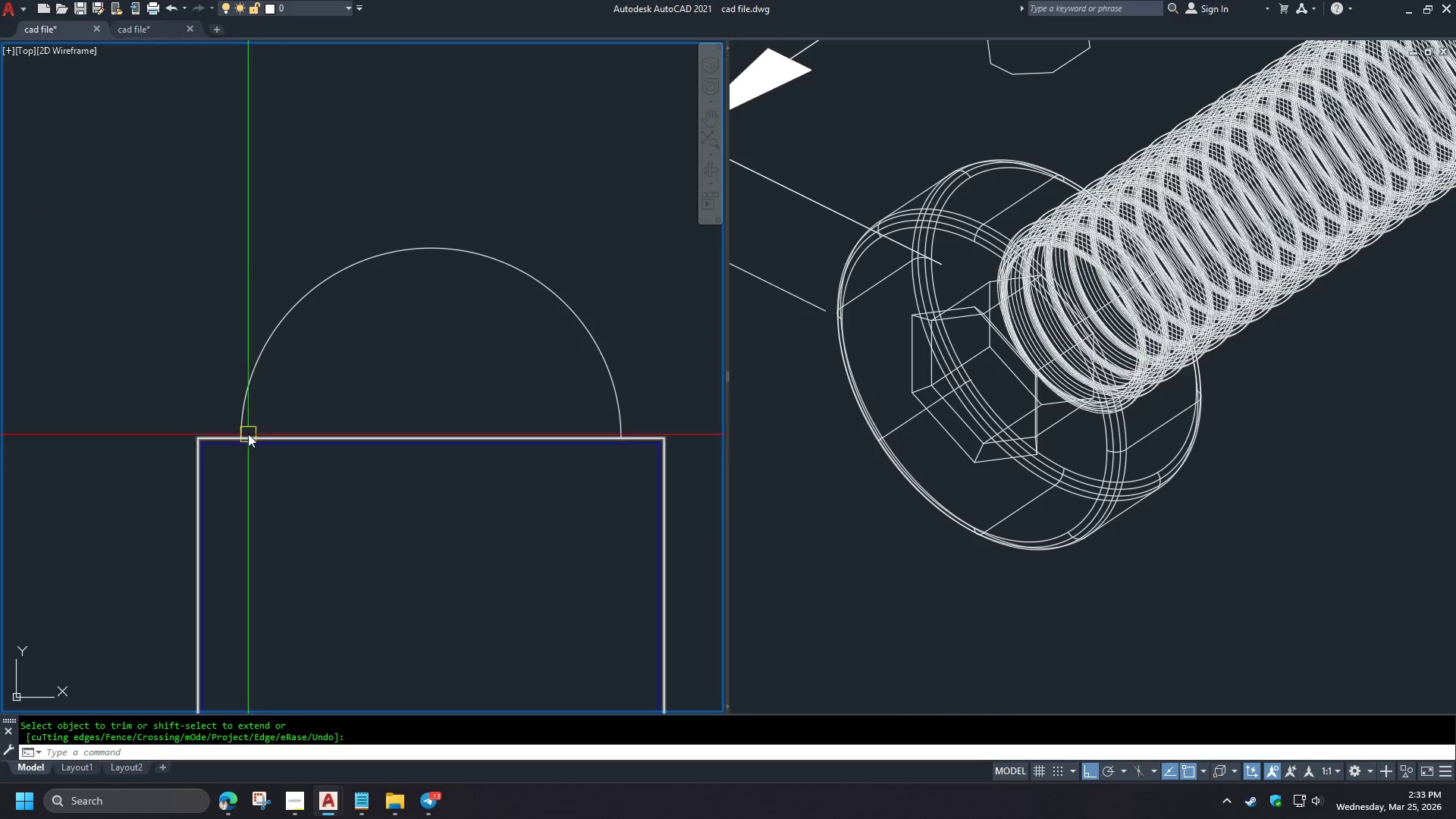 
type(tr )
 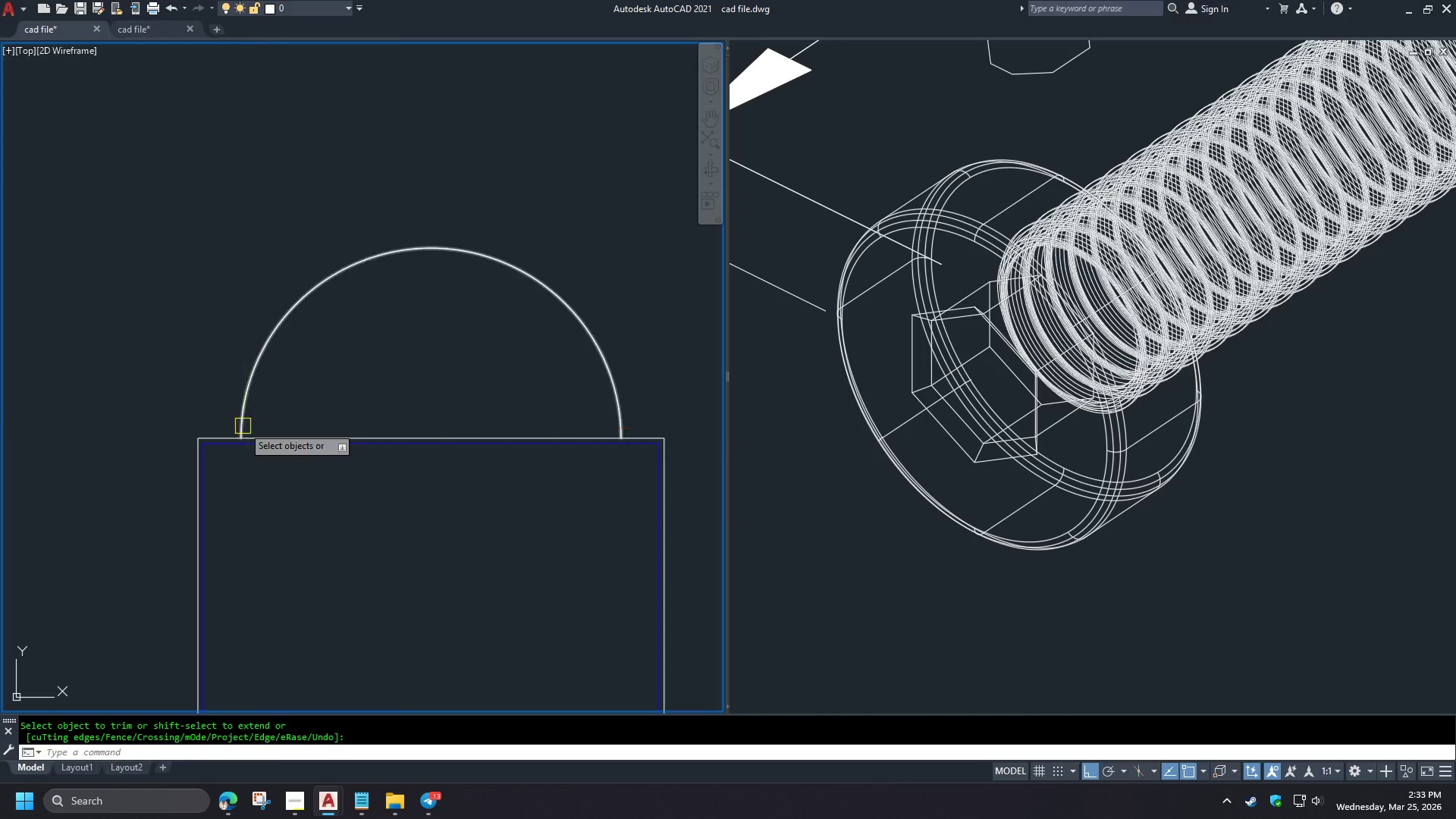 
left_click([243, 426])
 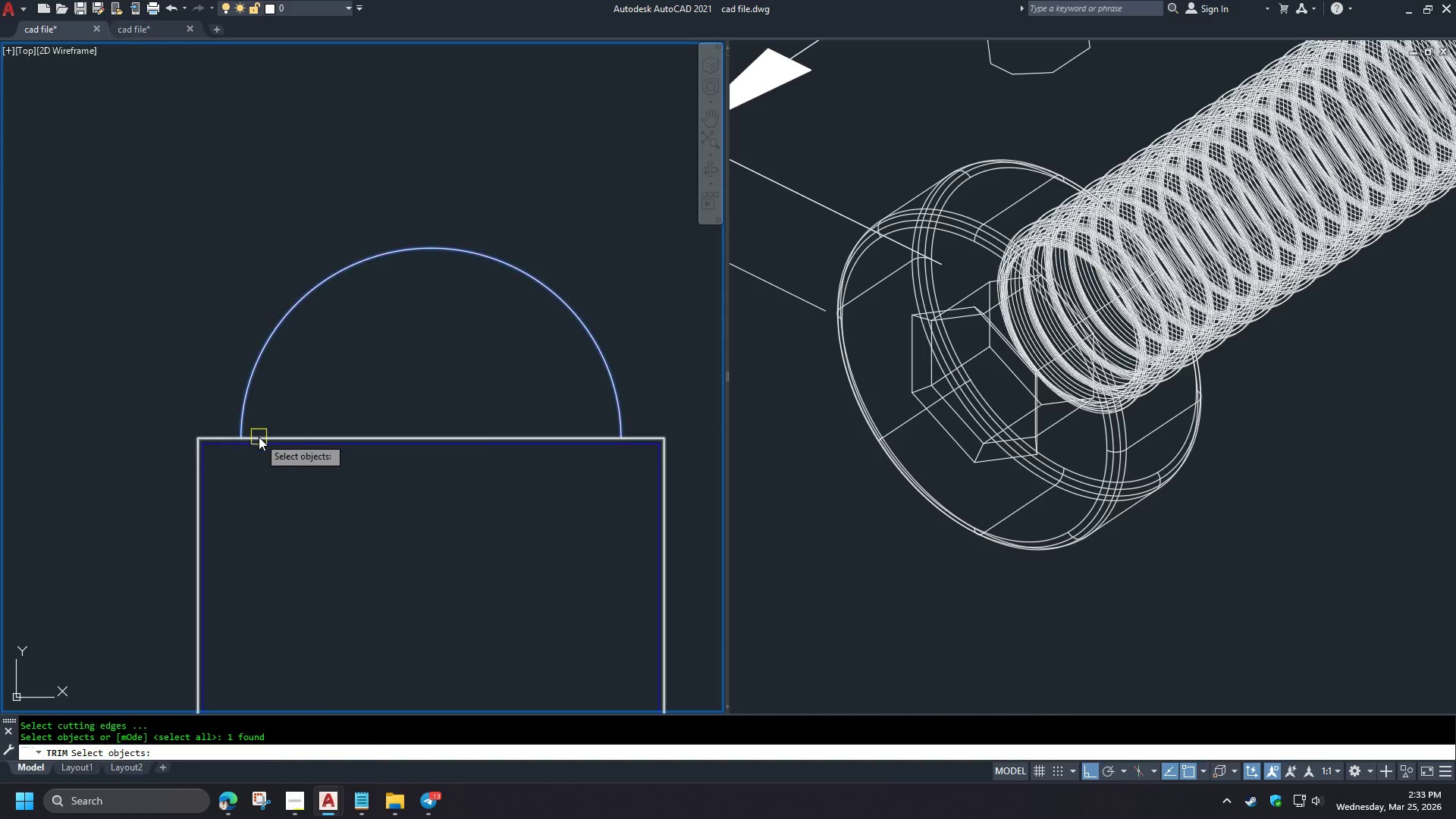 
key(Space)
 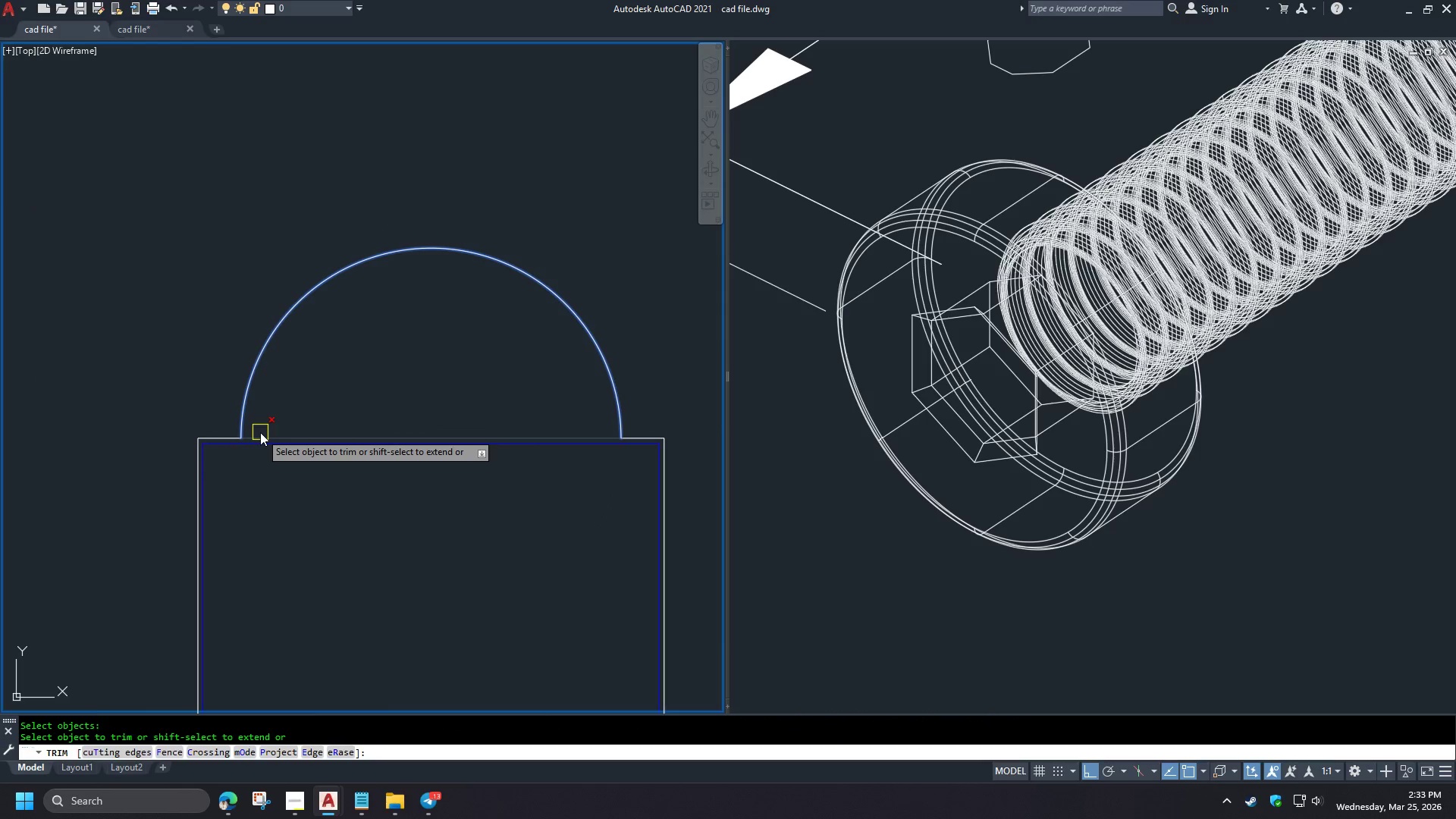 
left_click([260, 432])
 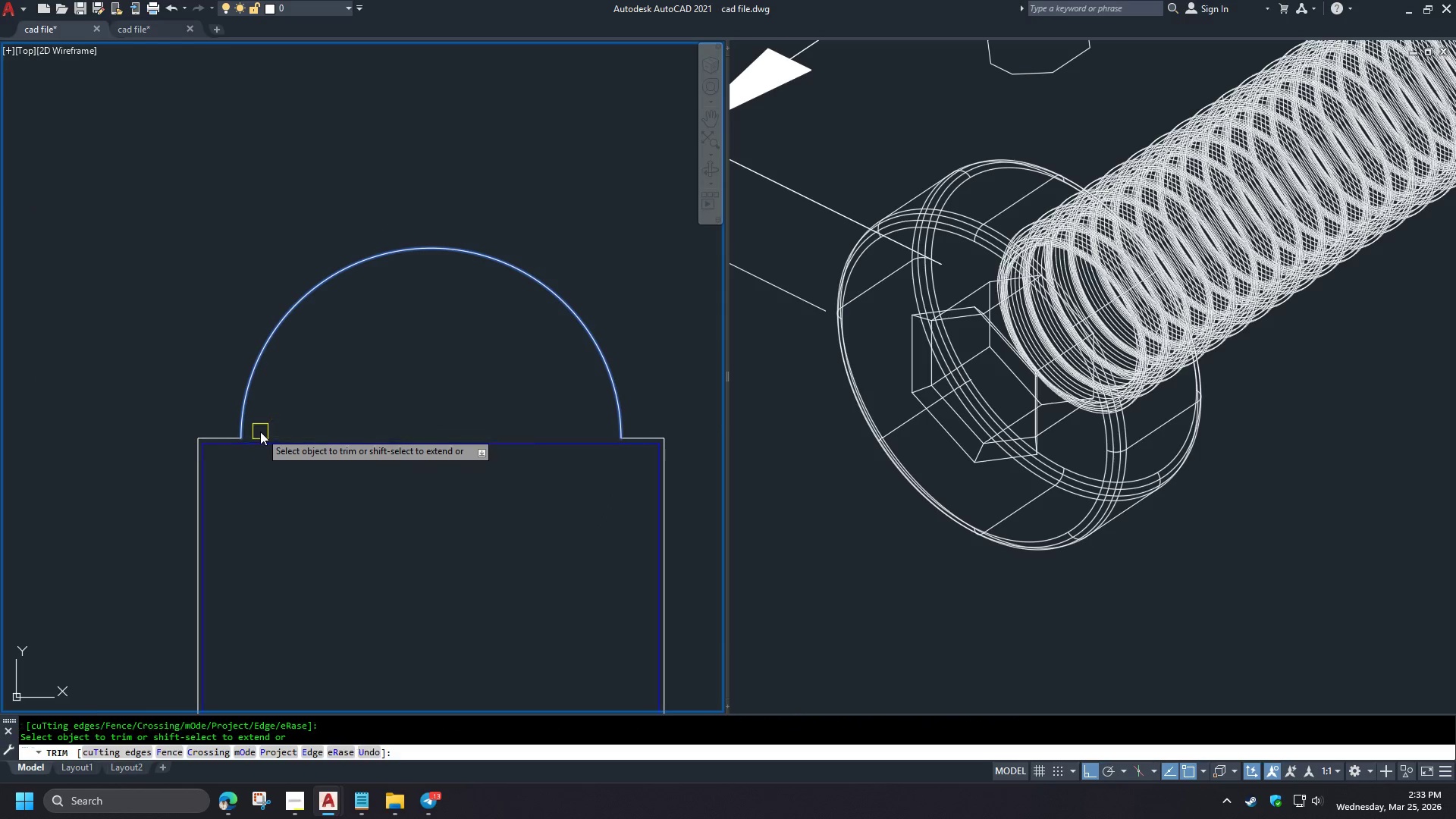 
key(Space)
 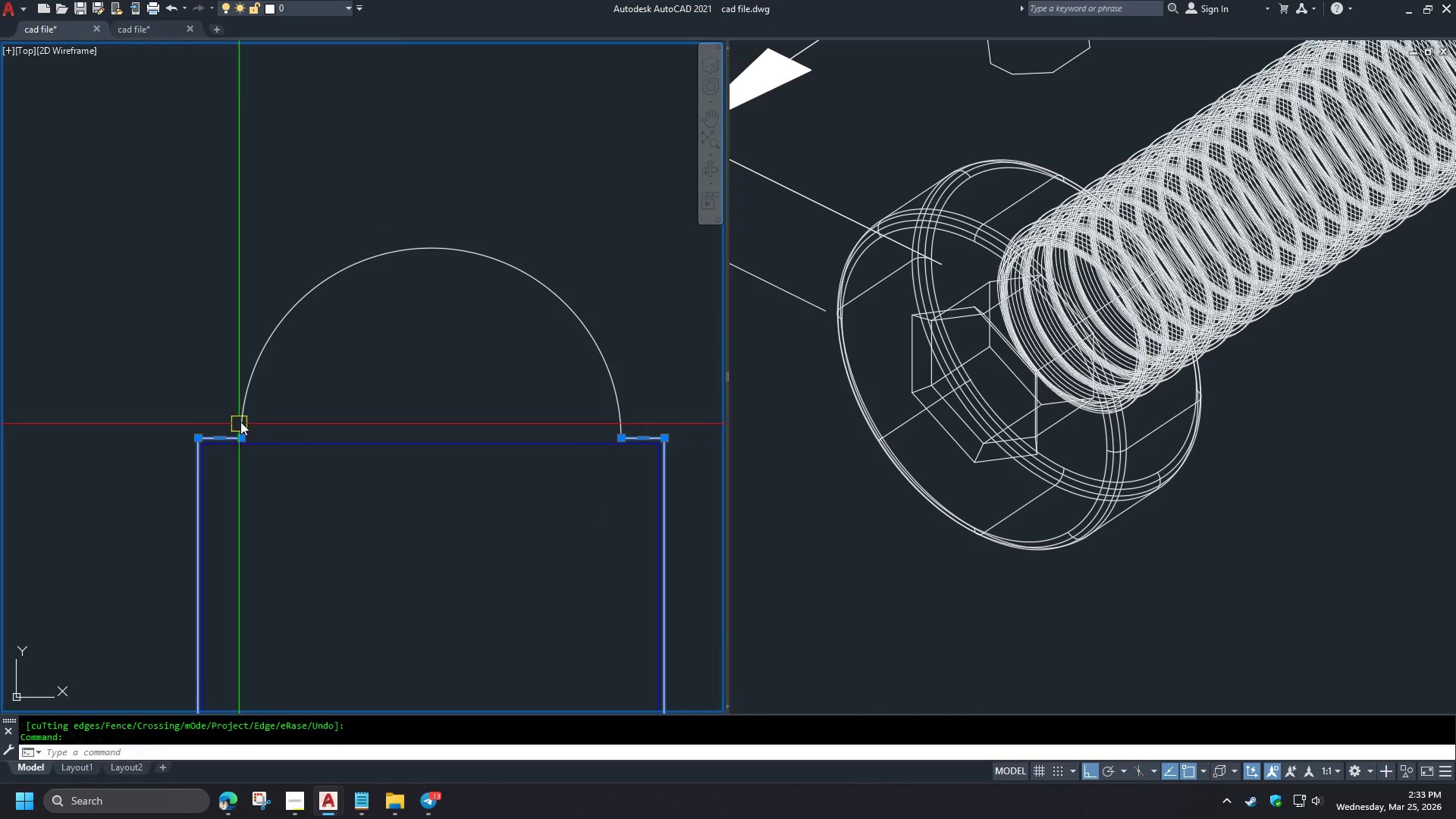 
double_click([243, 413])
 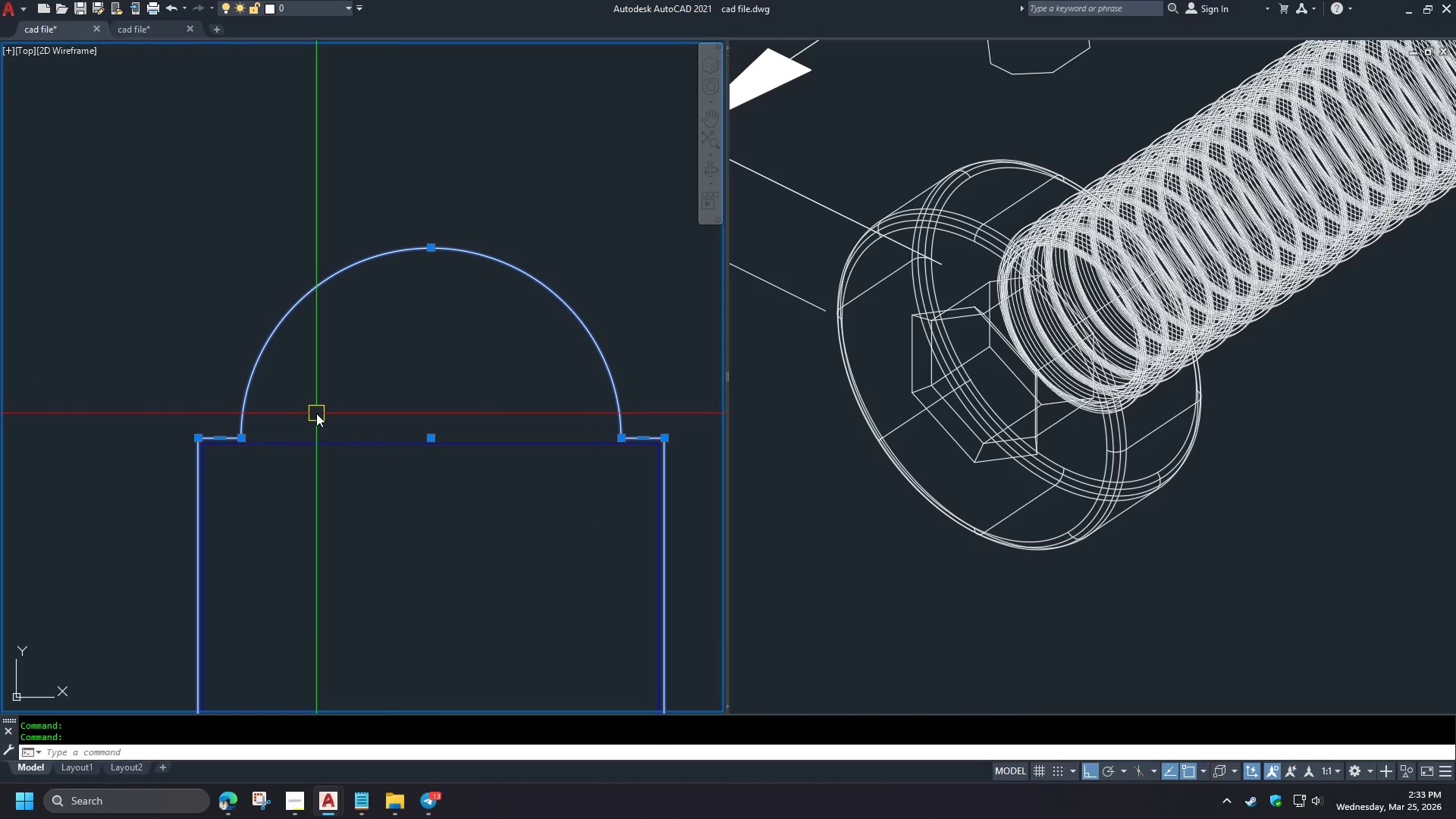 
key(J)
 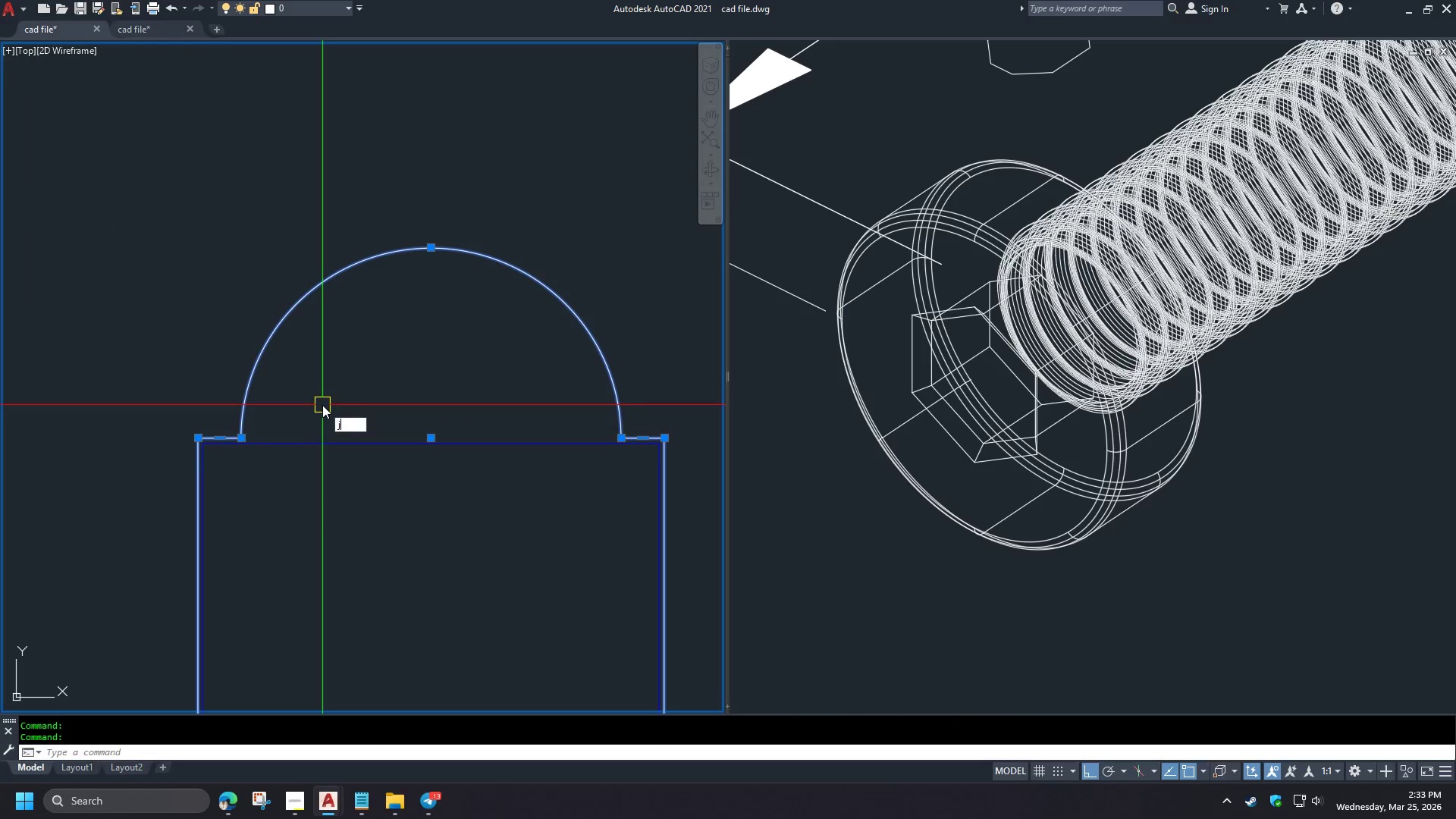 
key(Space)
 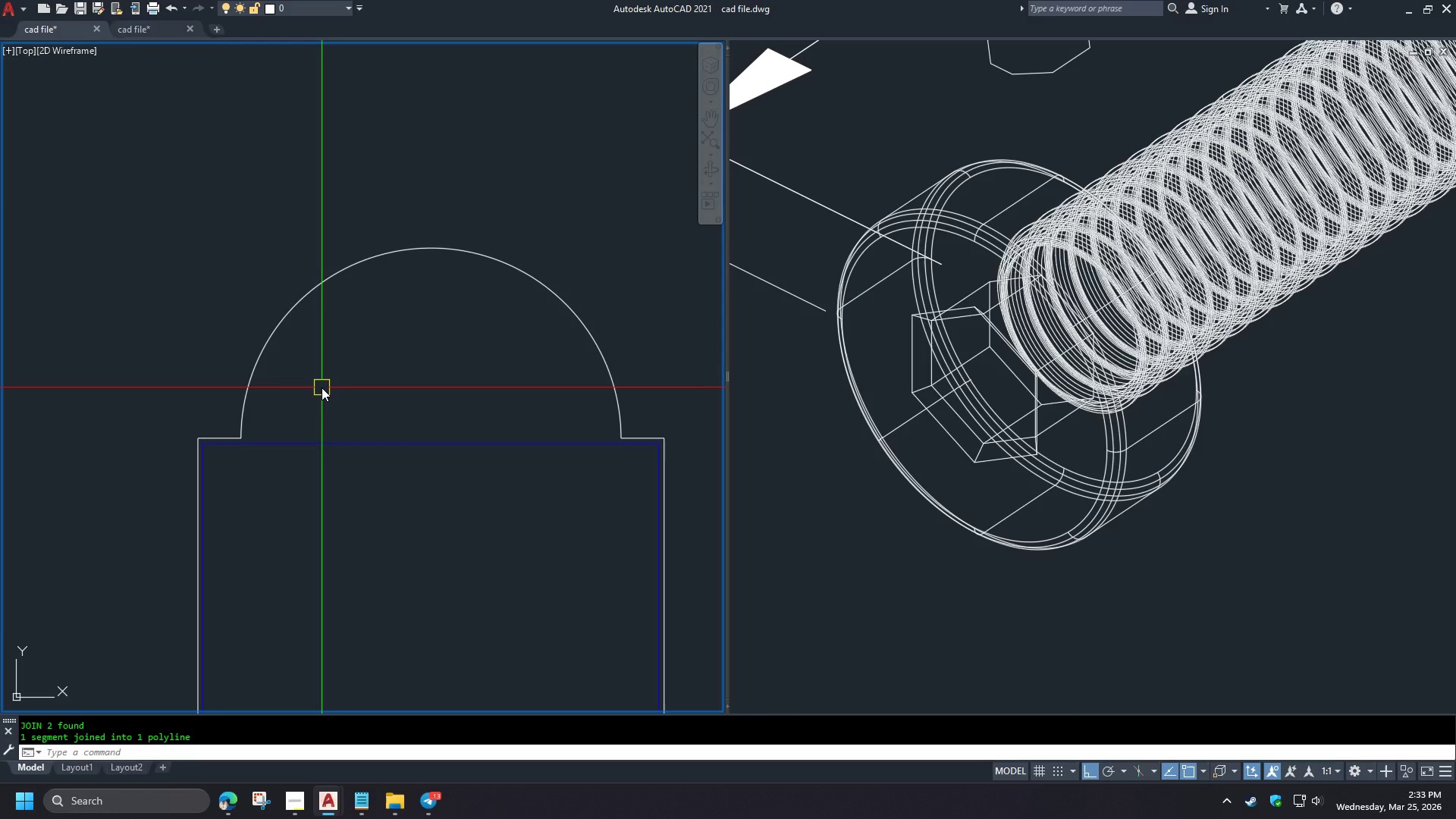 
wait(22.99)
 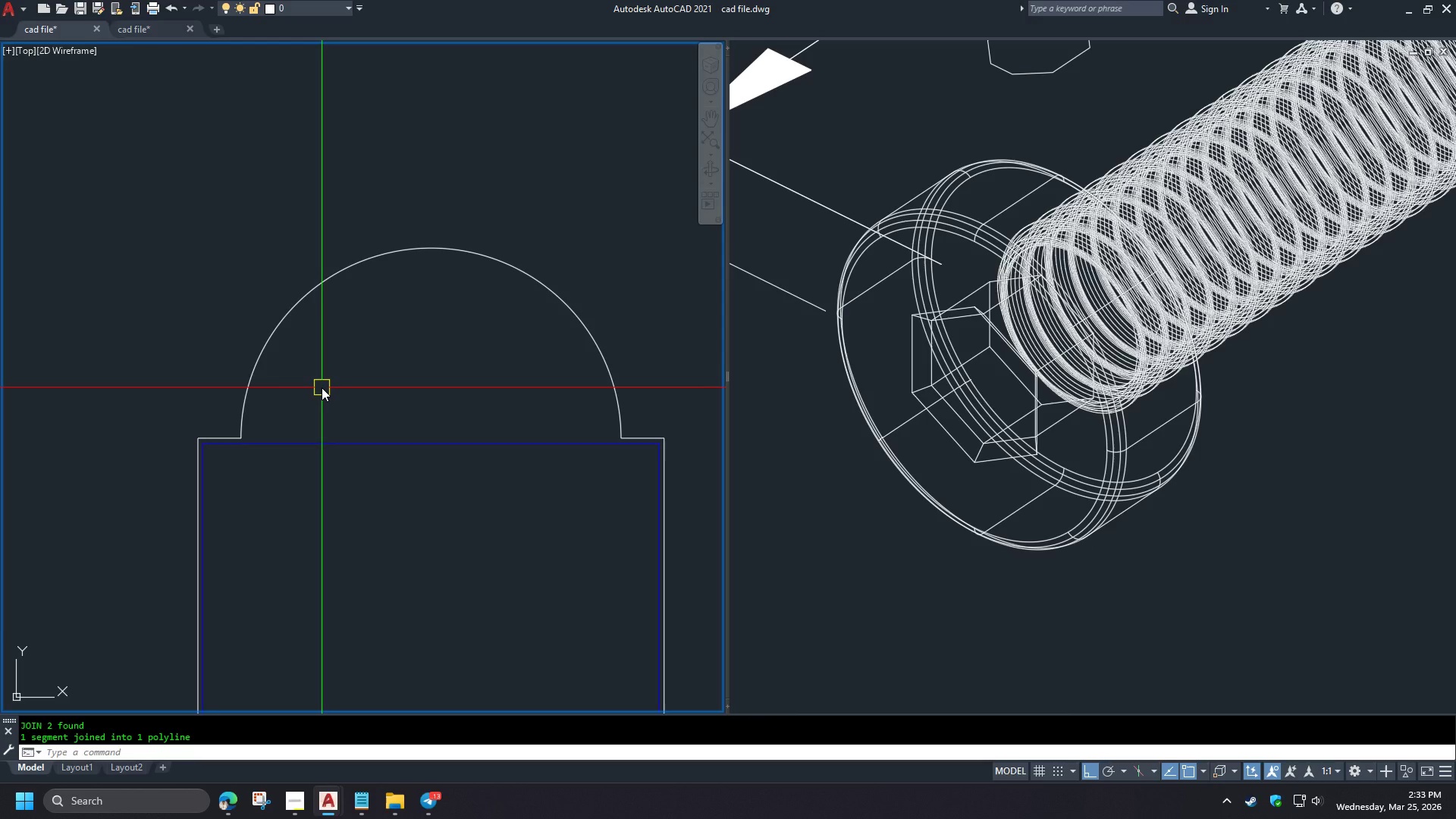 
scroll: coordinate [293, 407], scroll_direction: down, amount: 3.0
 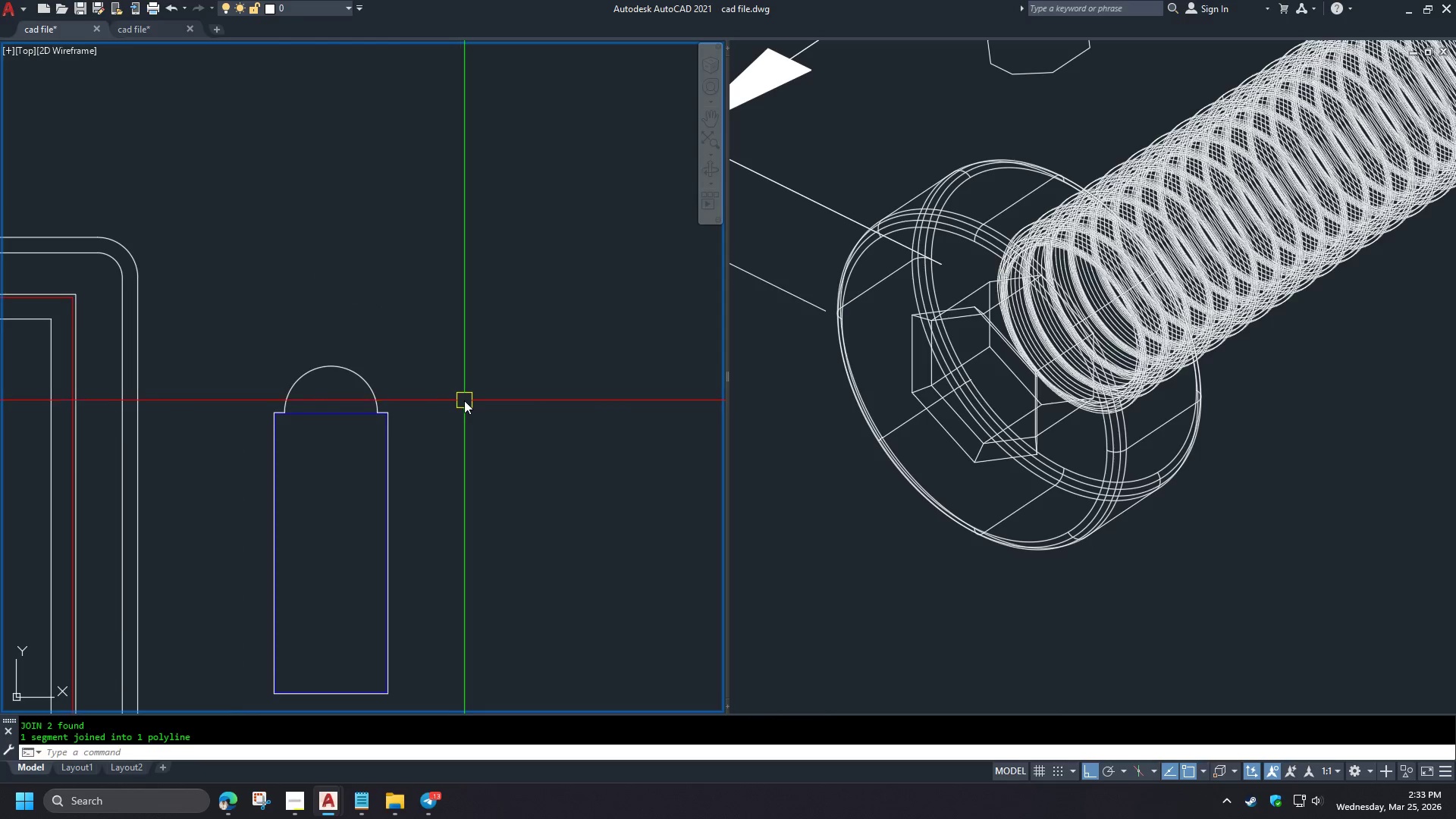 
scroll: coordinate [464, 400], scroll_direction: up, amount: 1.0
 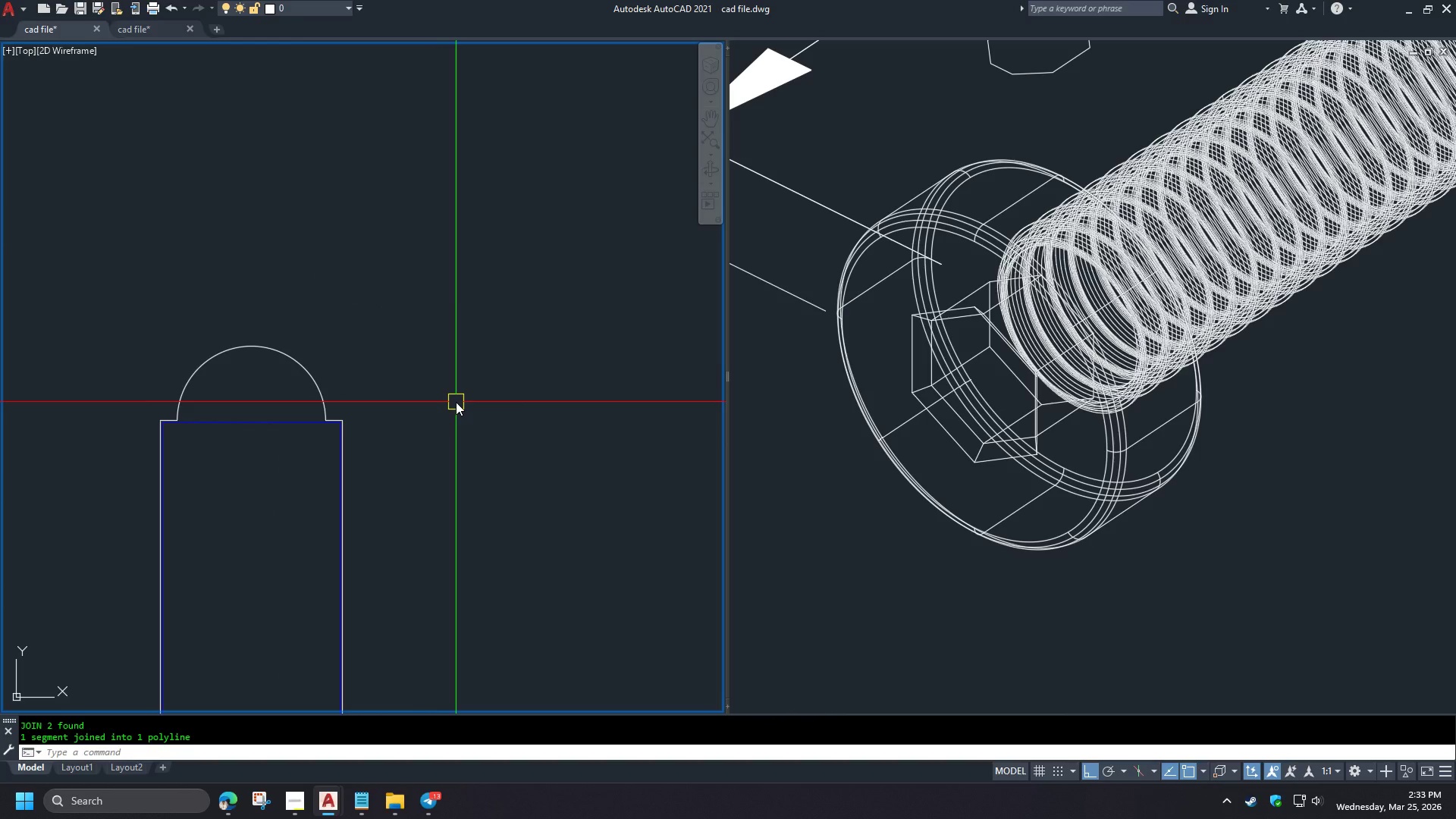 
key(D)
 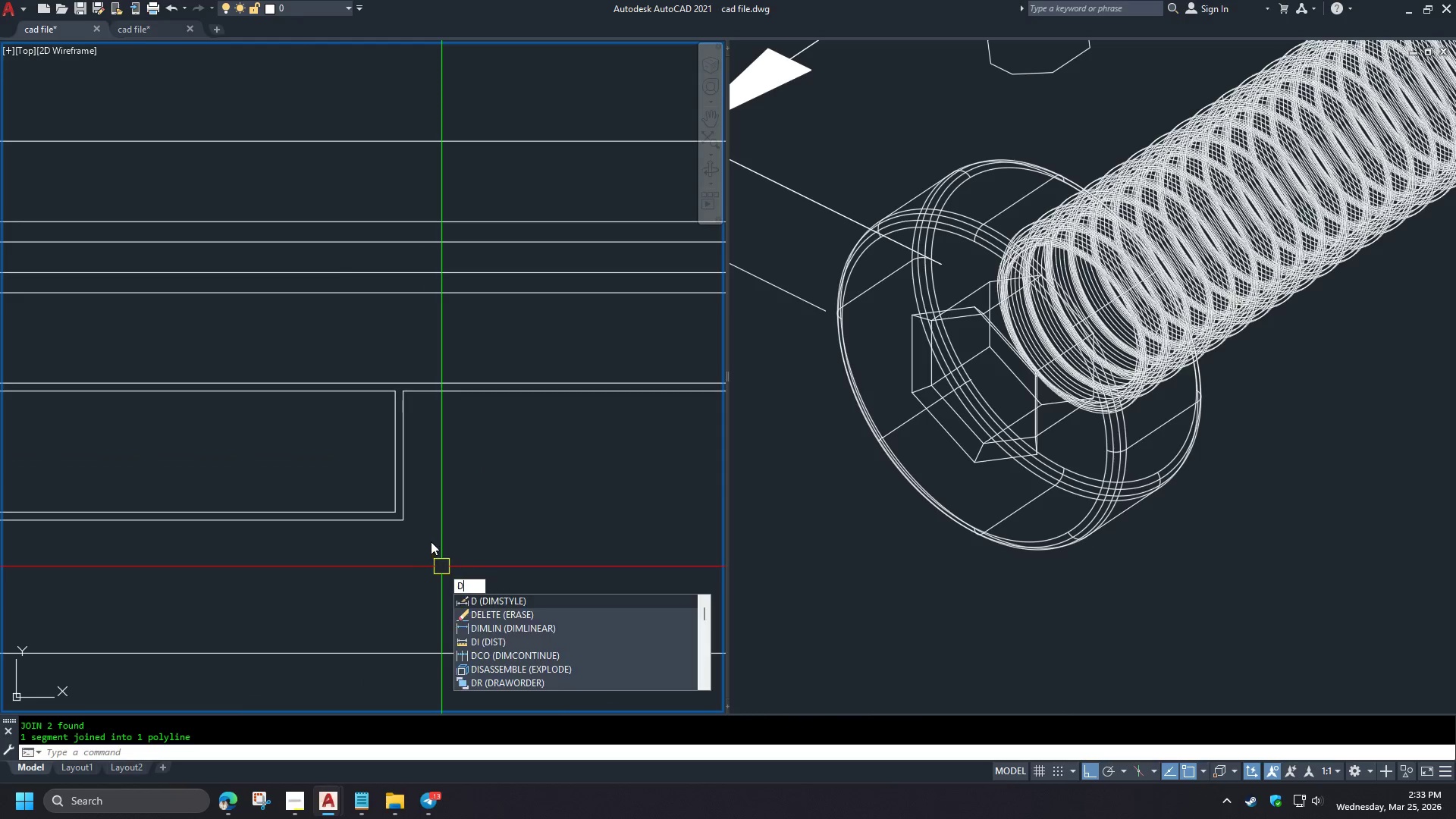 
scroll: coordinate [489, 401], scroll_direction: down, amount: 2.0
 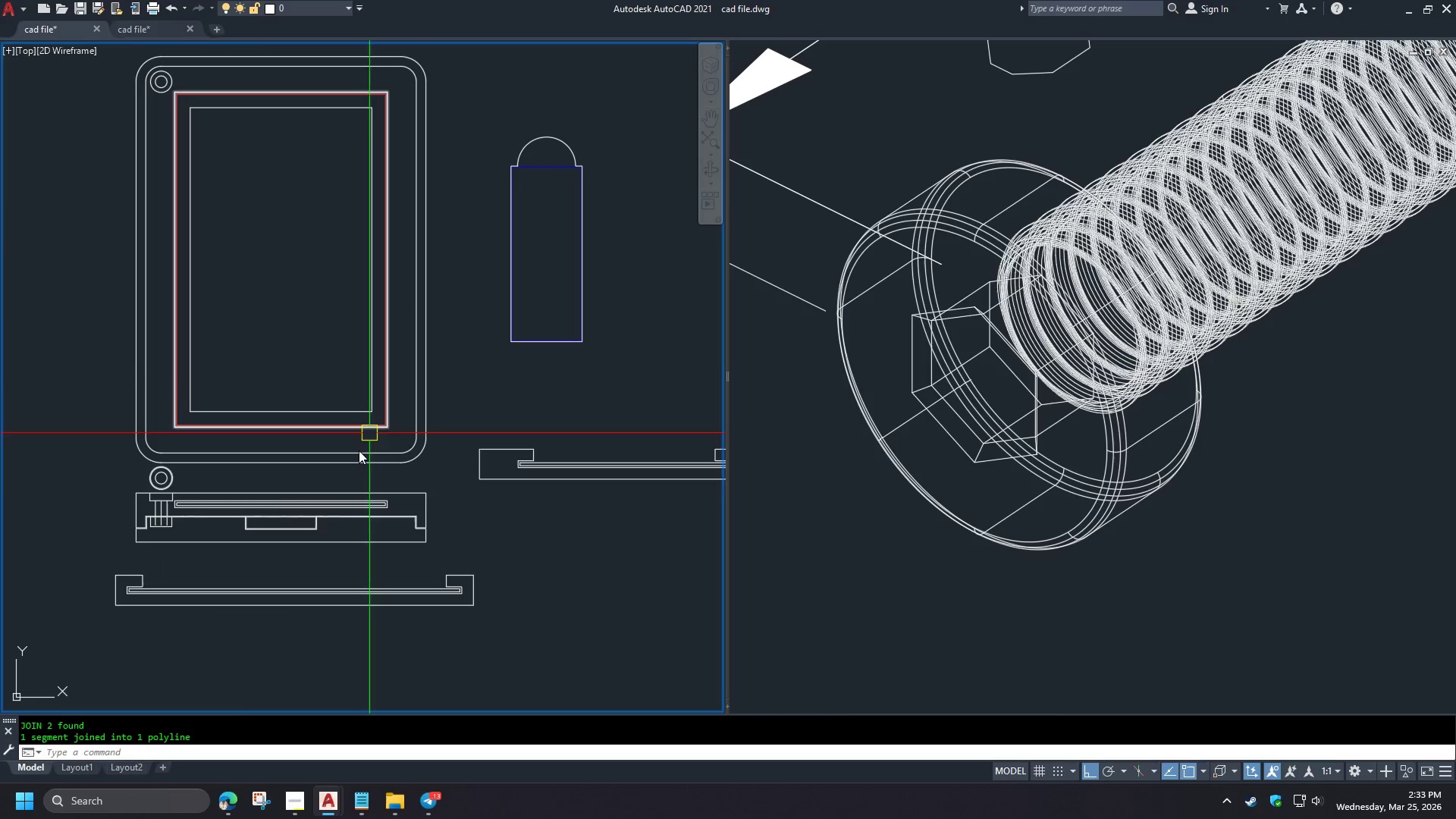 
key(I)
 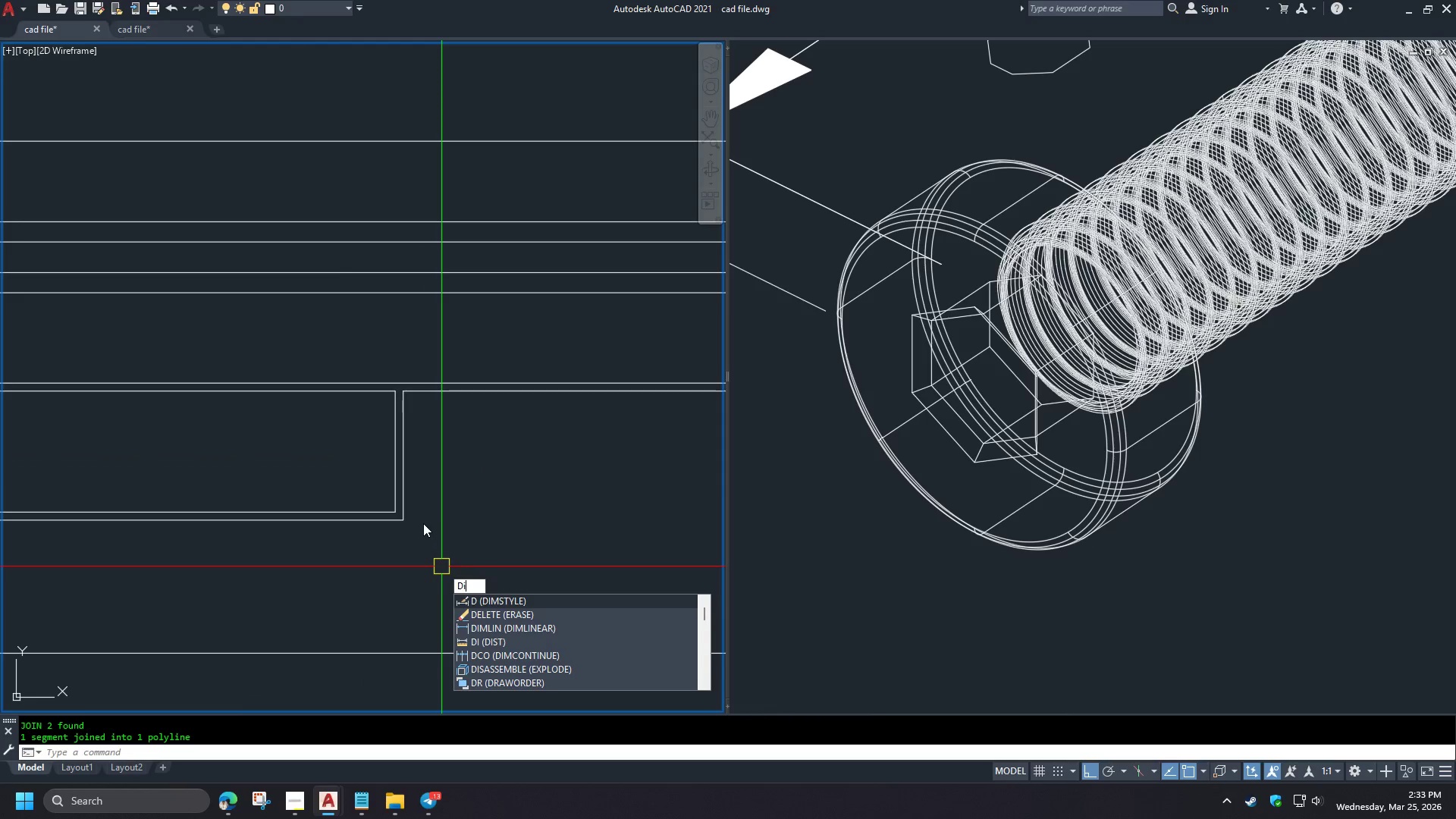 
key(Space)
 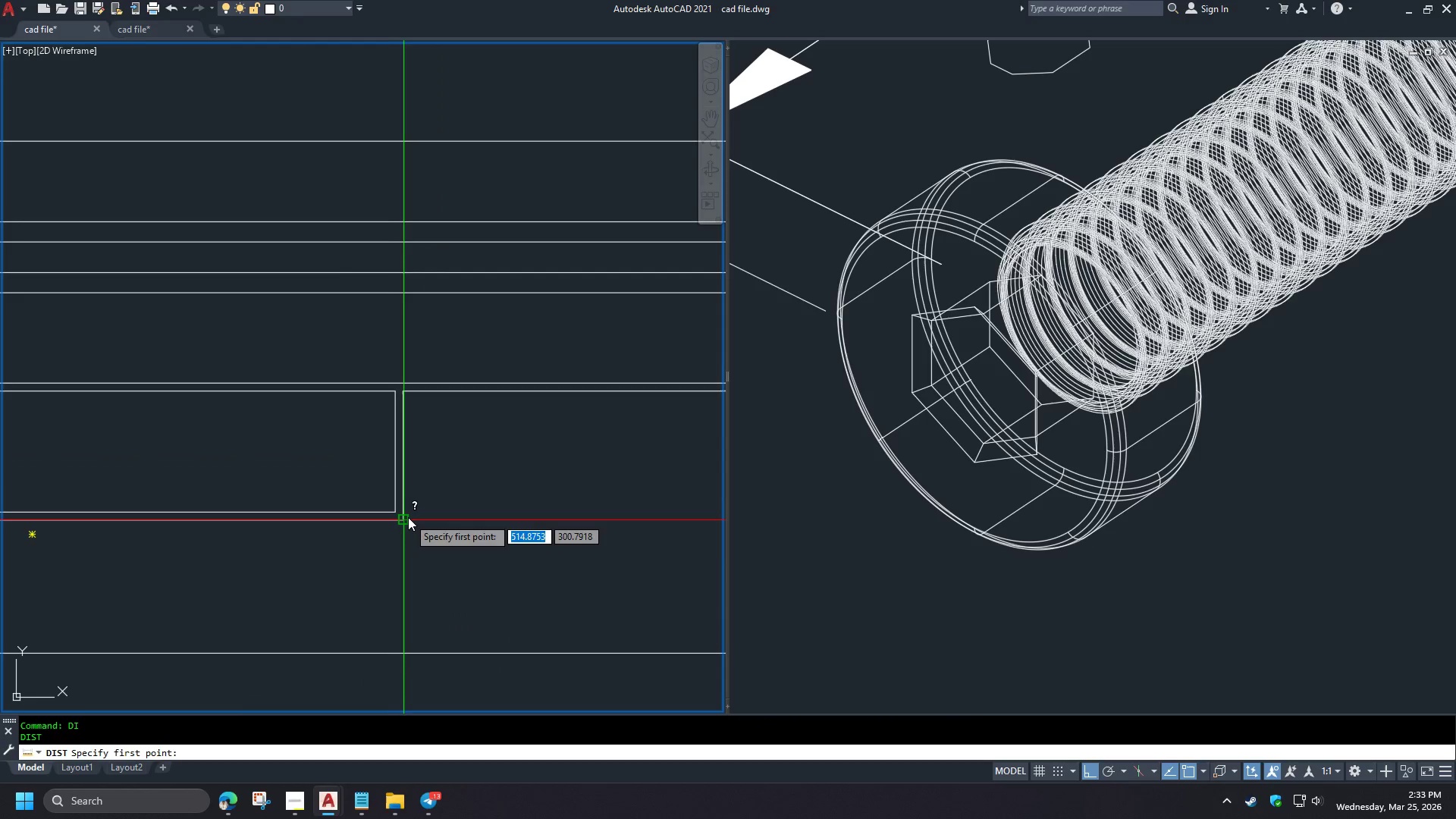 
left_click([408, 517])
 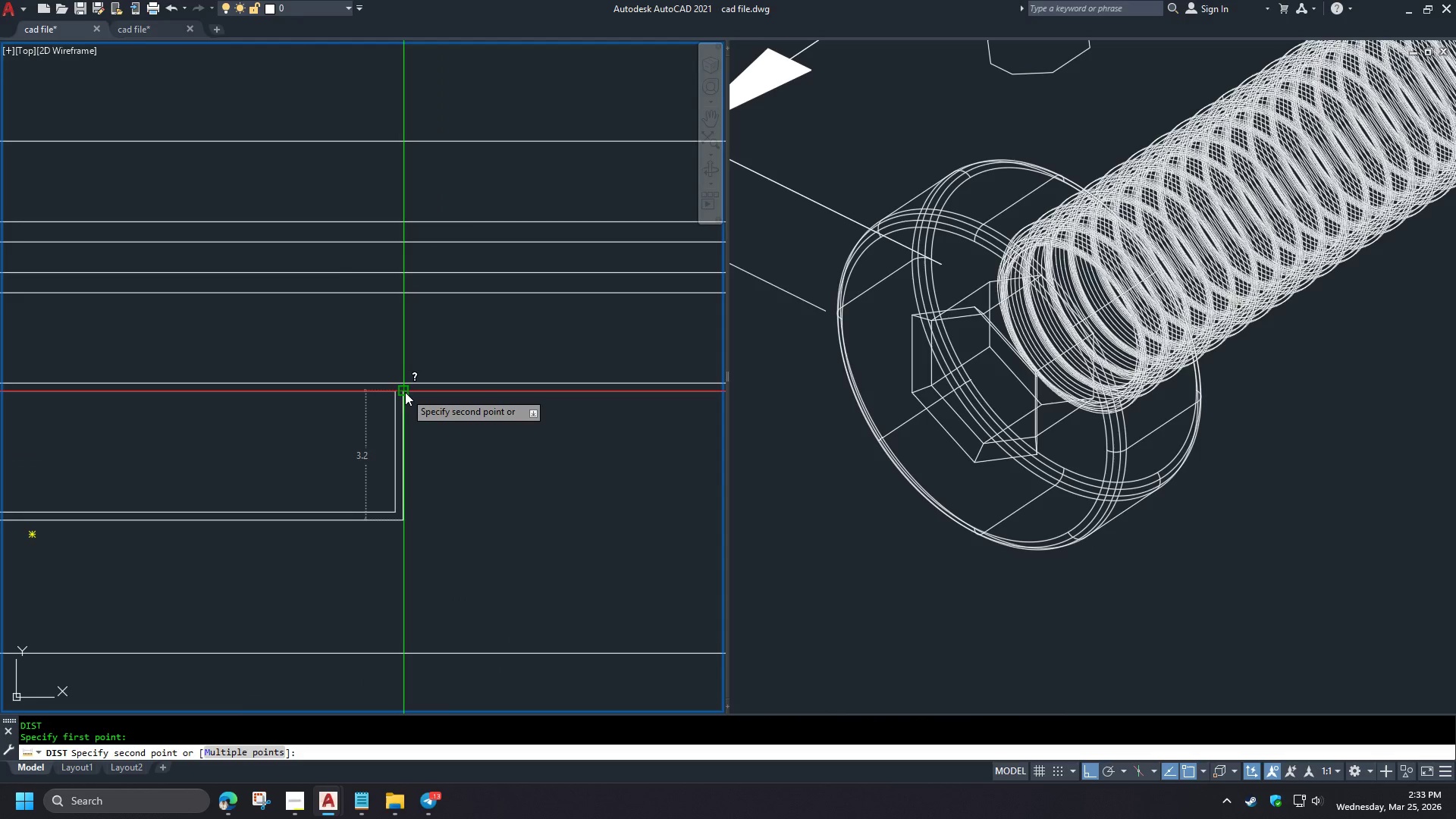 
scroll: coordinate [446, 579], scroll_direction: up, amount: 5.0
 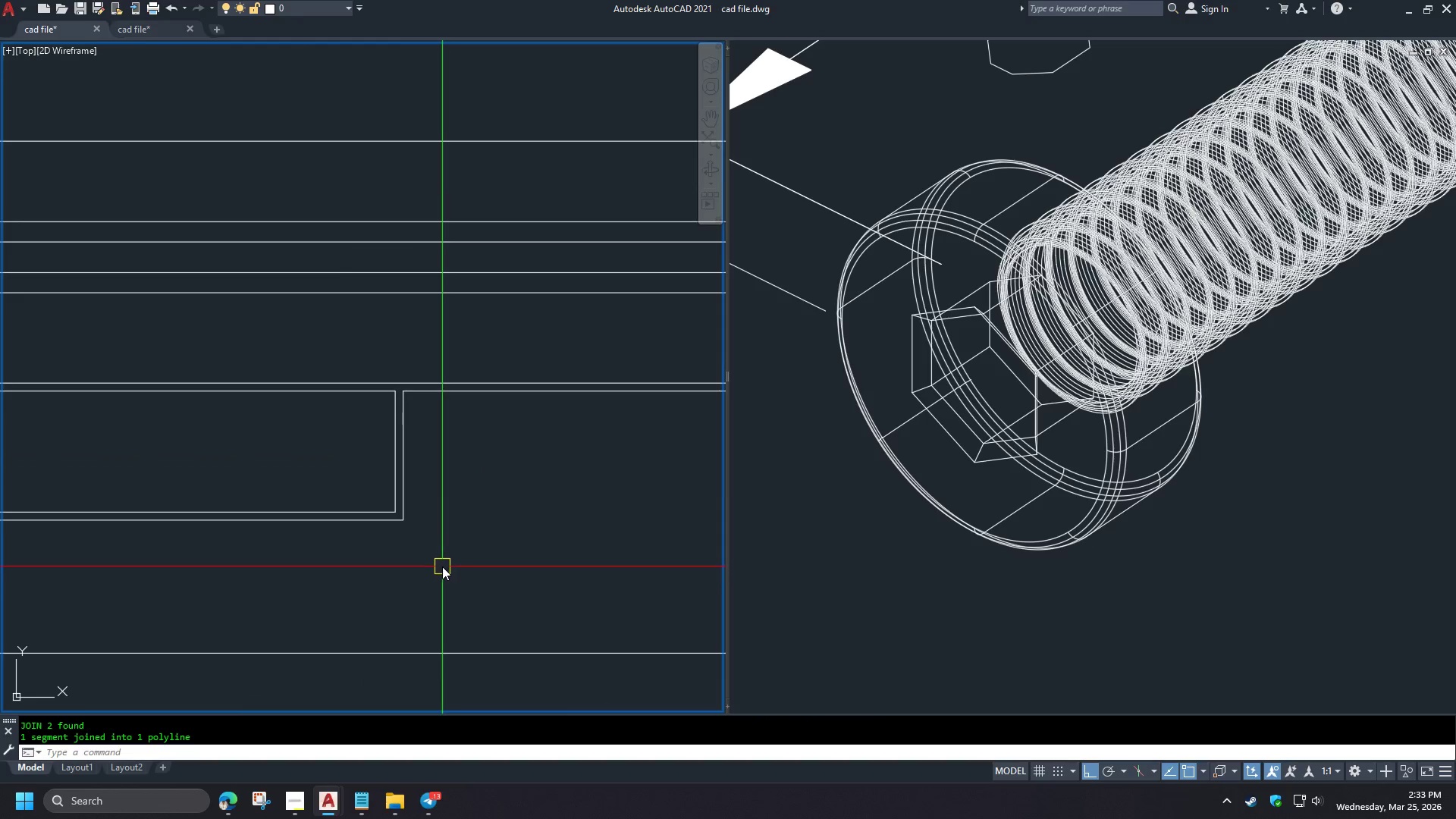 
key(Escape)
 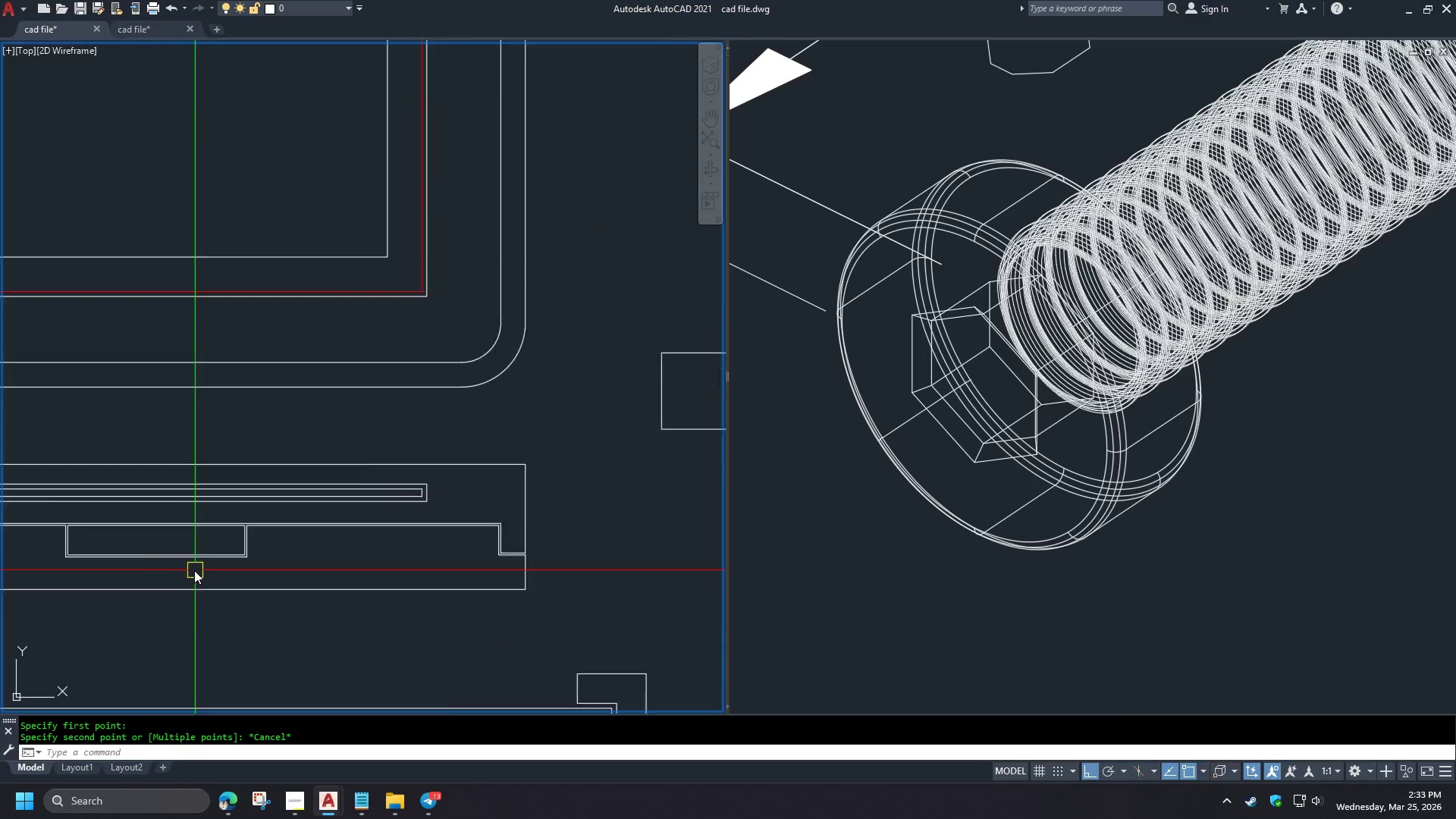 
scroll: coordinate [194, 570], scroll_direction: down, amount: 5.0
 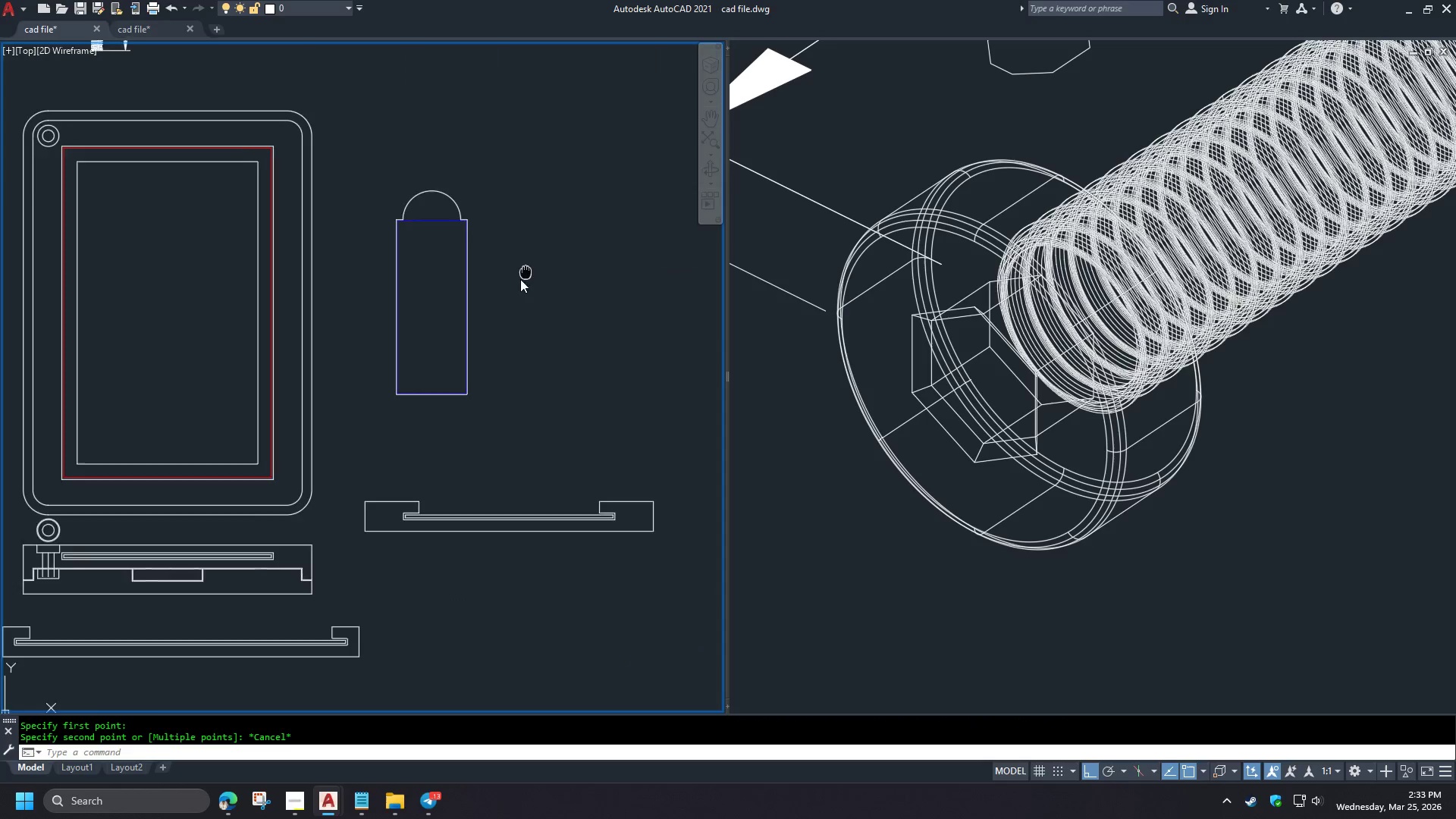 
key(L)
 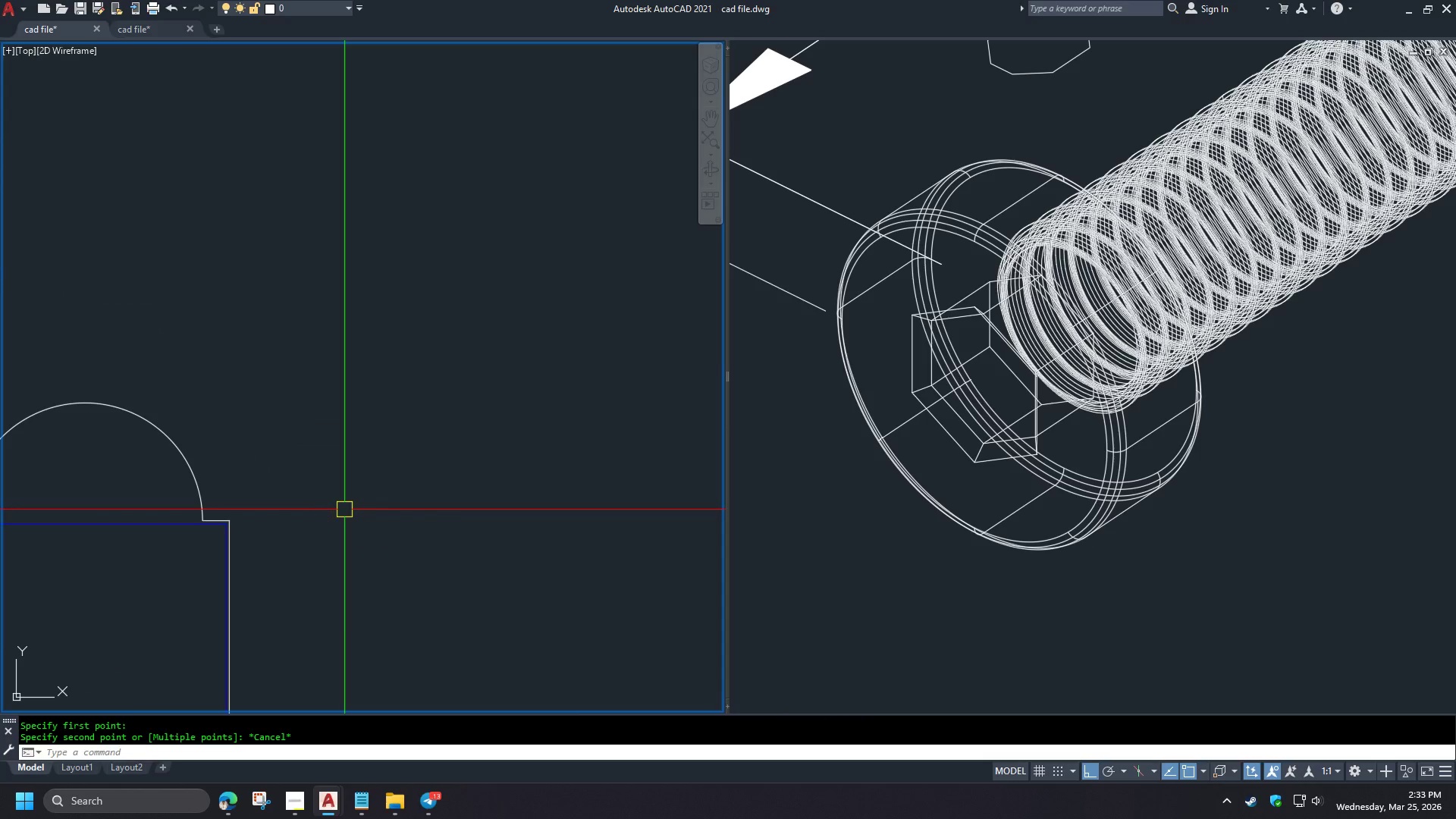 
key(Space)
 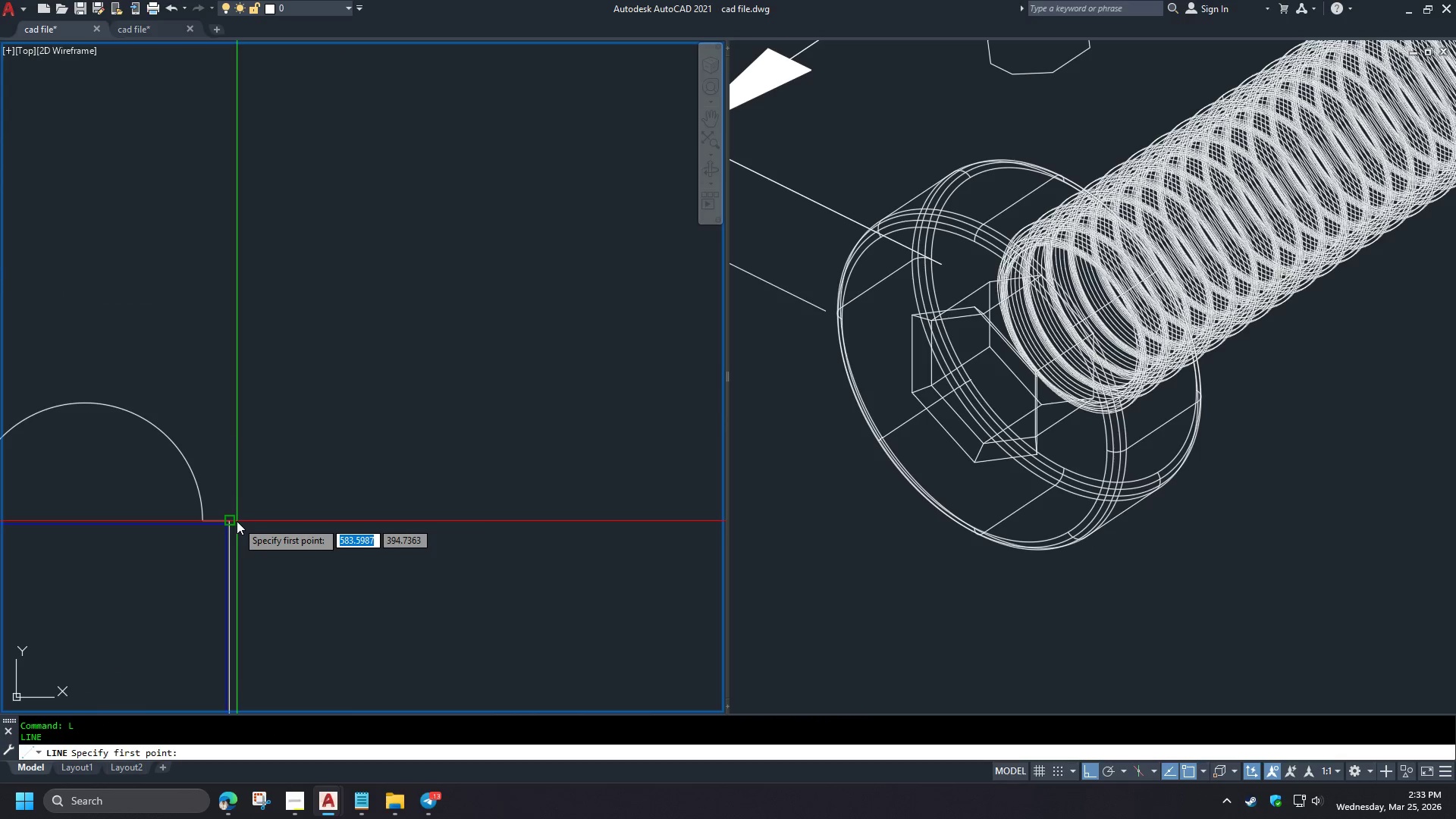 
scroll: coordinate [357, 372], scroll_direction: up, amount: 3.0
 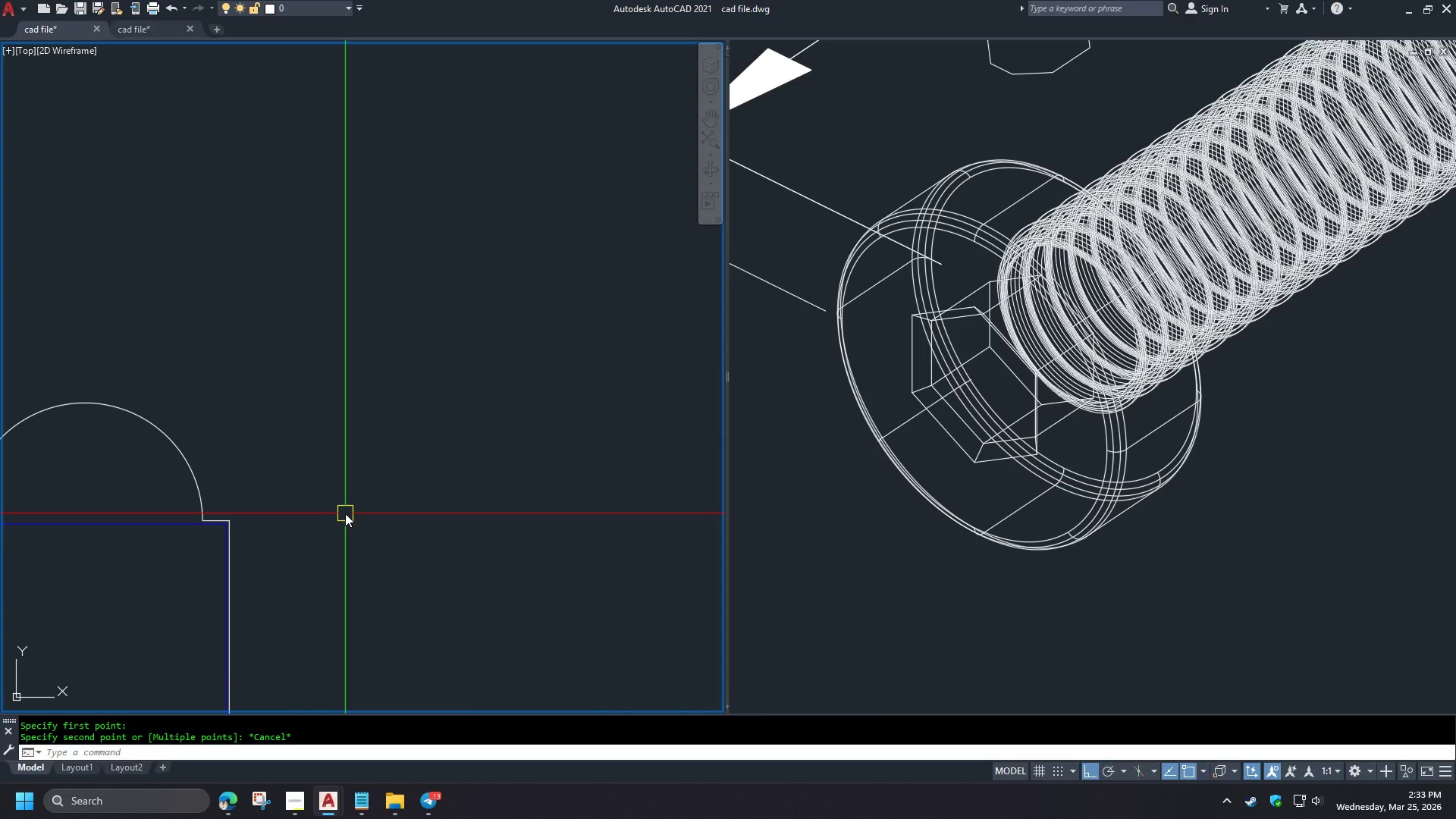 
left_click([233, 522])
 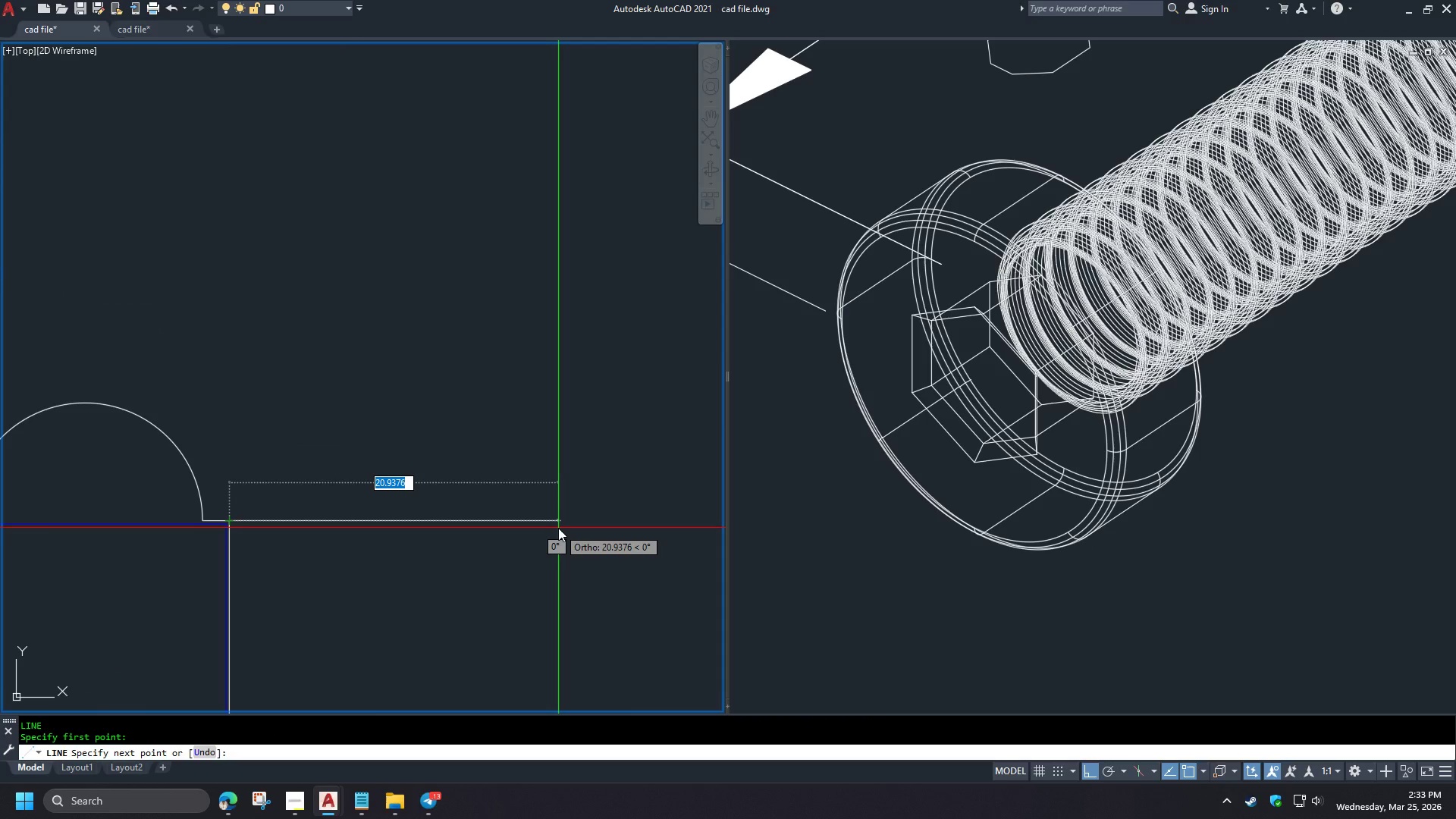 
left_click([461, 486])
 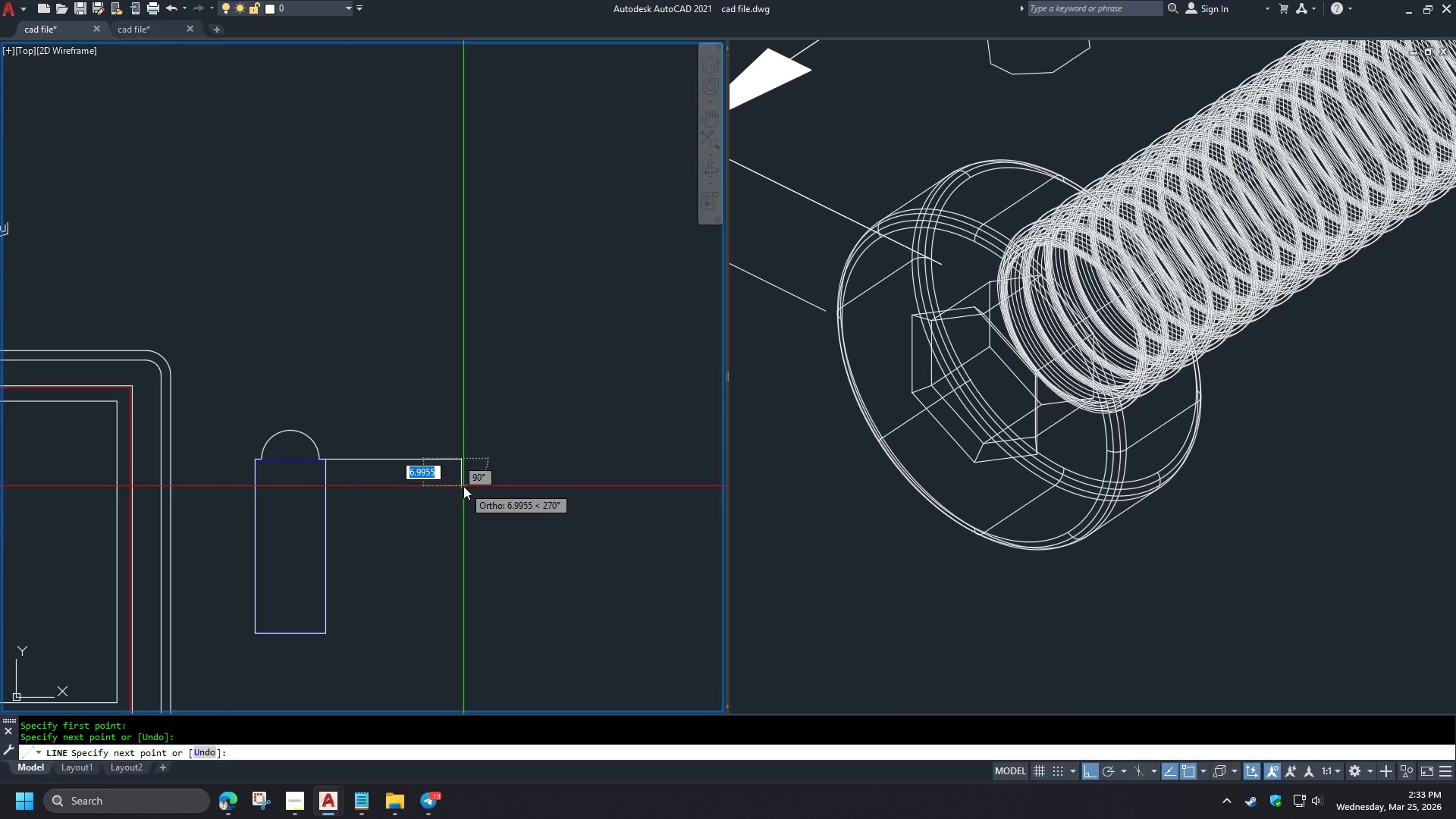 
key(Space)
 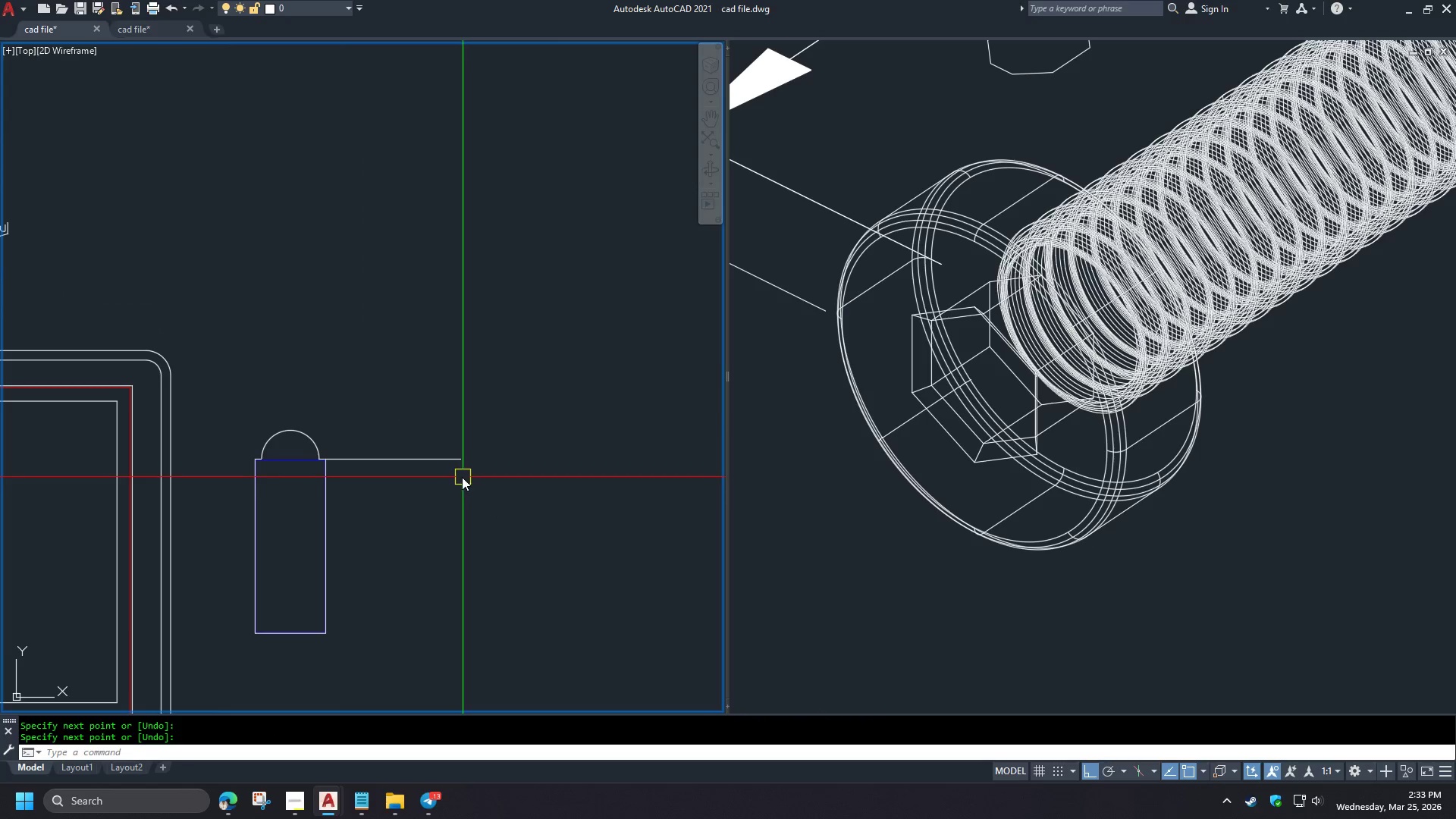 
key(Space)
 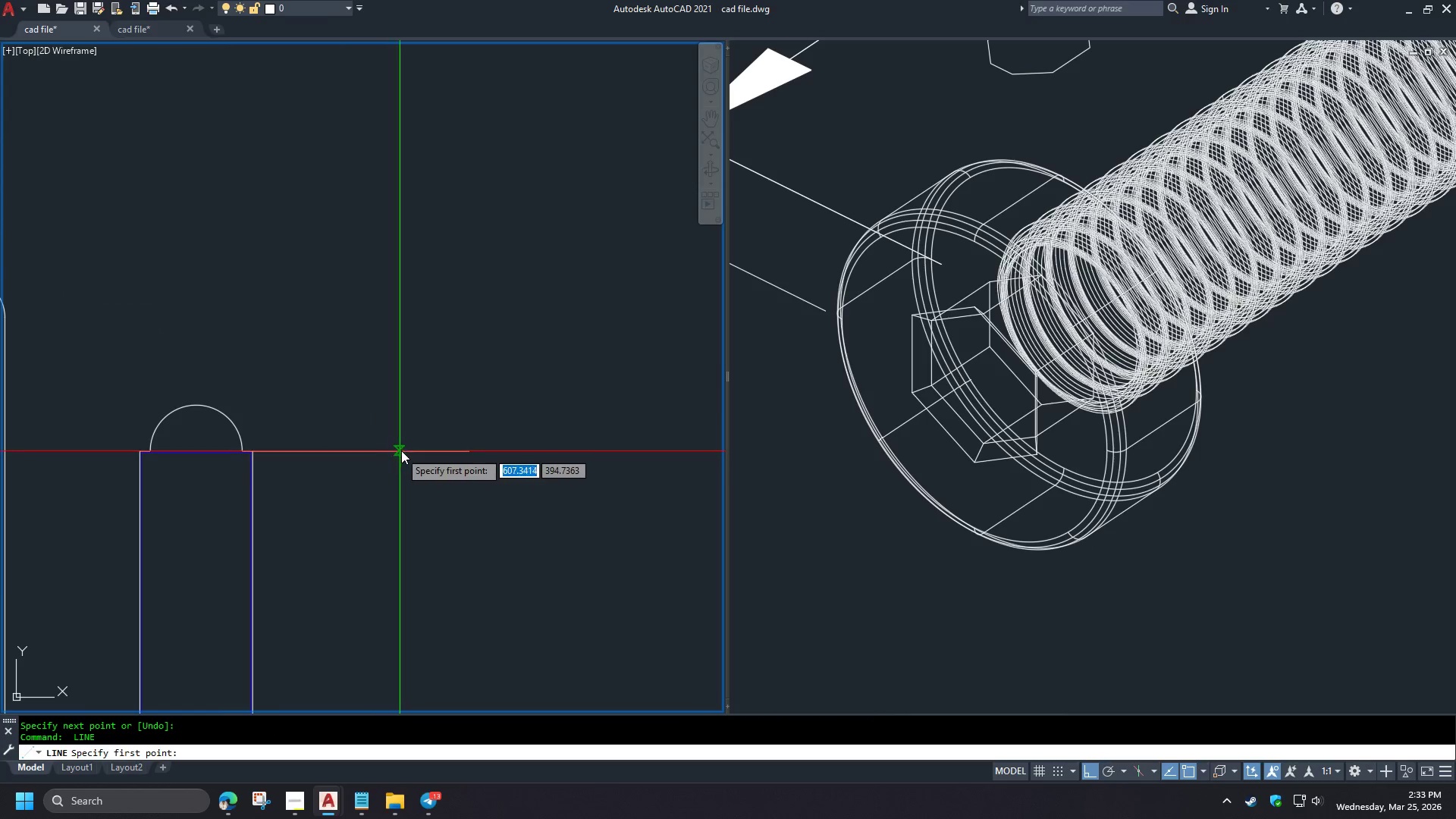 
scroll: coordinate [357, 440], scroll_direction: down, amount: 3.0
 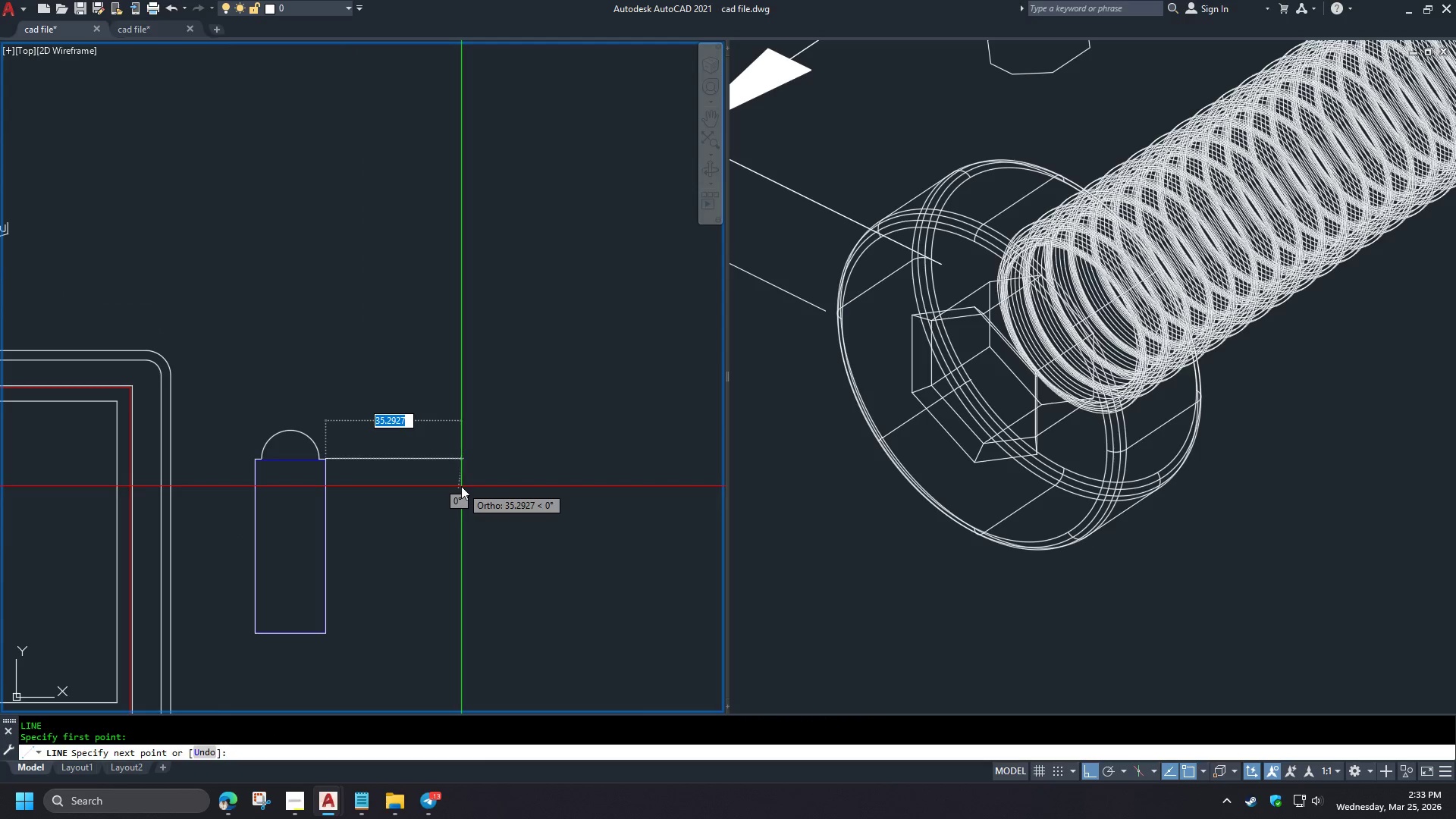 
left_click([407, 450])
 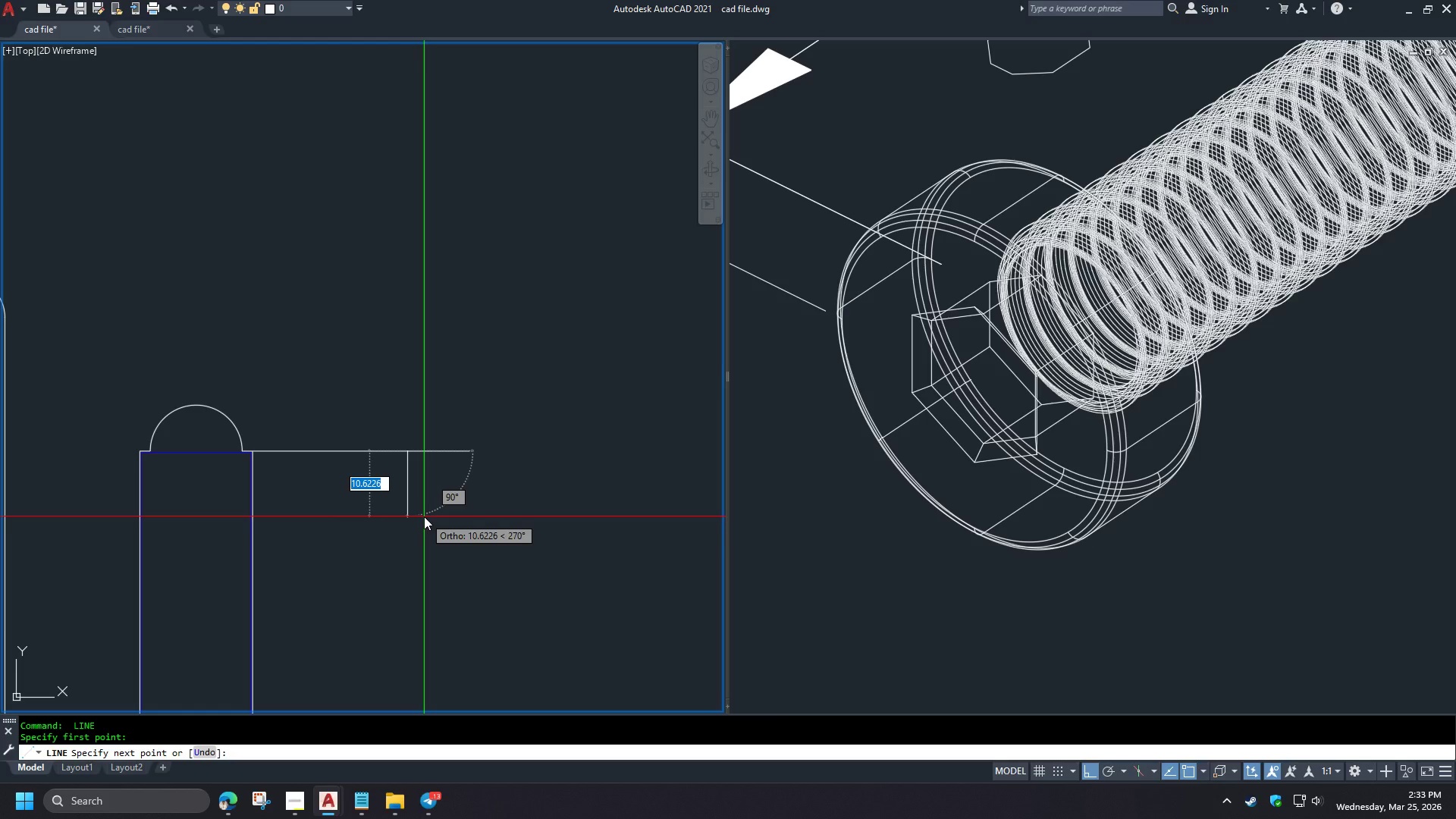 
scroll: coordinate [449, 475], scroll_direction: up, amount: 1.0
 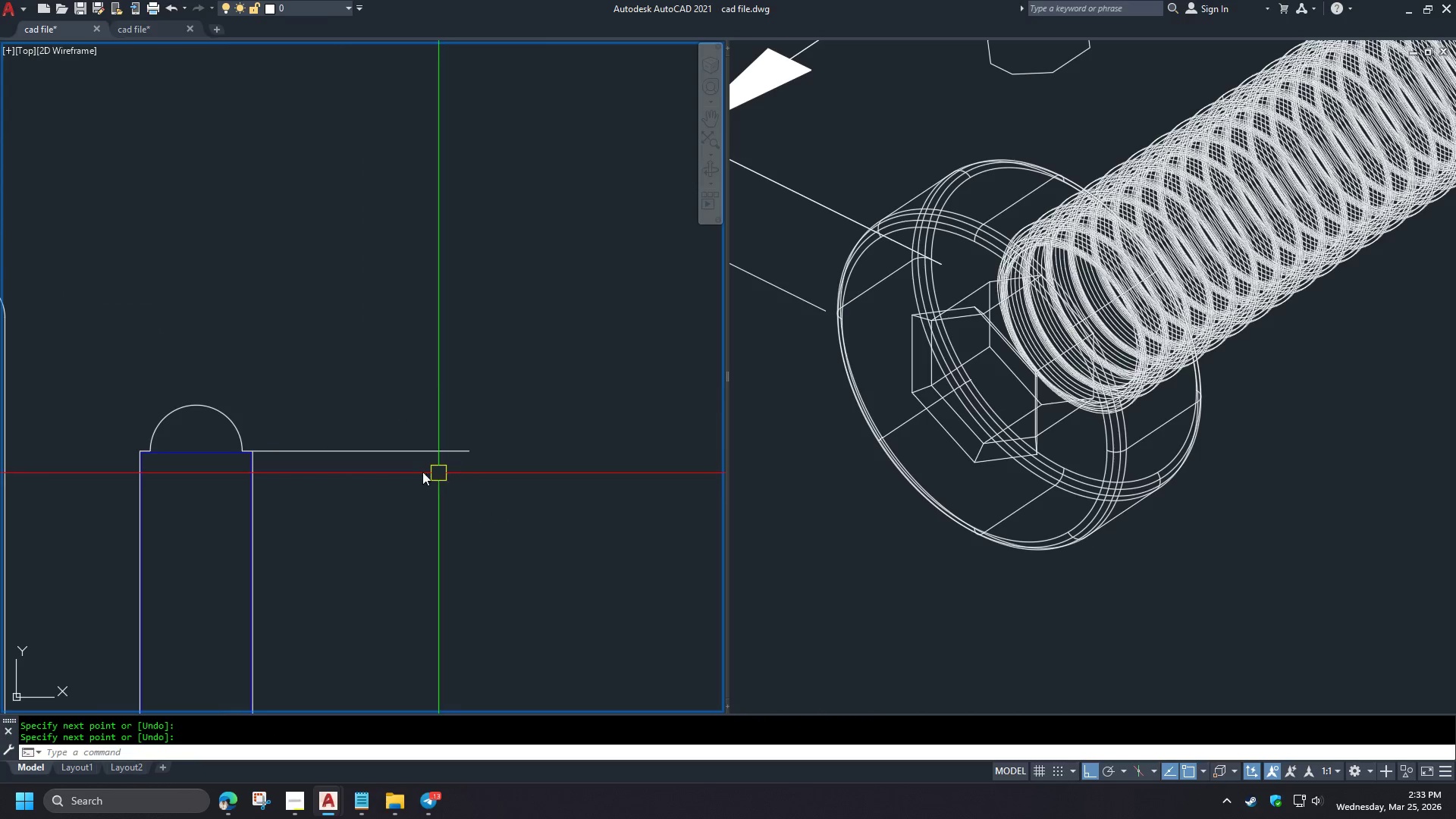 
key(Numpad3)
 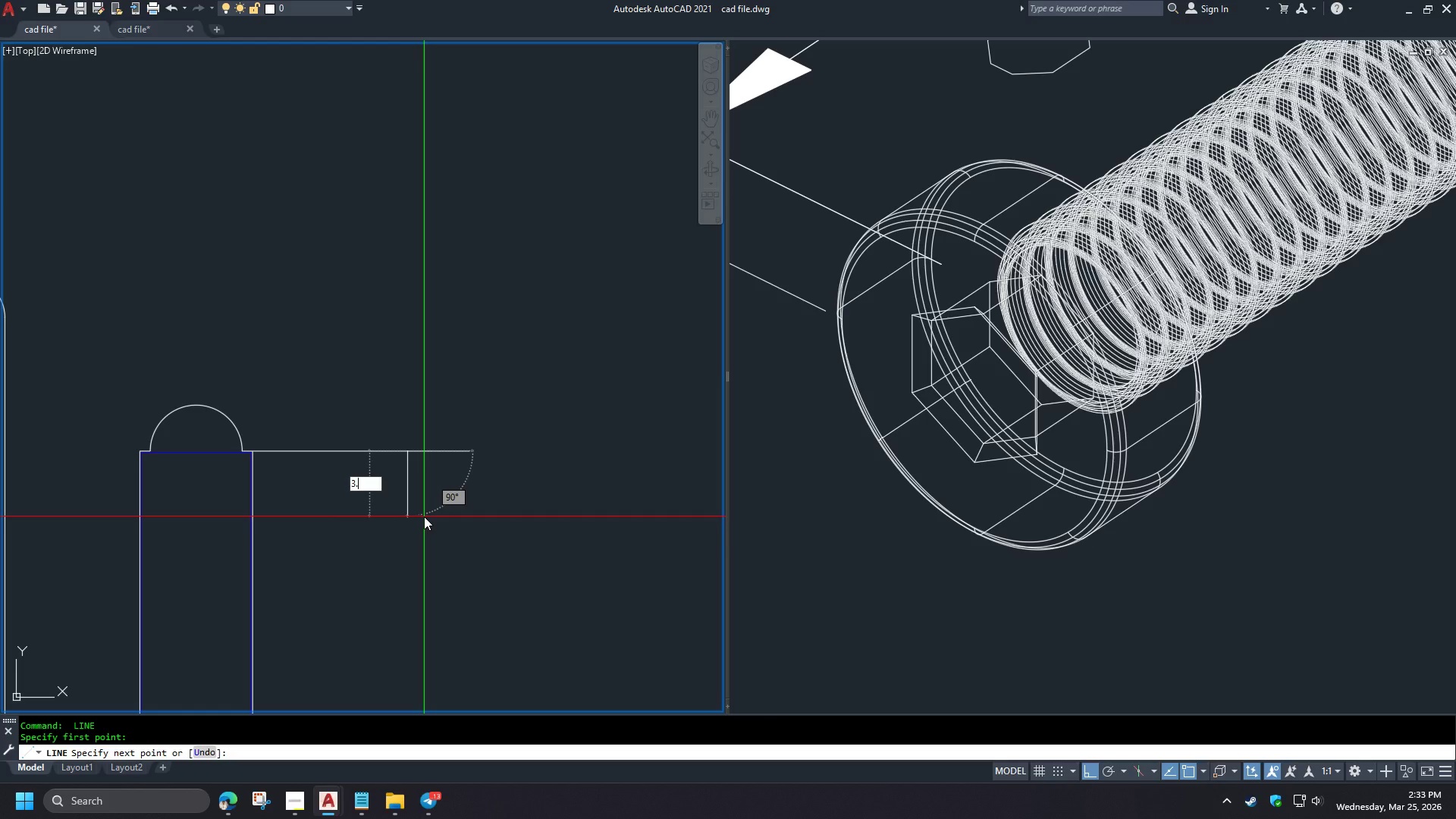 
key(NumpadDecimal)
 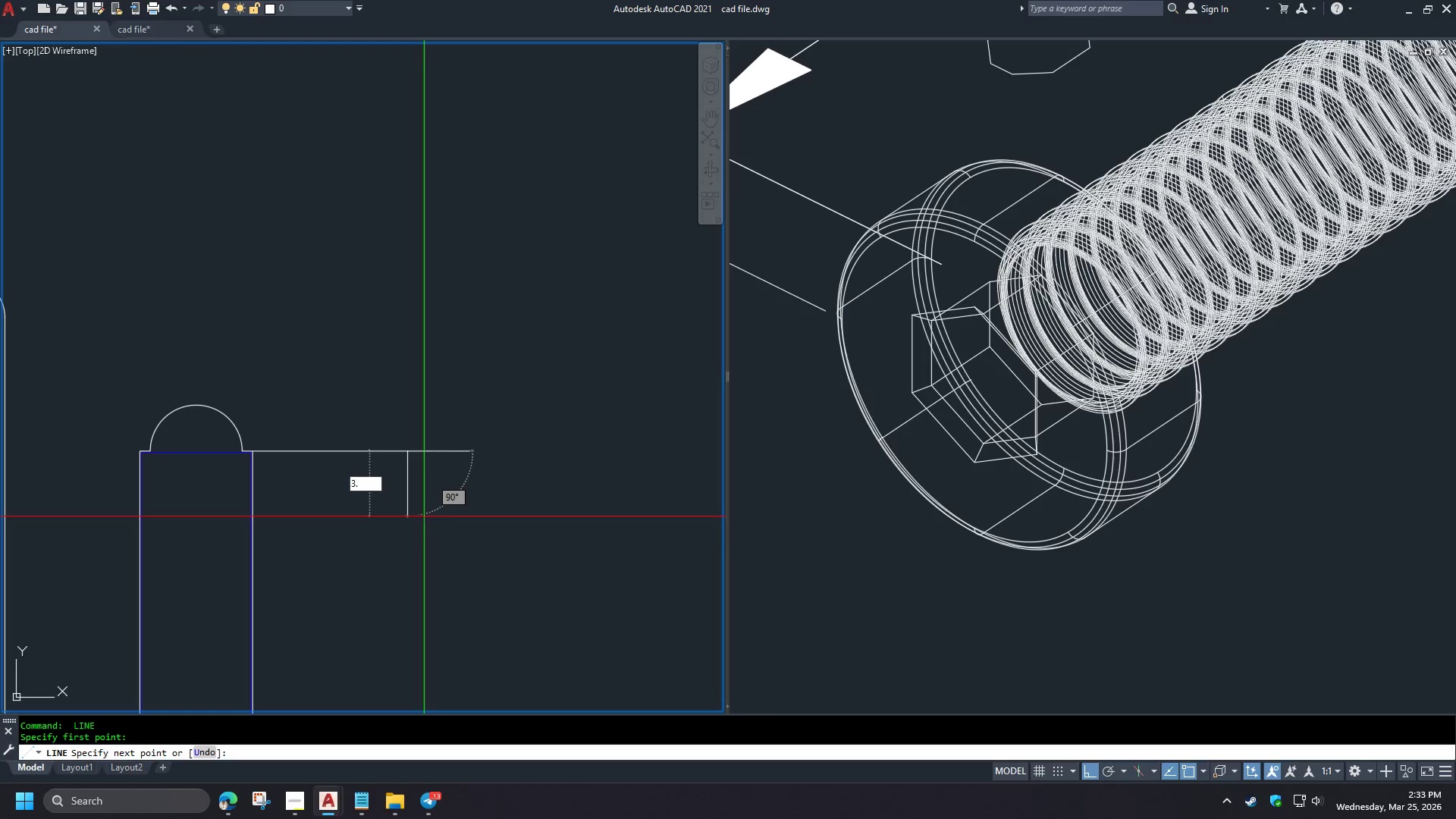 
key(Numpad2)
 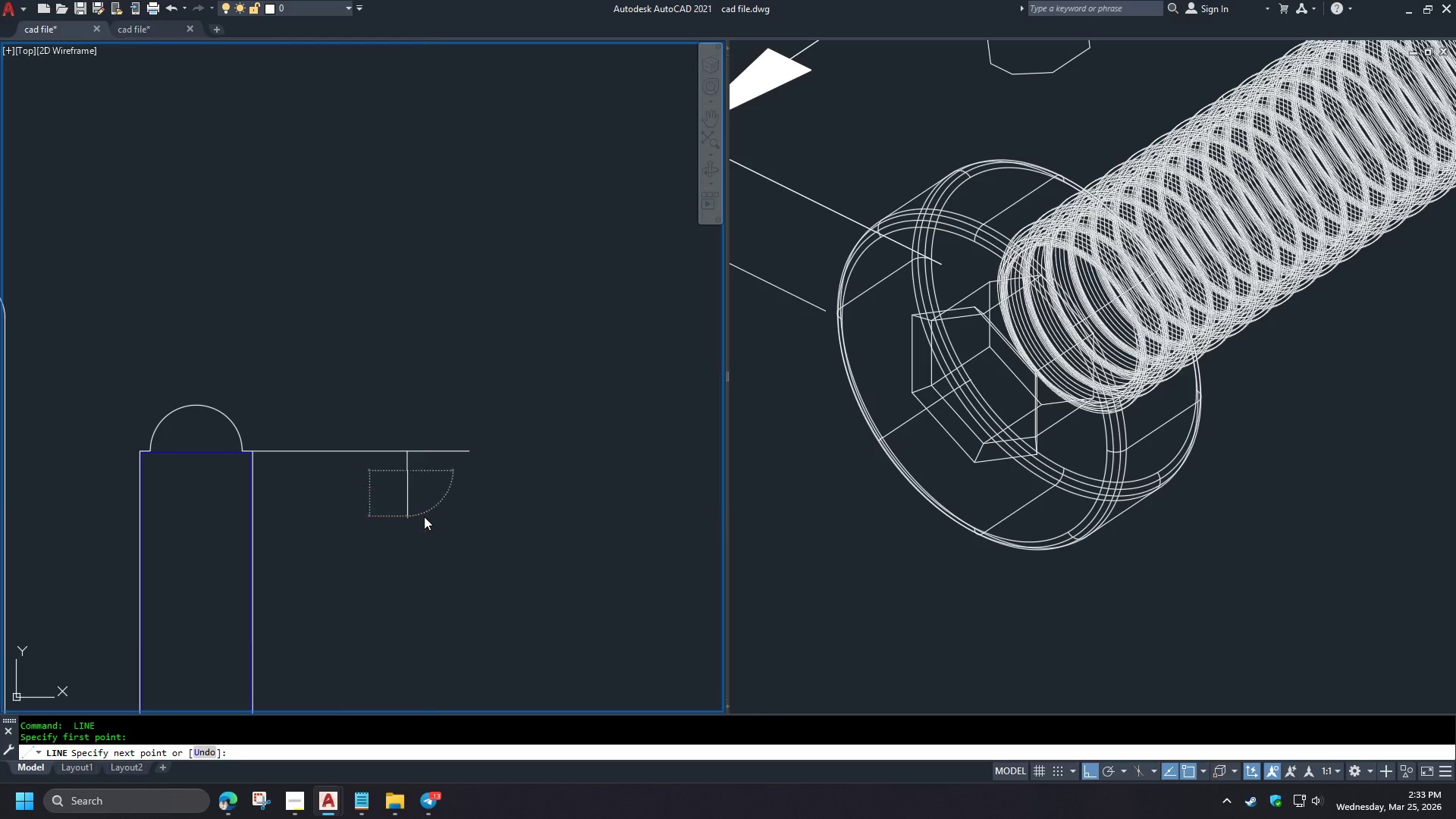 
key(NumpadEnter)
 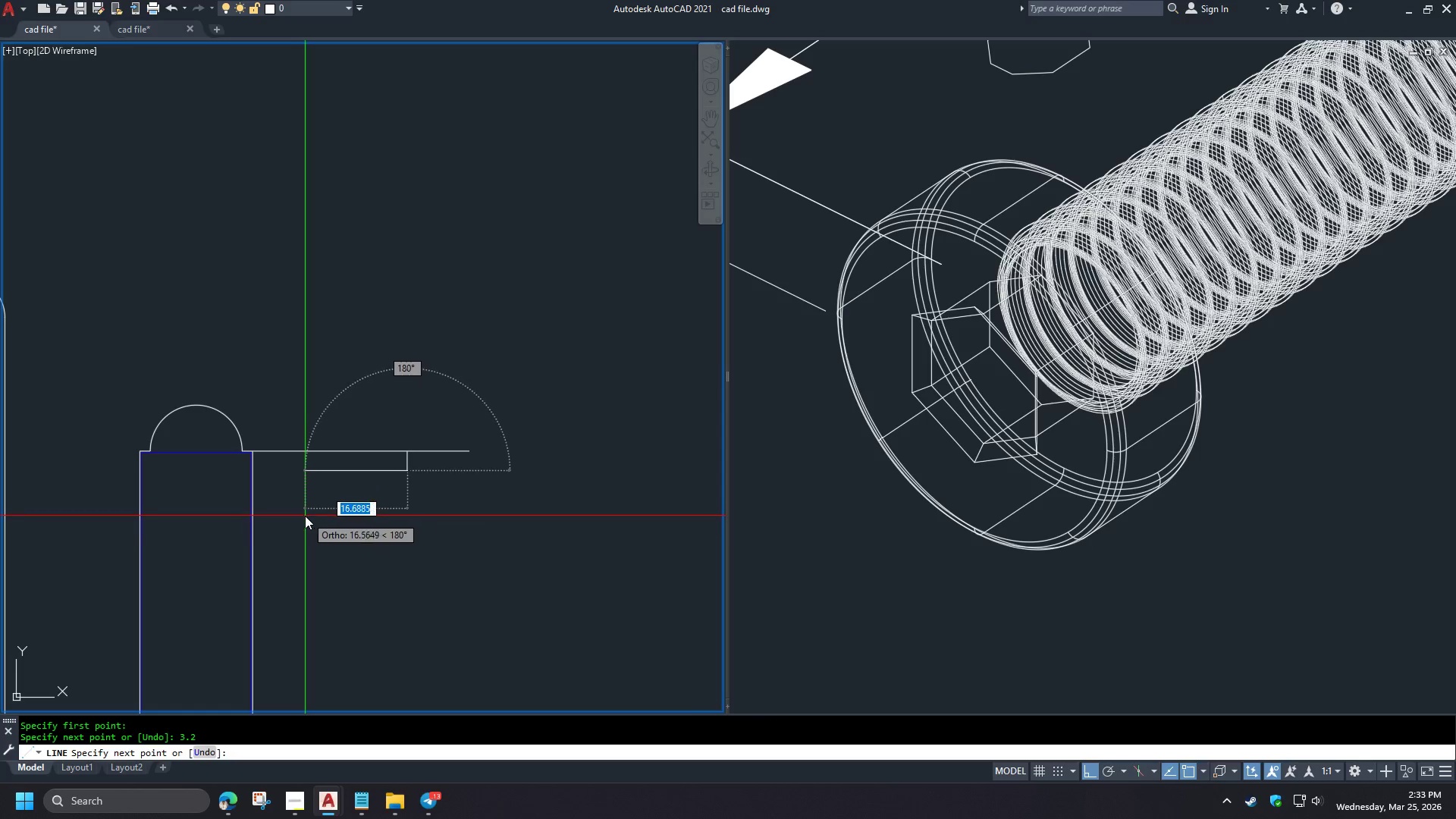 
left_click([304, 516])
 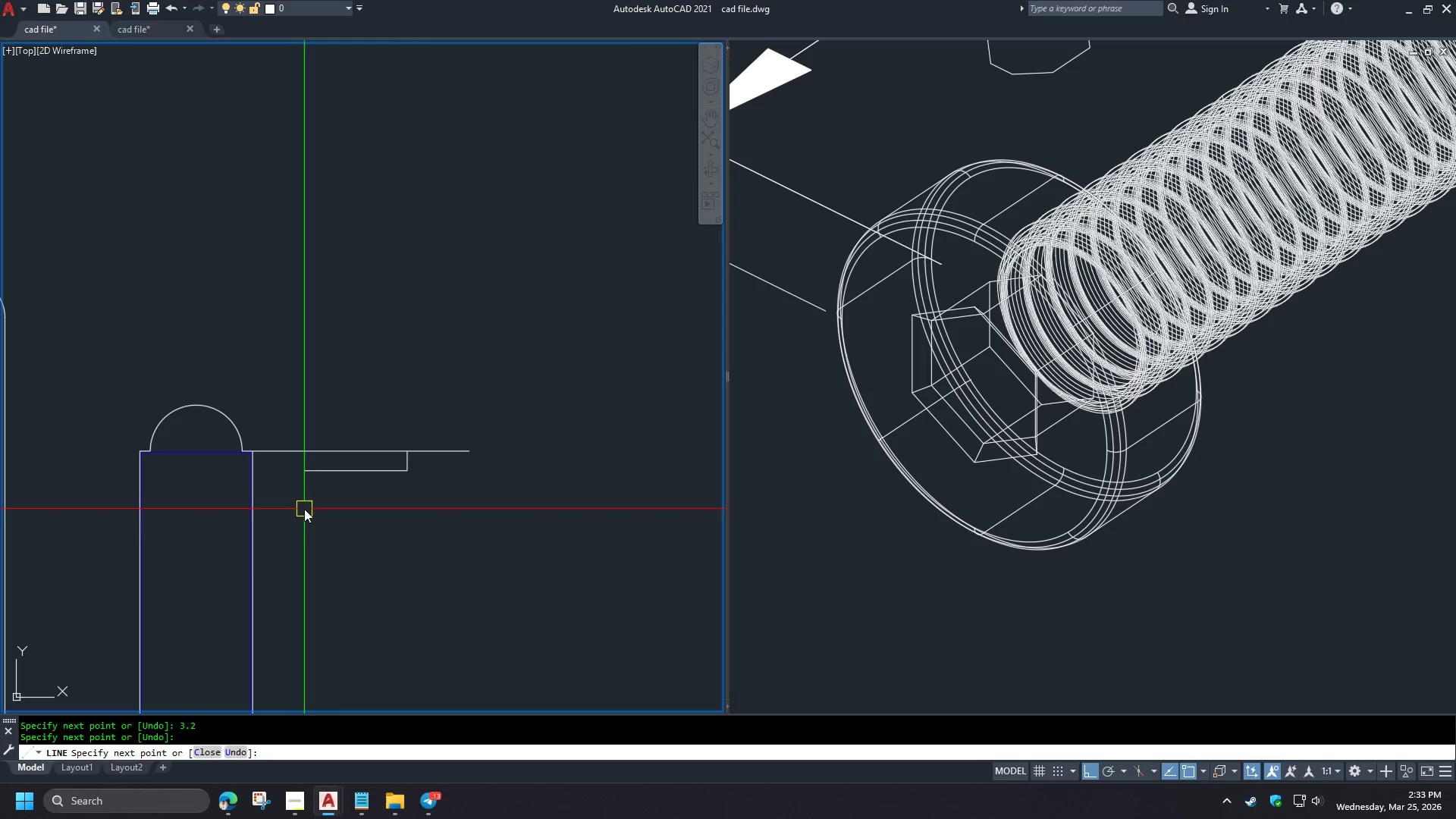 
key(Space)
 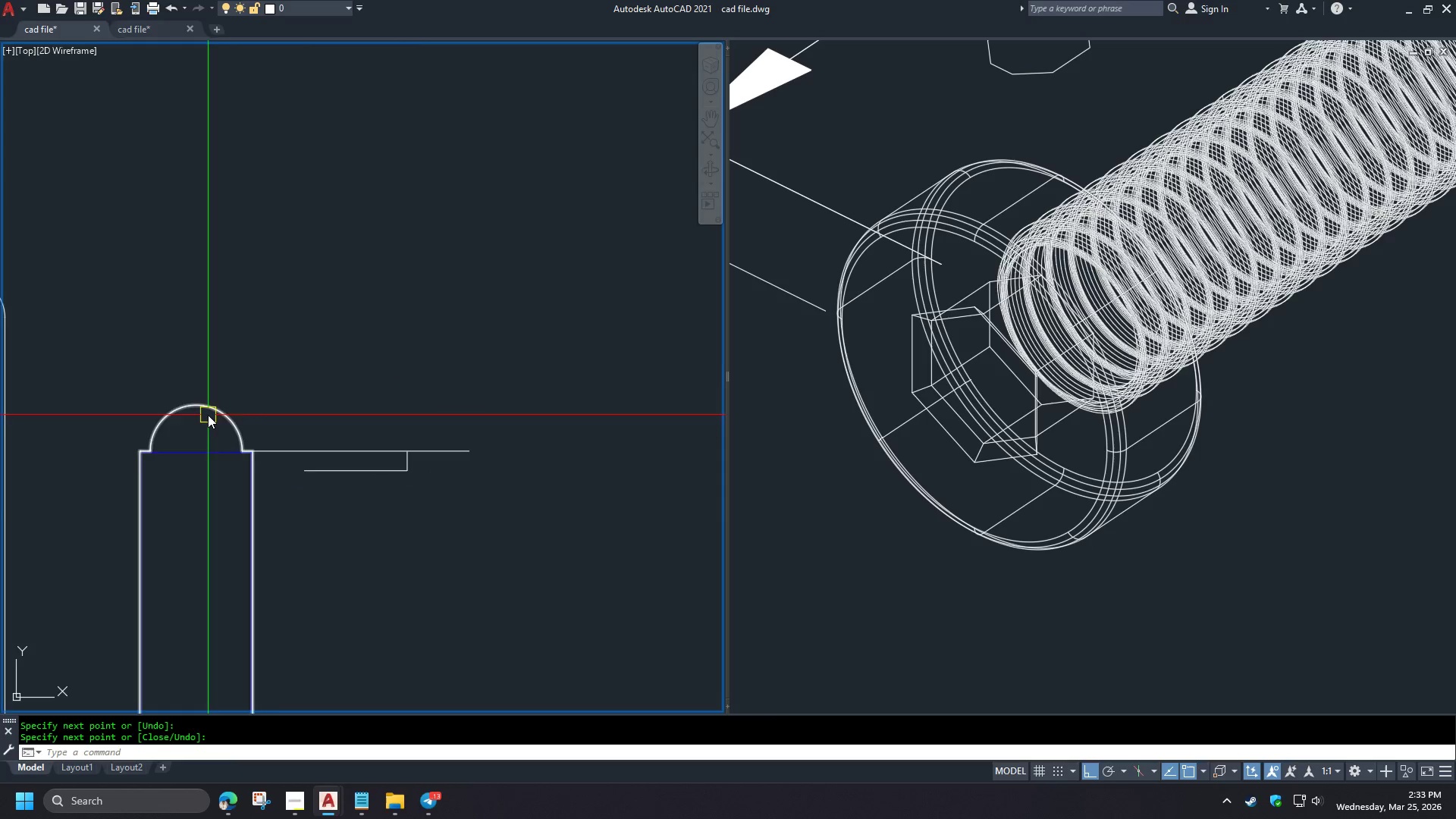 
key(D)
 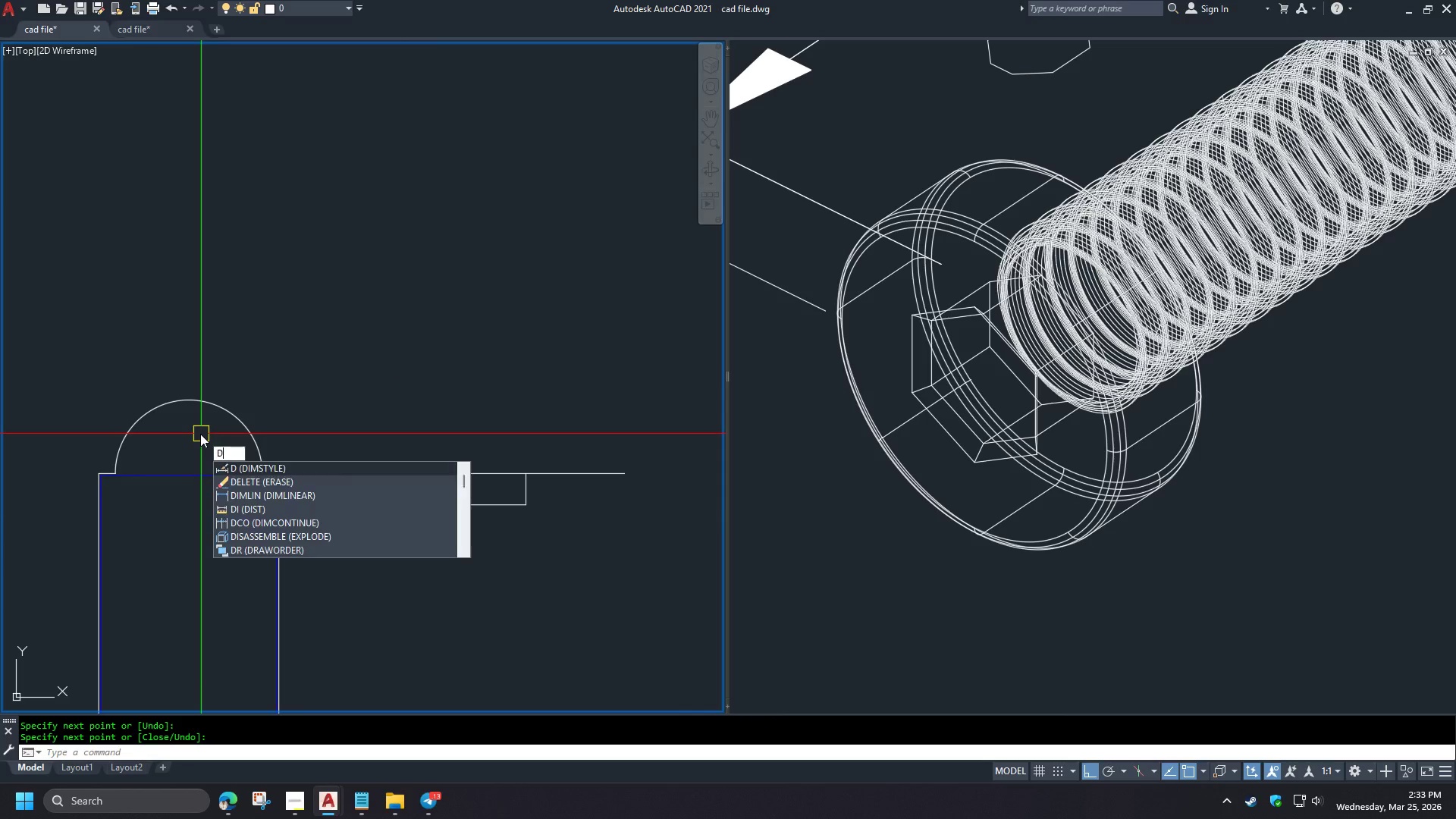 
key(I)
 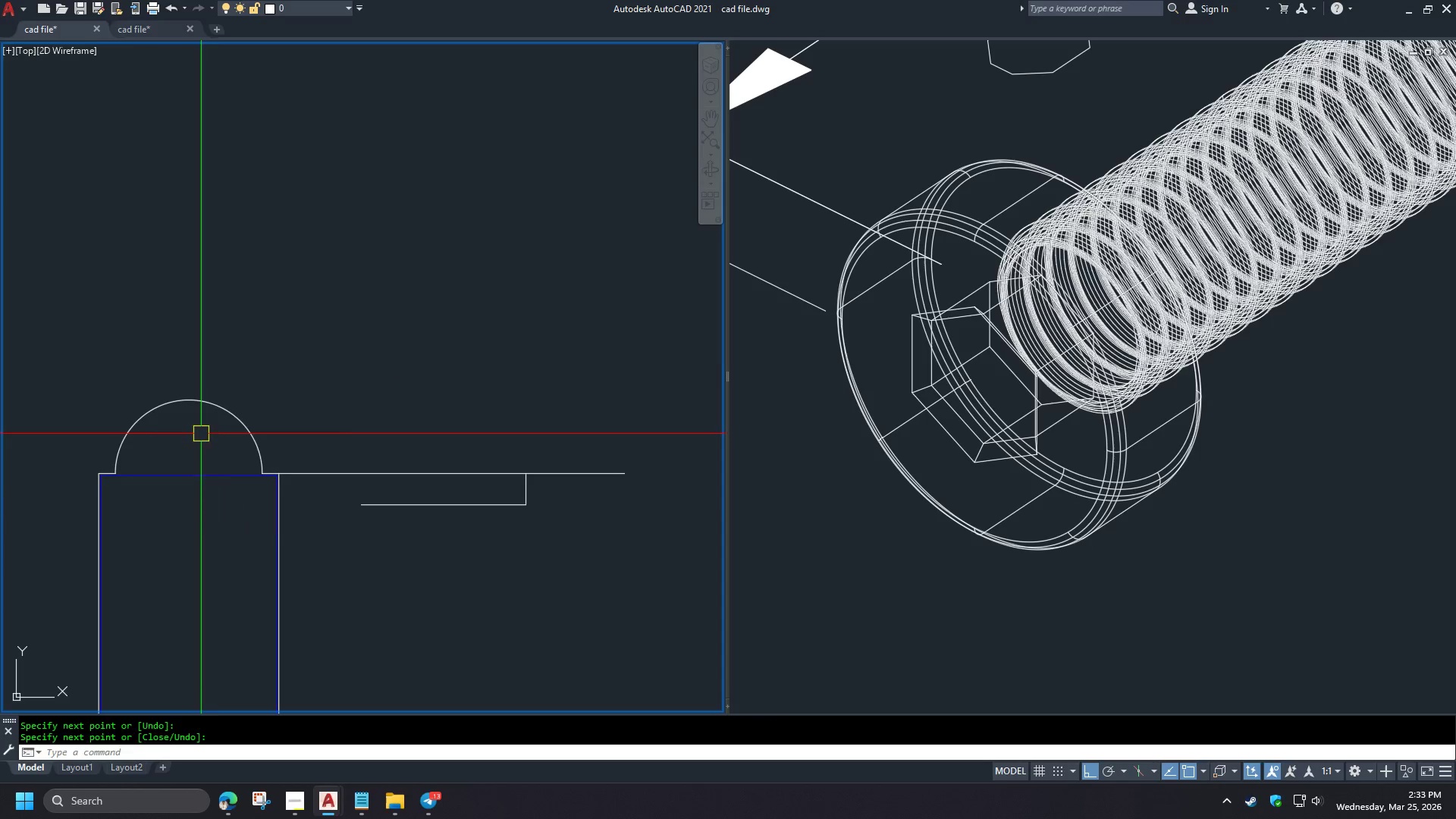 
key(Space)
 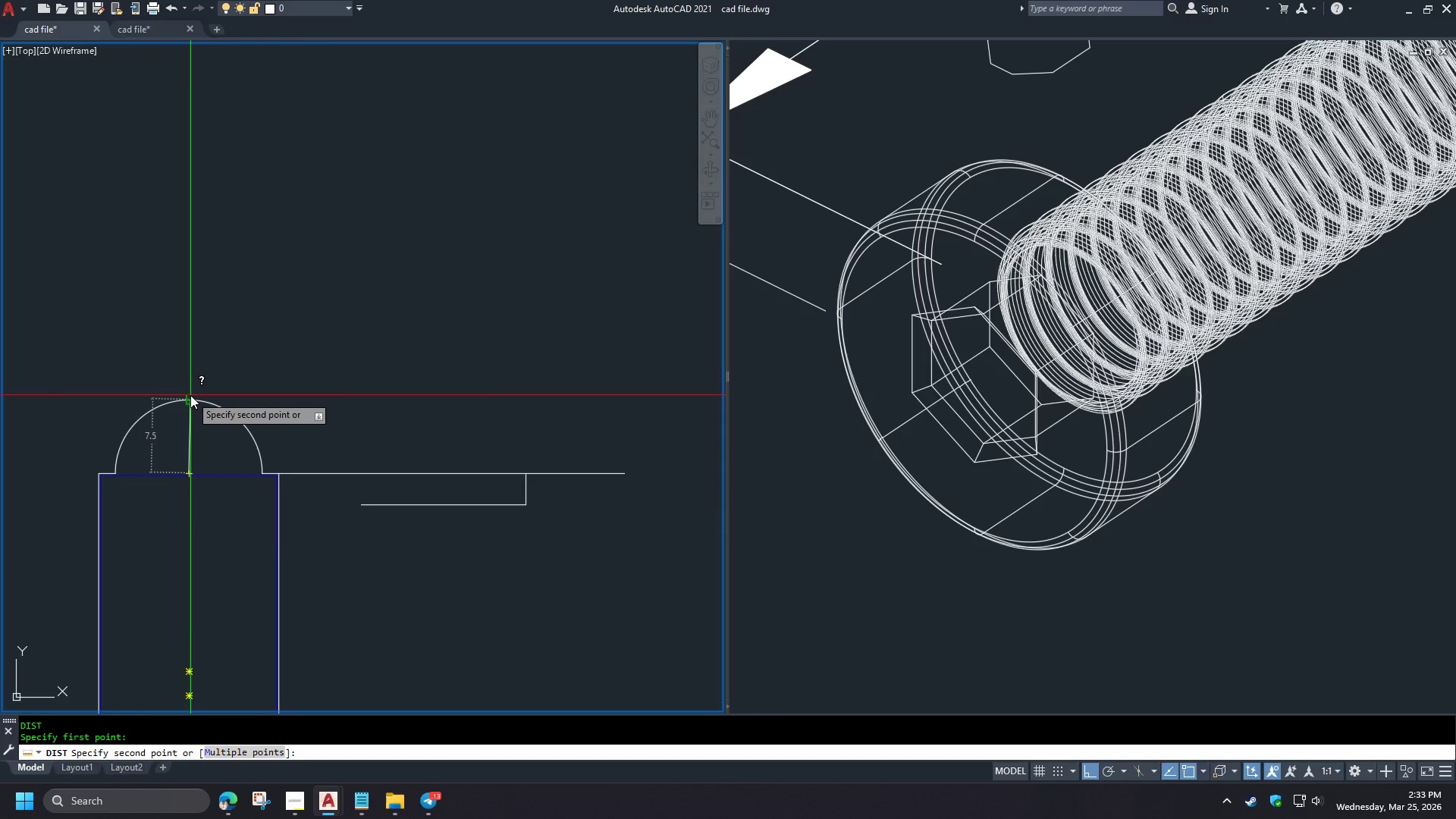 
scroll: coordinate [207, 415], scroll_direction: up, amount: 1.0
 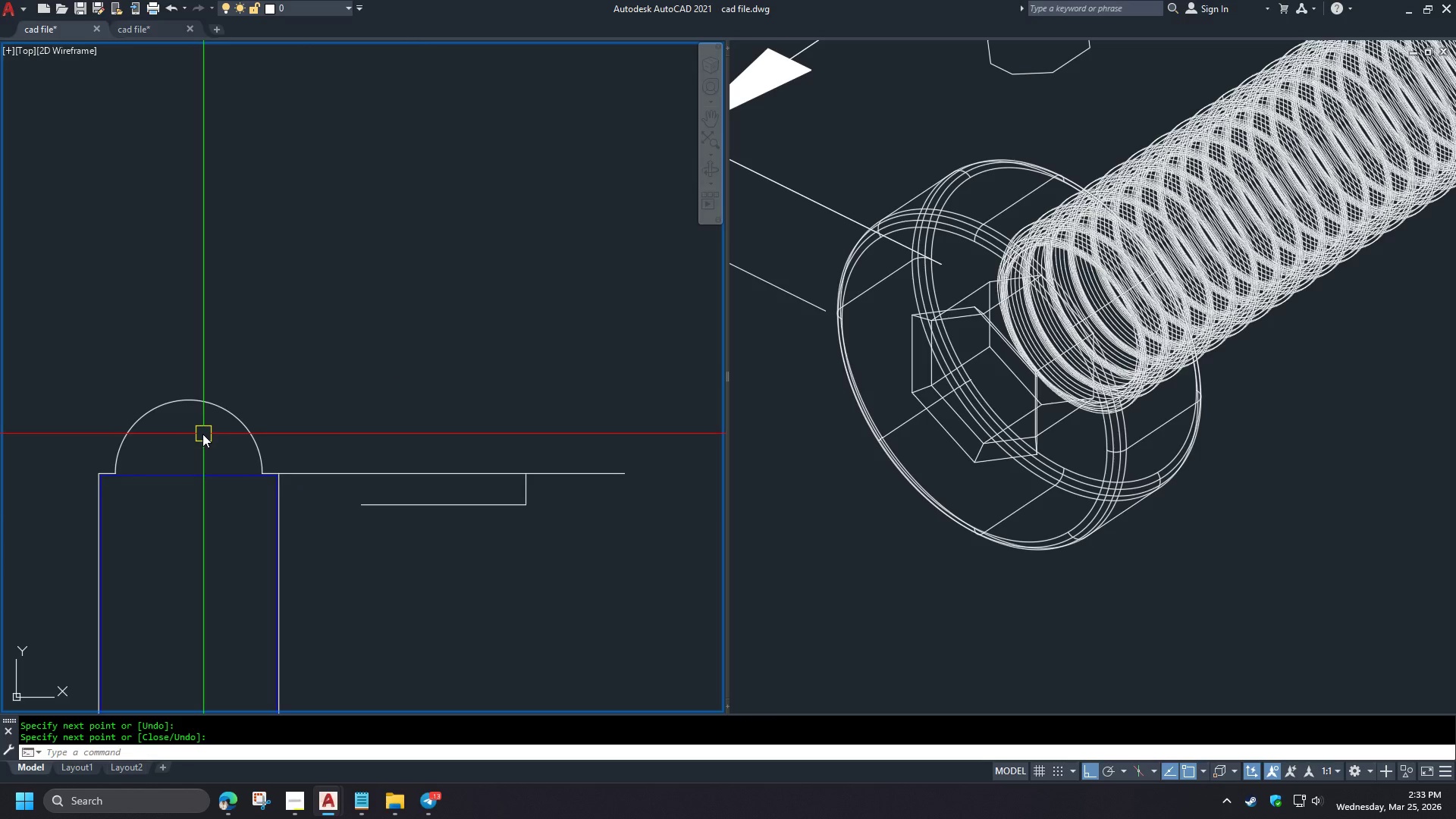 
key(Escape)
 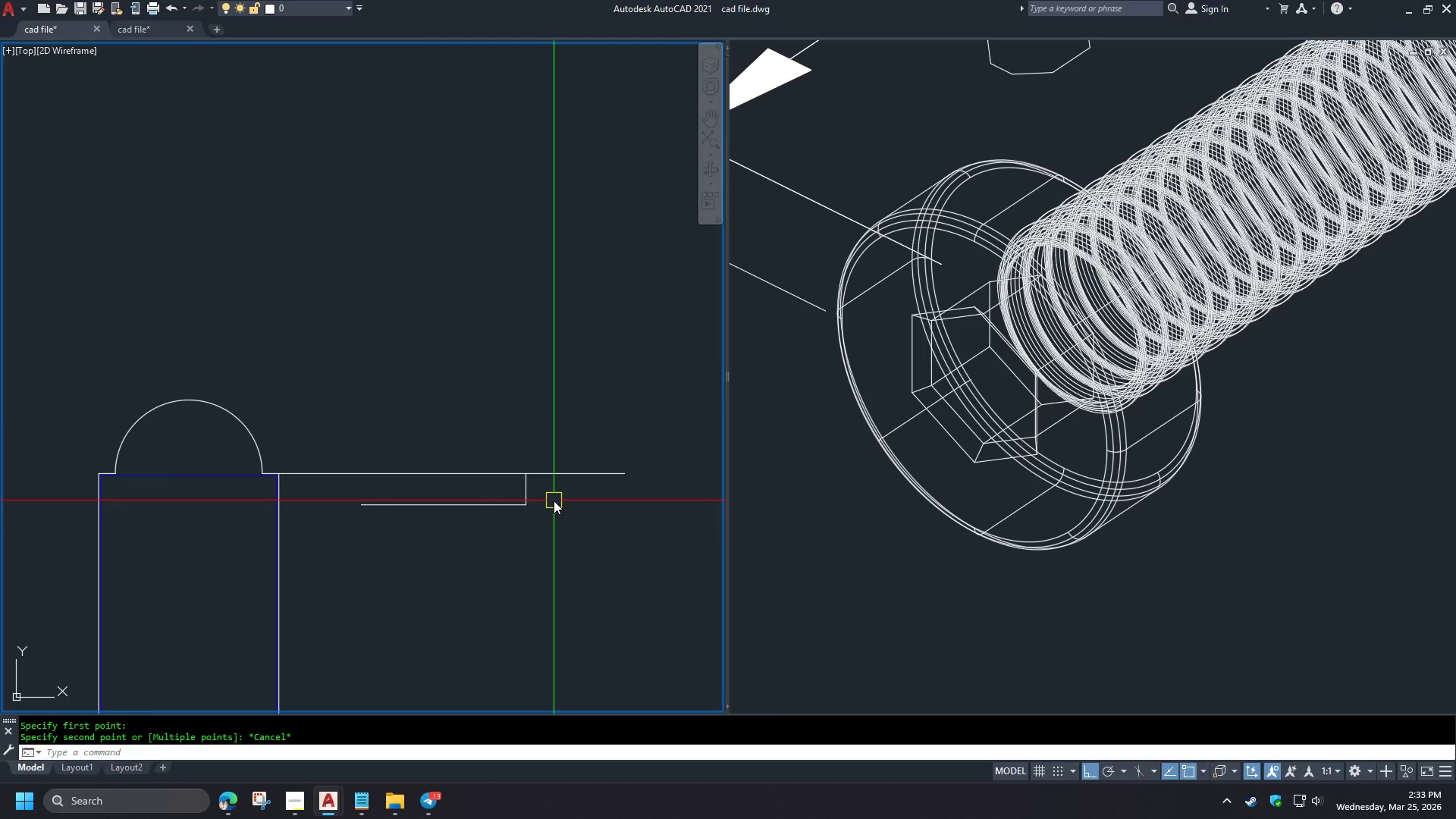 
key(O)
 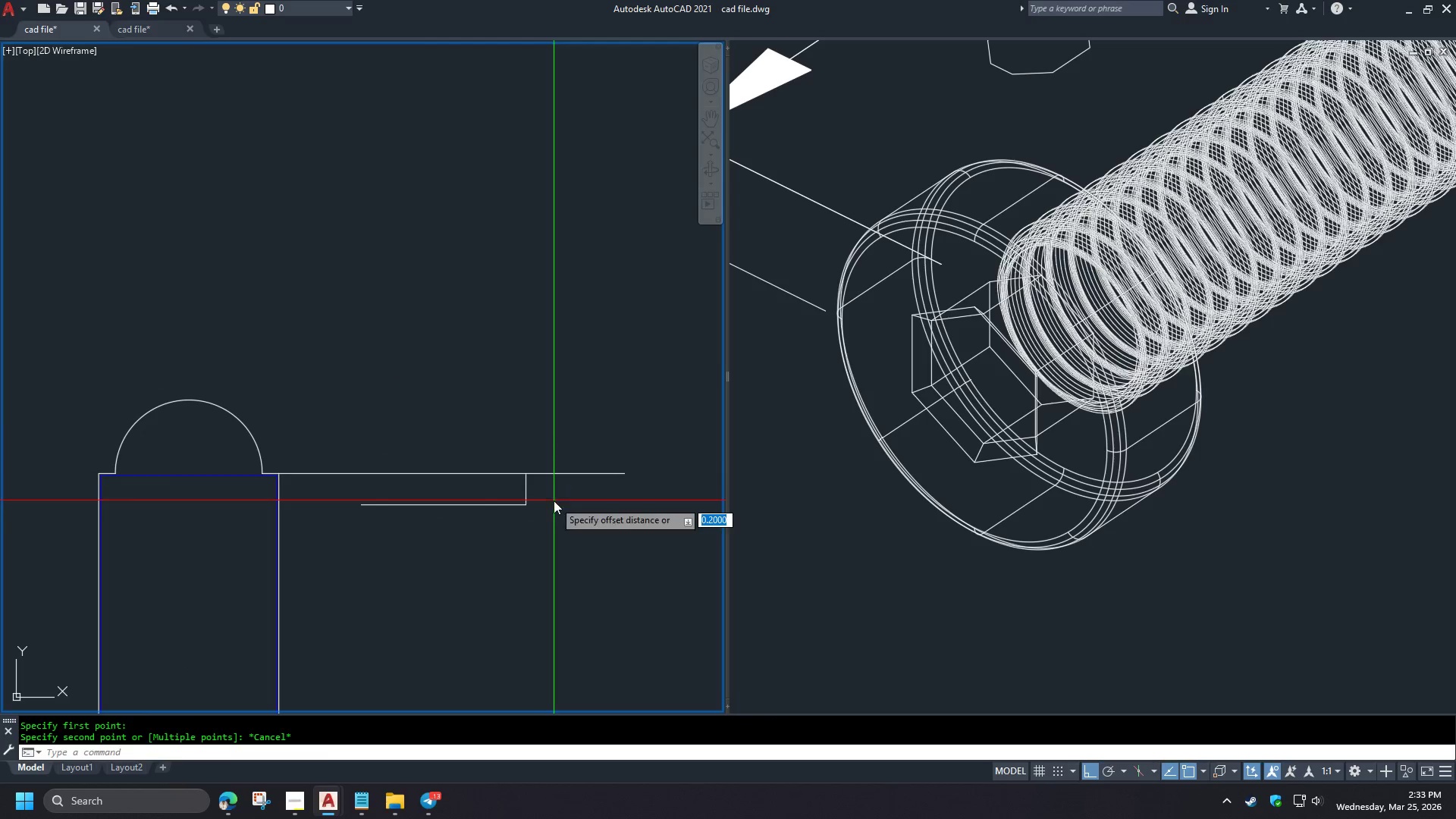 
key(Space)
 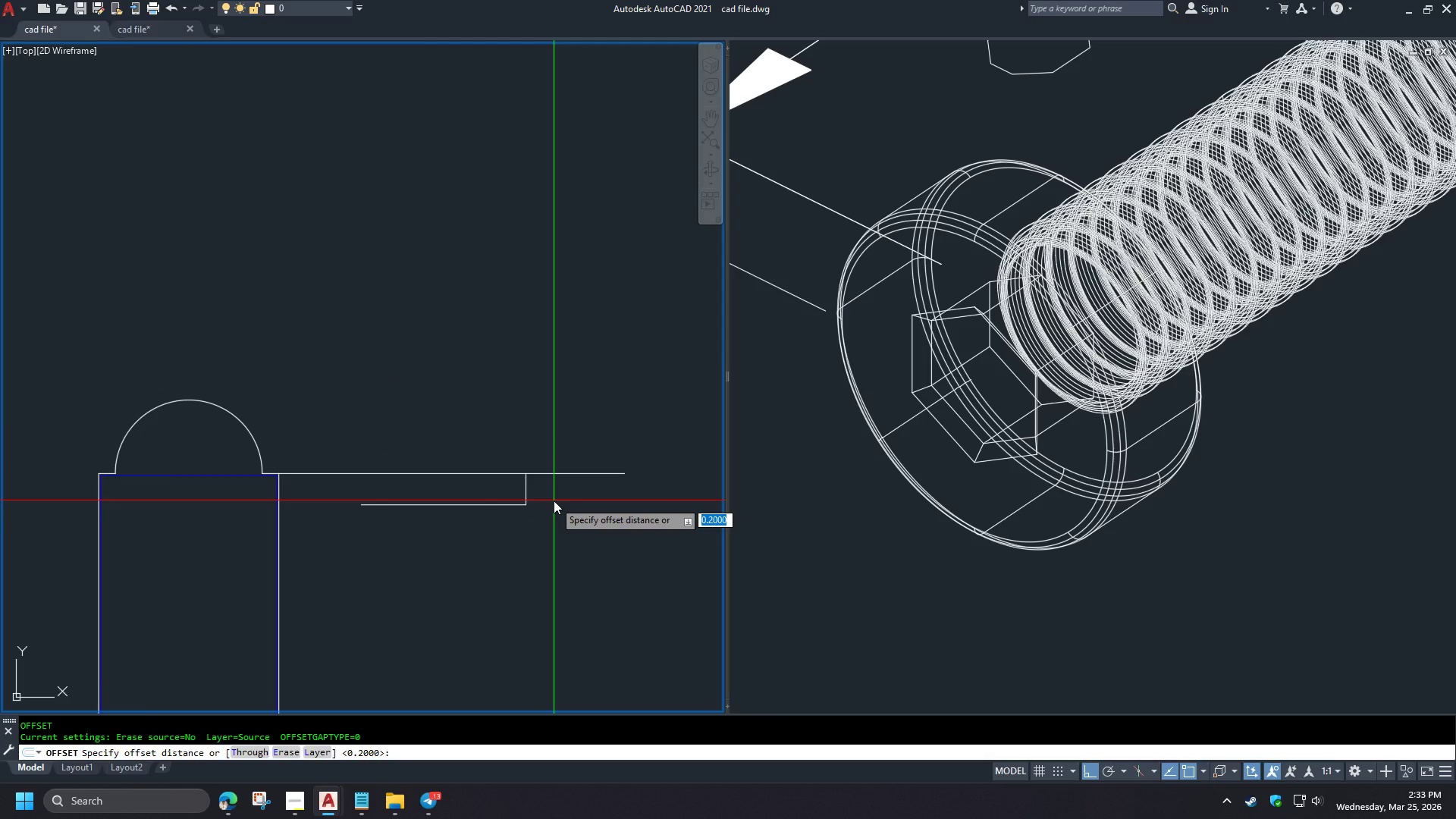 
key(Numpad7)
 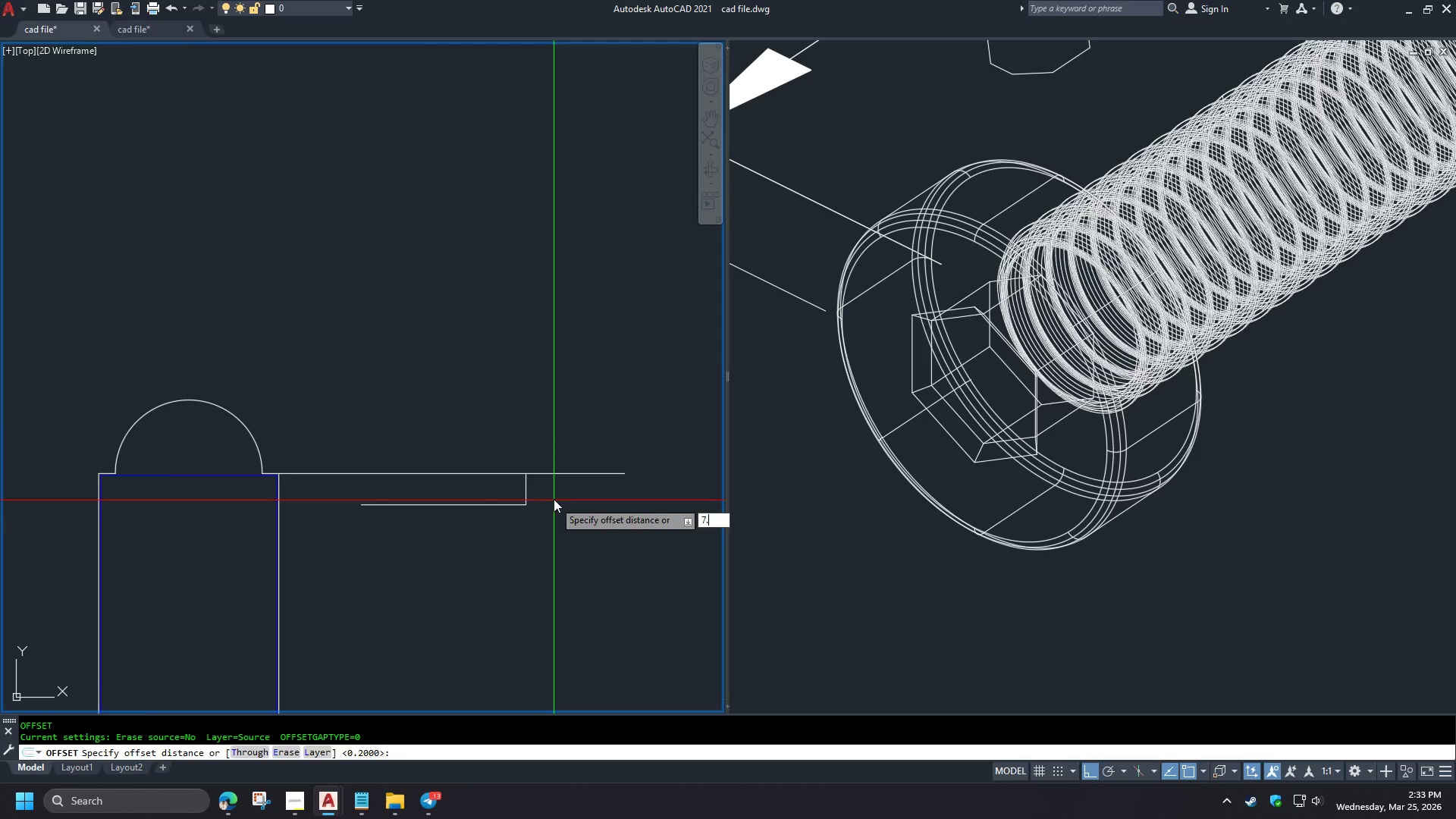 
key(NumpadDecimal)
 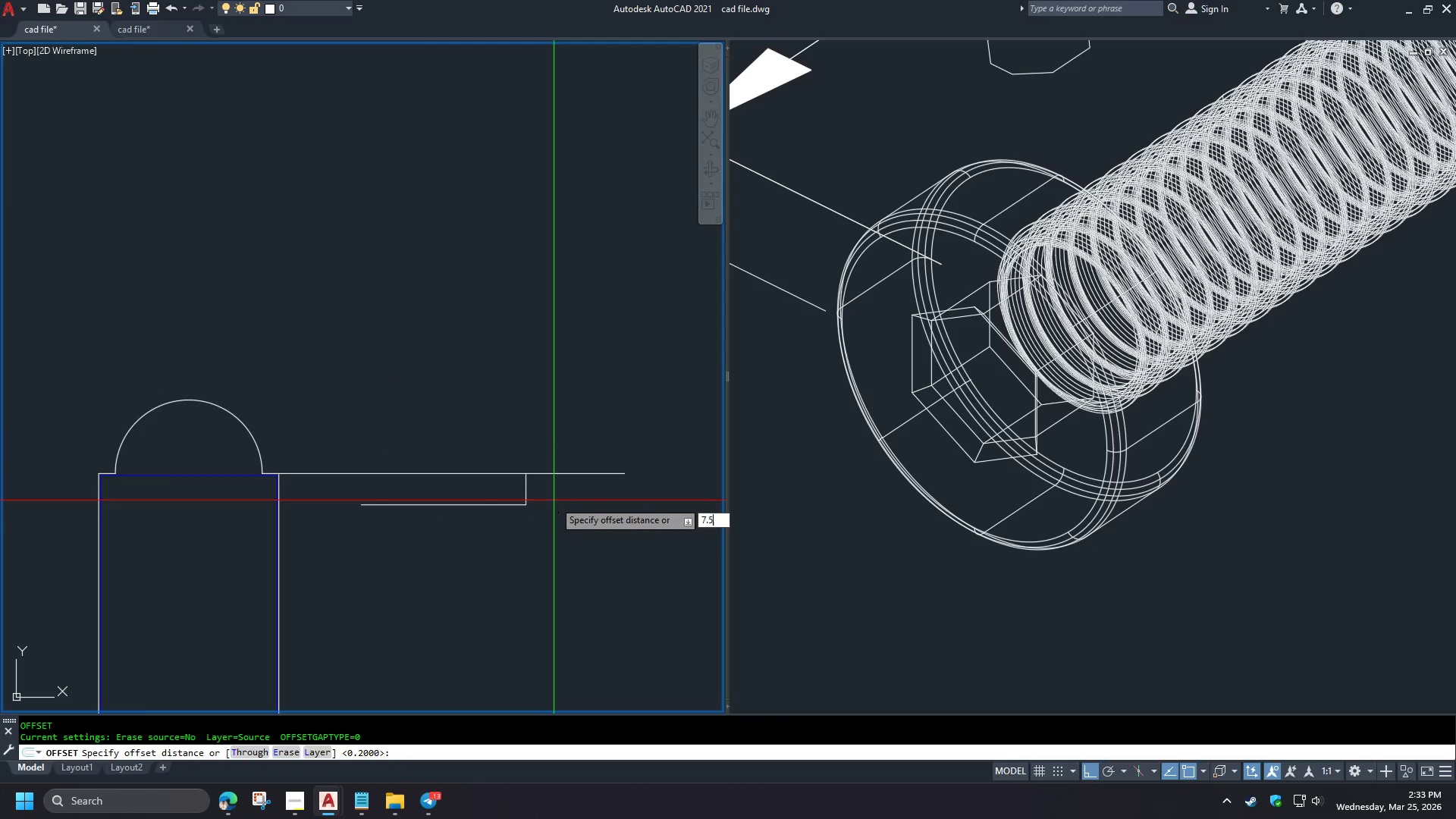 
key(Numpad5)
 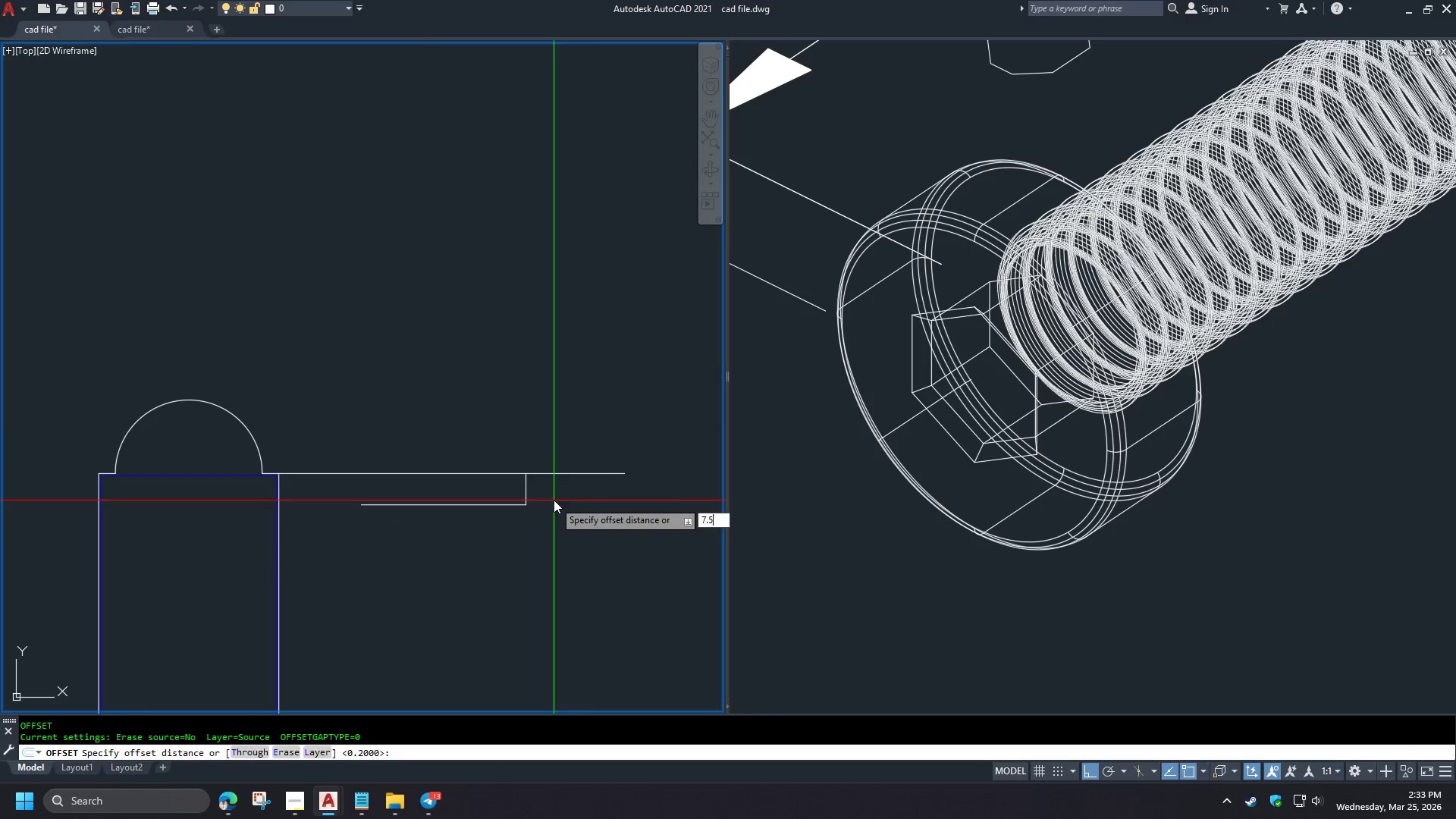 
key(NumpadEnter)
 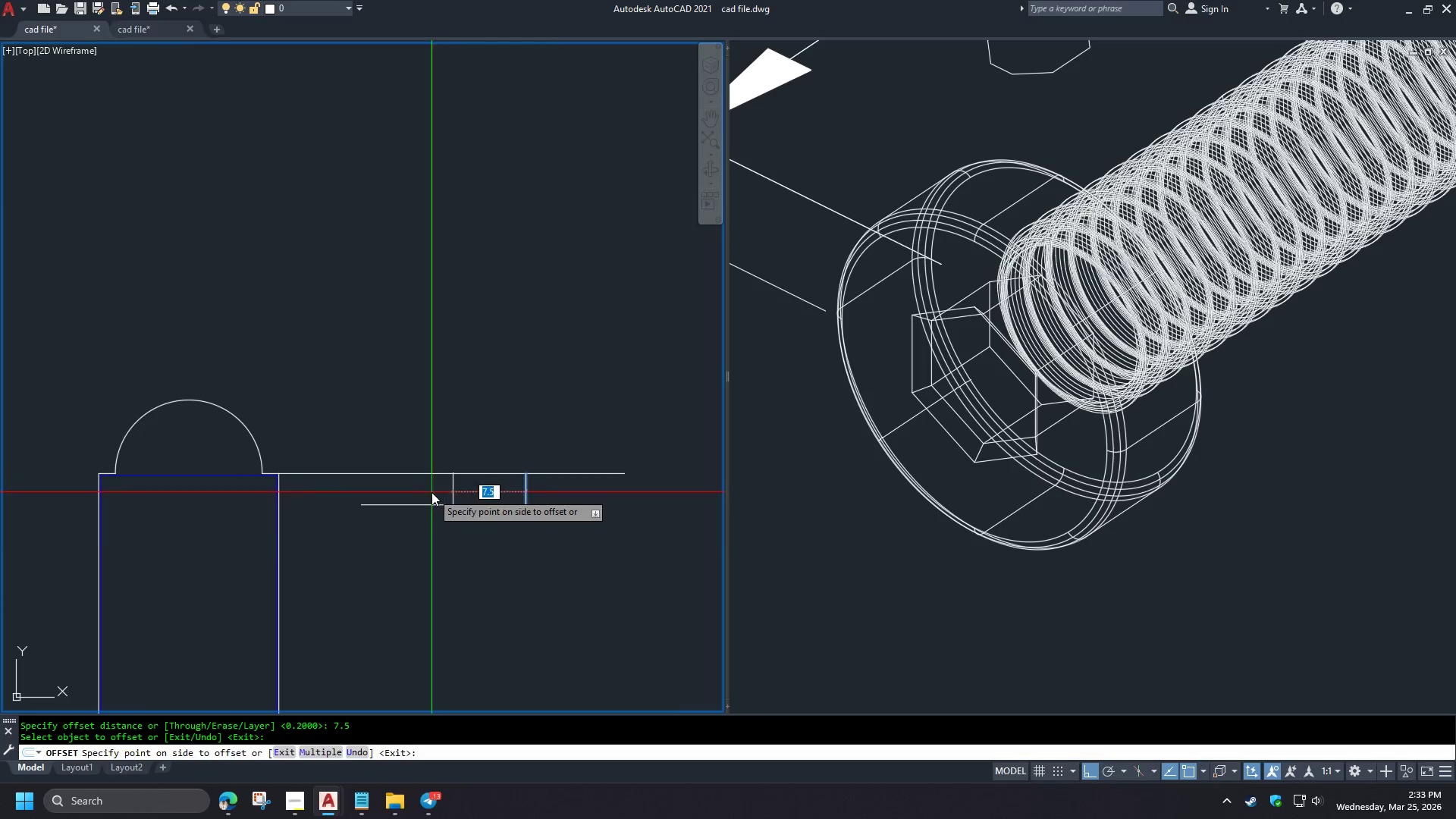 
key(Space)
 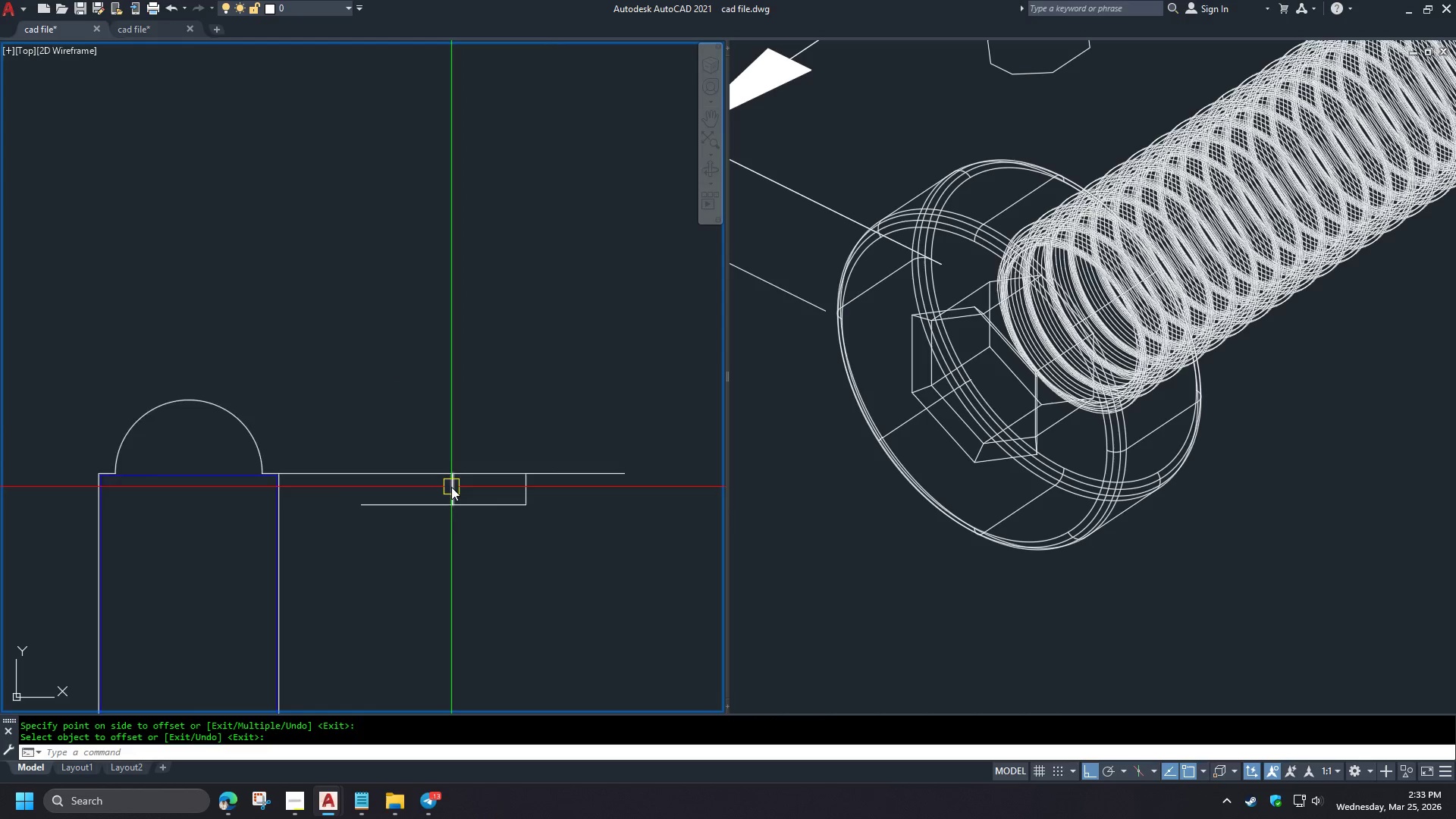 
key(F)
 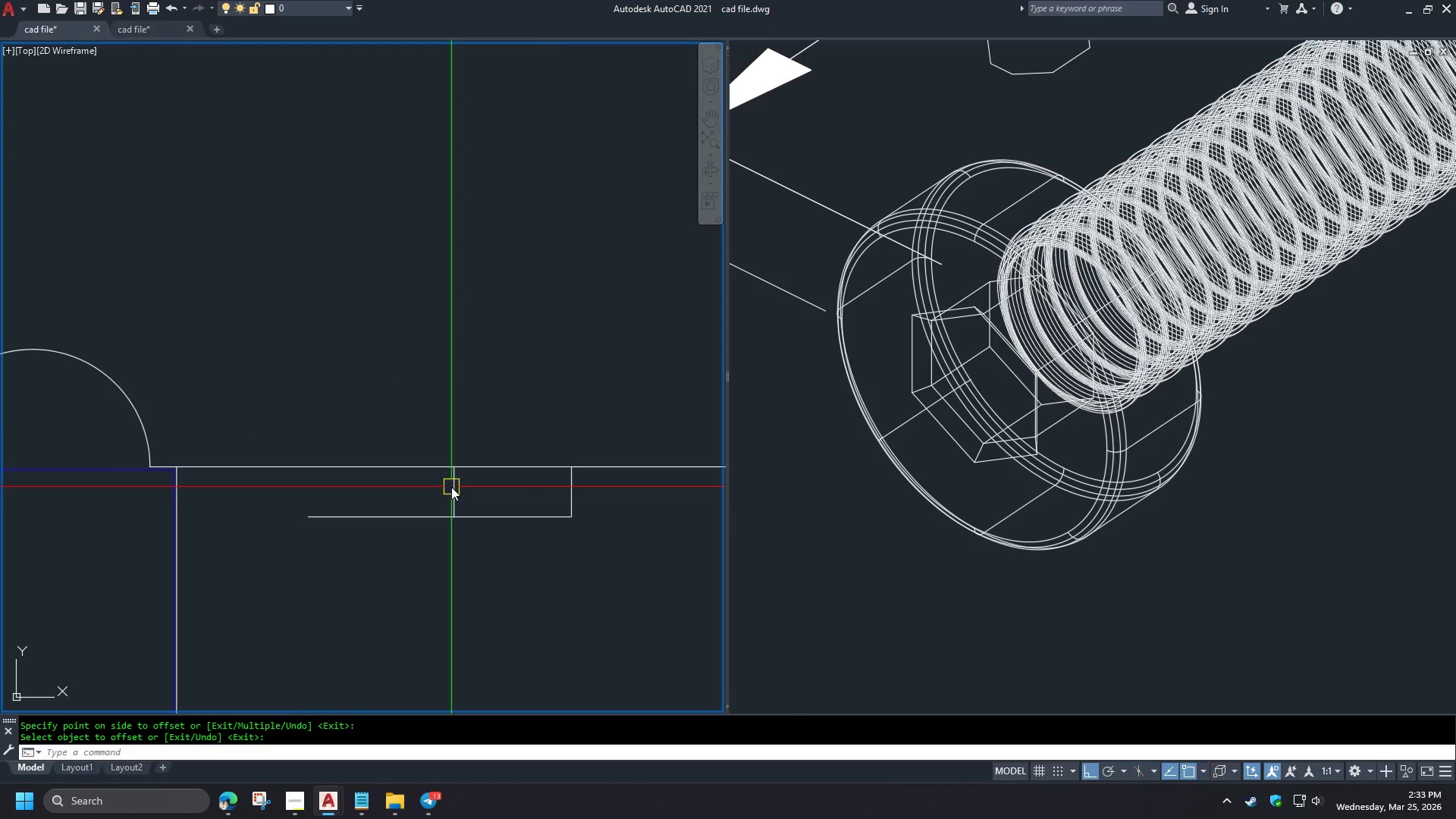 
key(Space)
 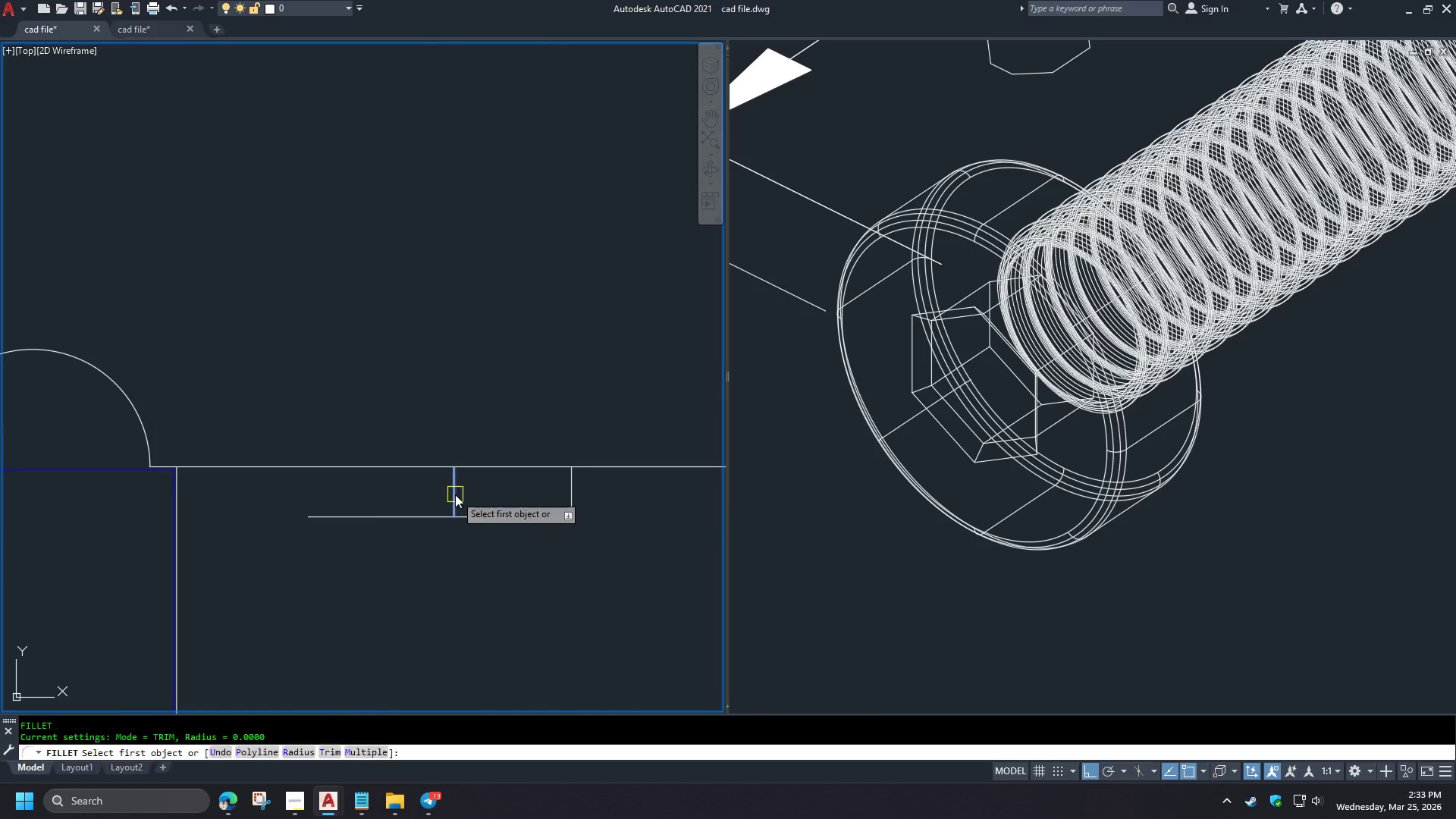 
left_click([455, 494])
 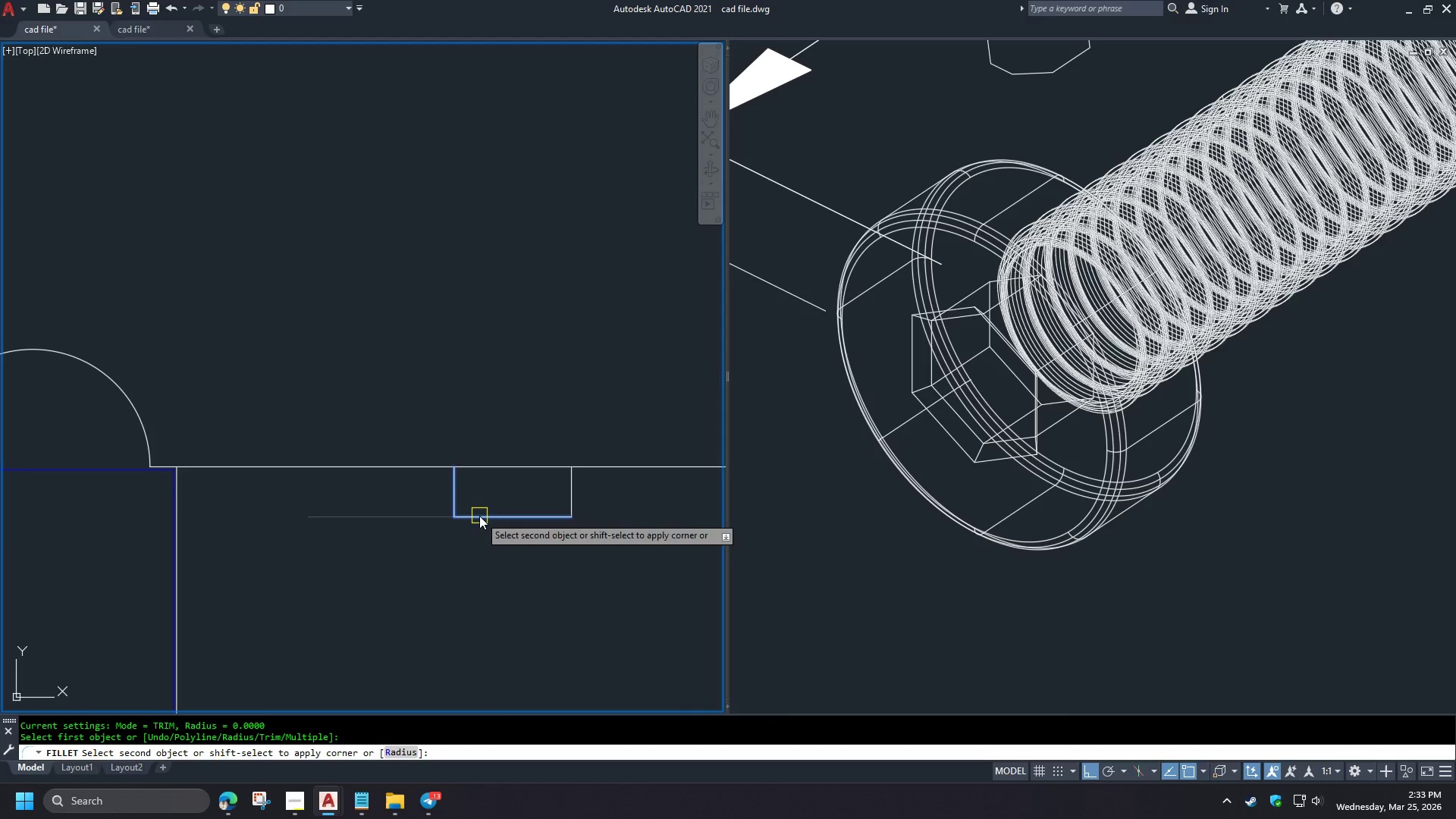 
left_click([479, 516])
 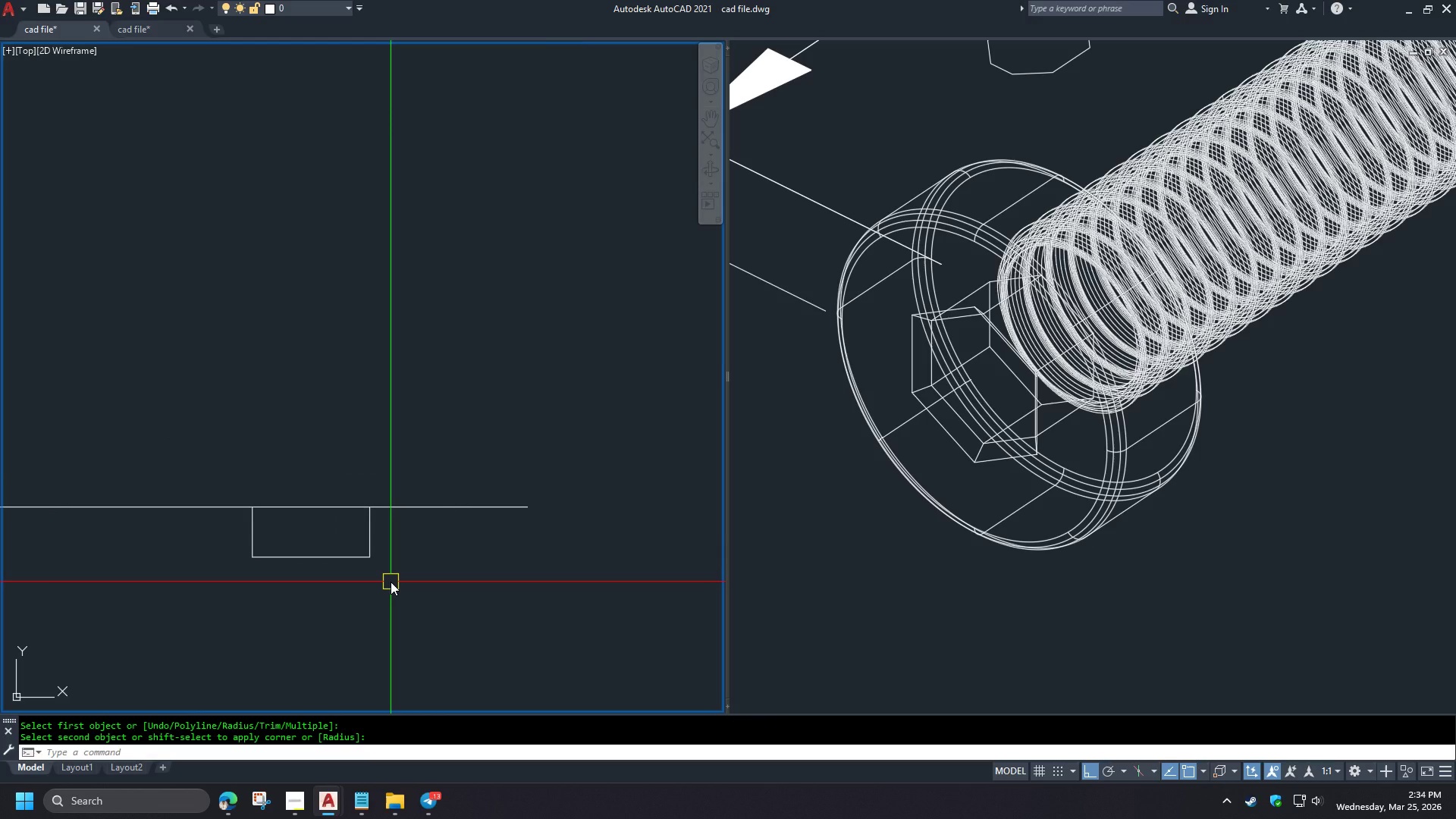 
scroll: coordinate [451, 487], scroll_direction: up, amount: 1.0
 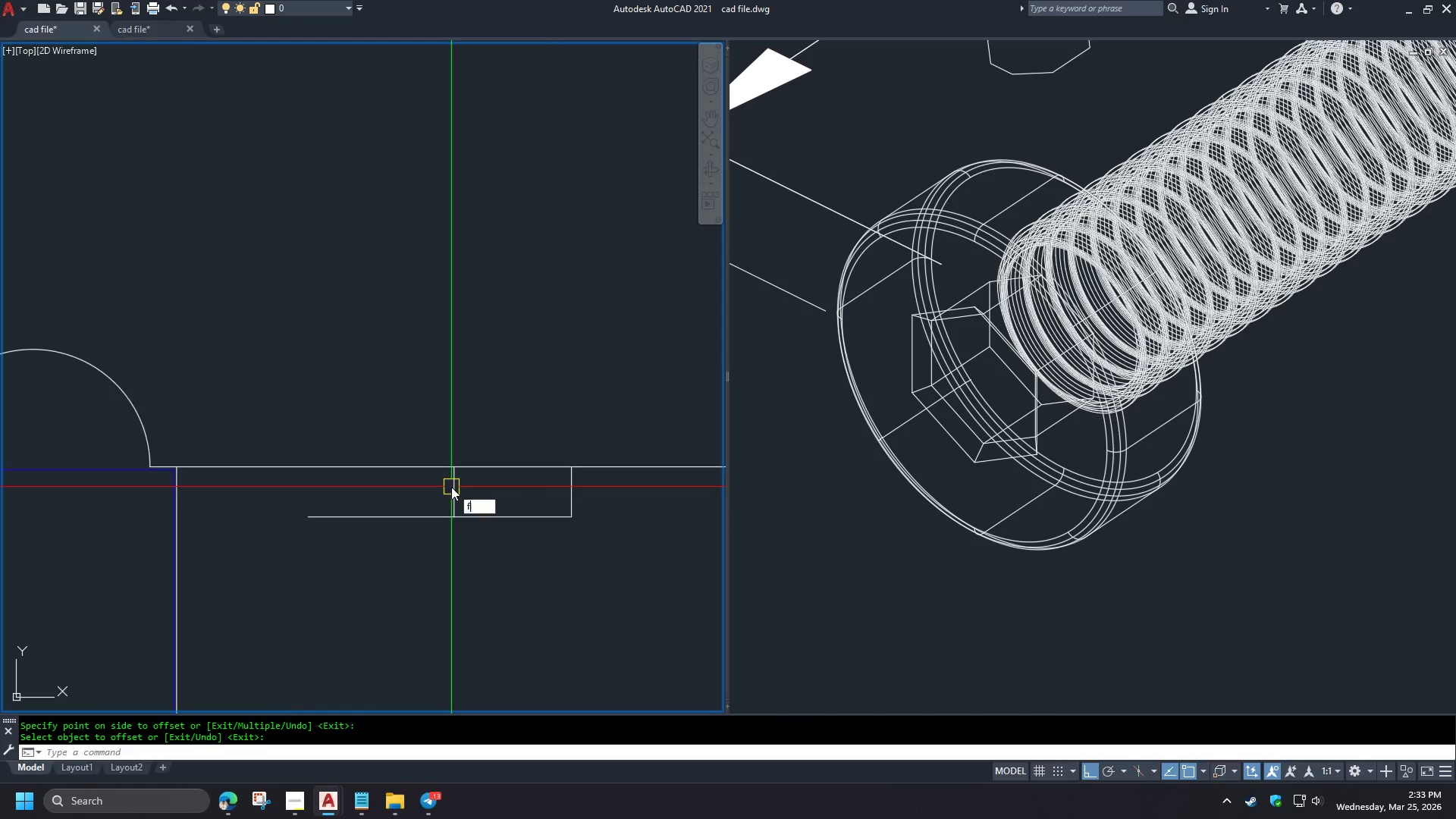 
key(L)
 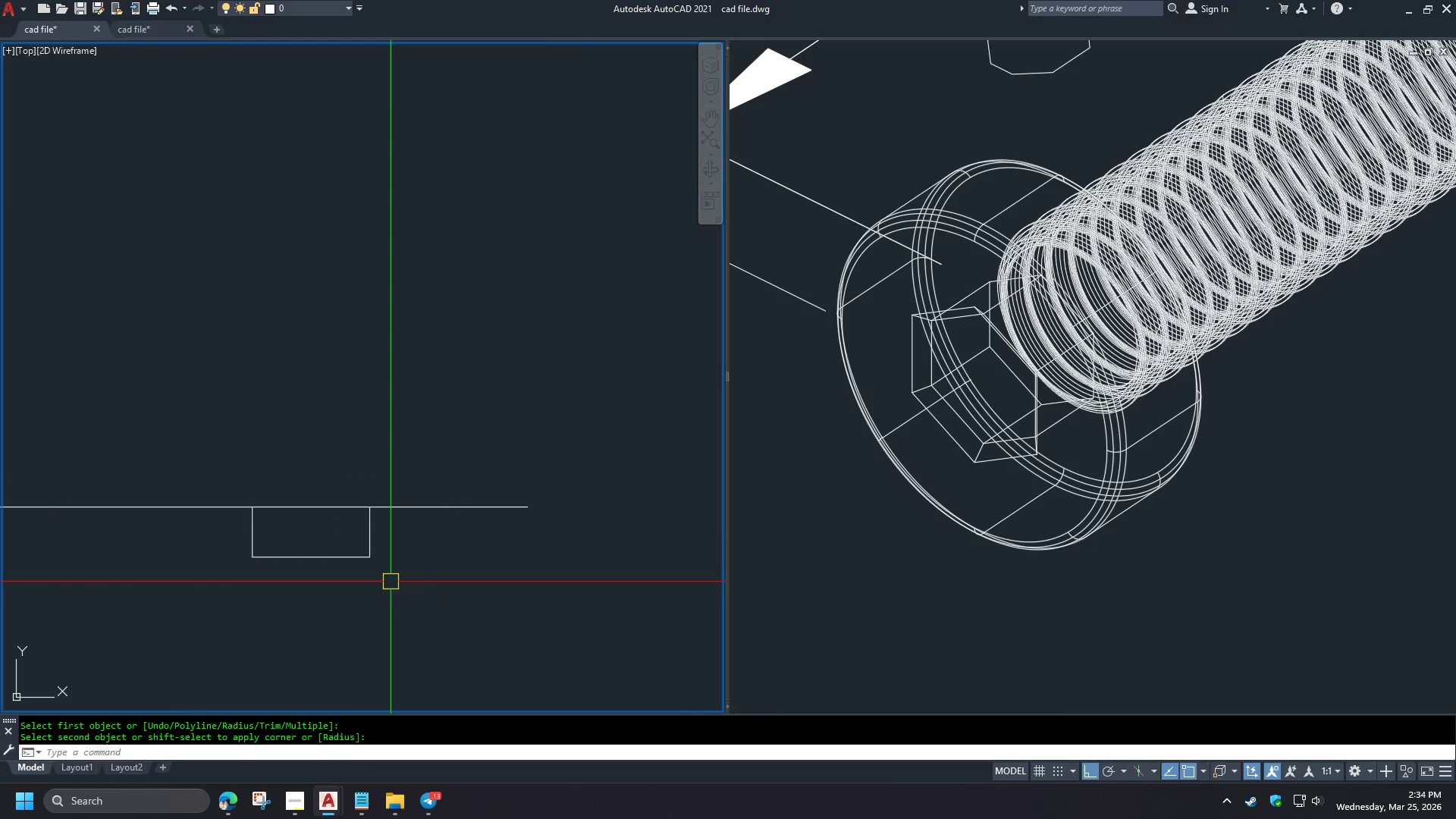 
key(Space)
 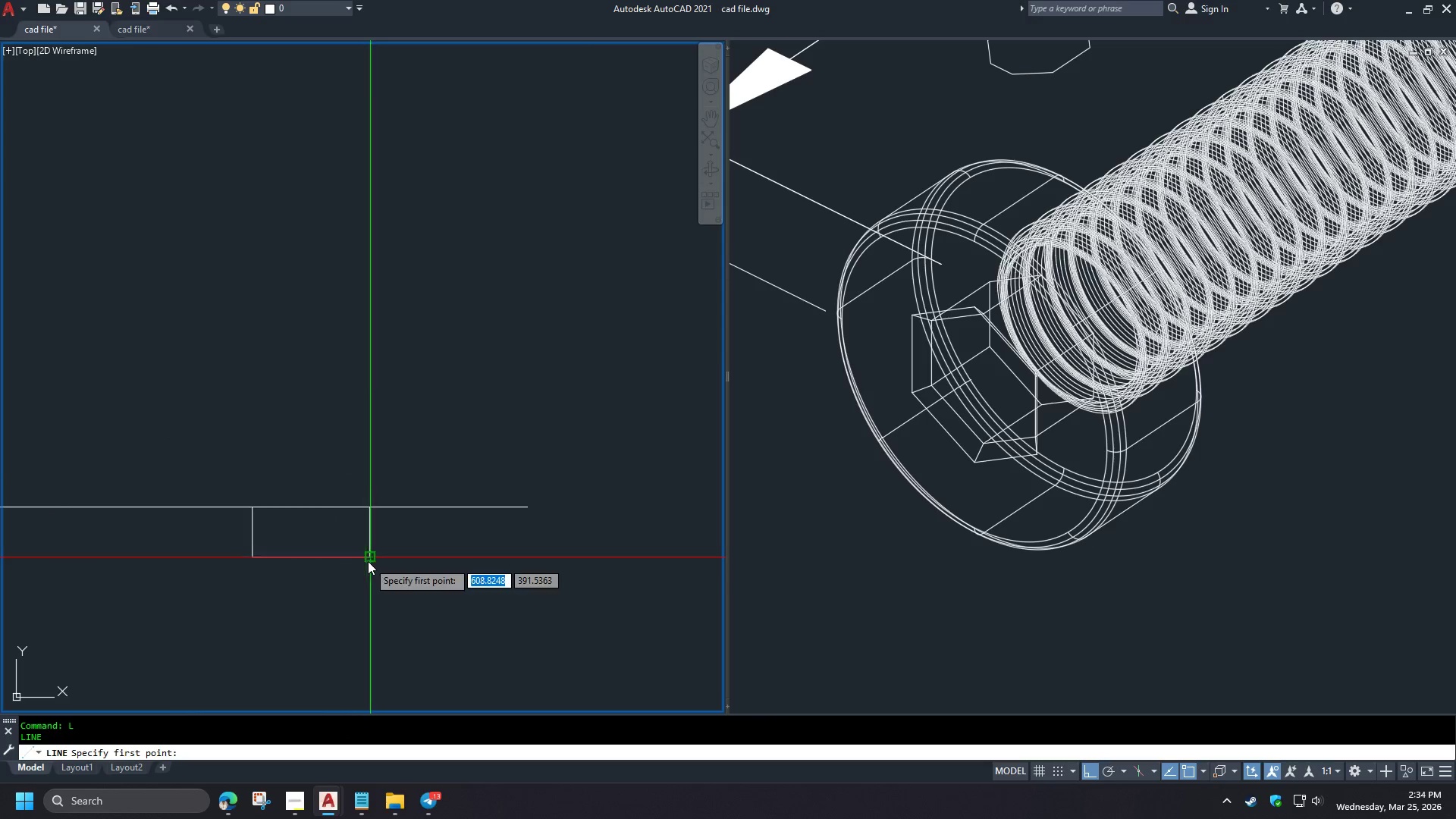 
left_click_drag(start_coordinate=[369, 560], to_coordinate=[372, 560])
 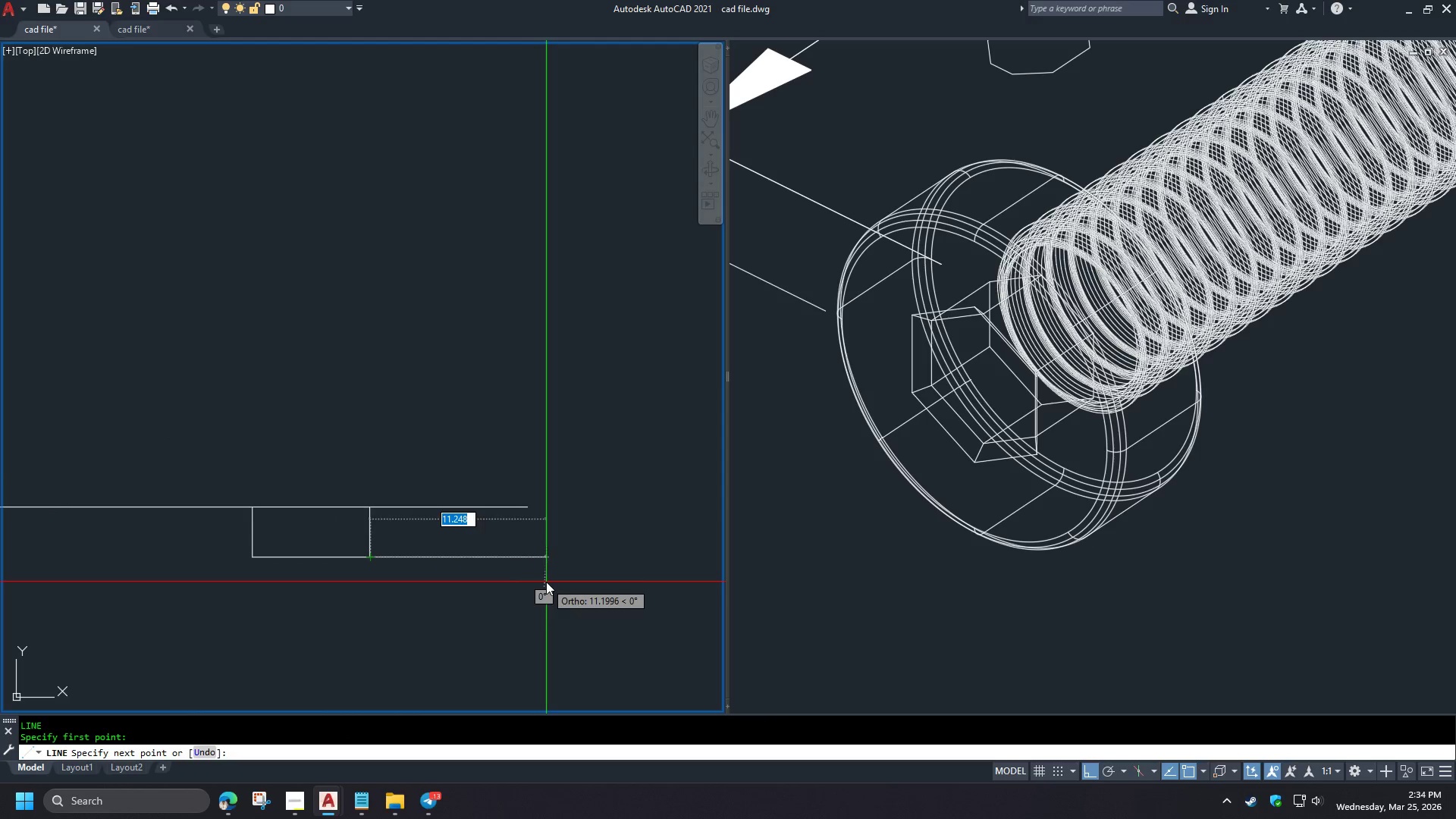 
double_click([546, 582])
 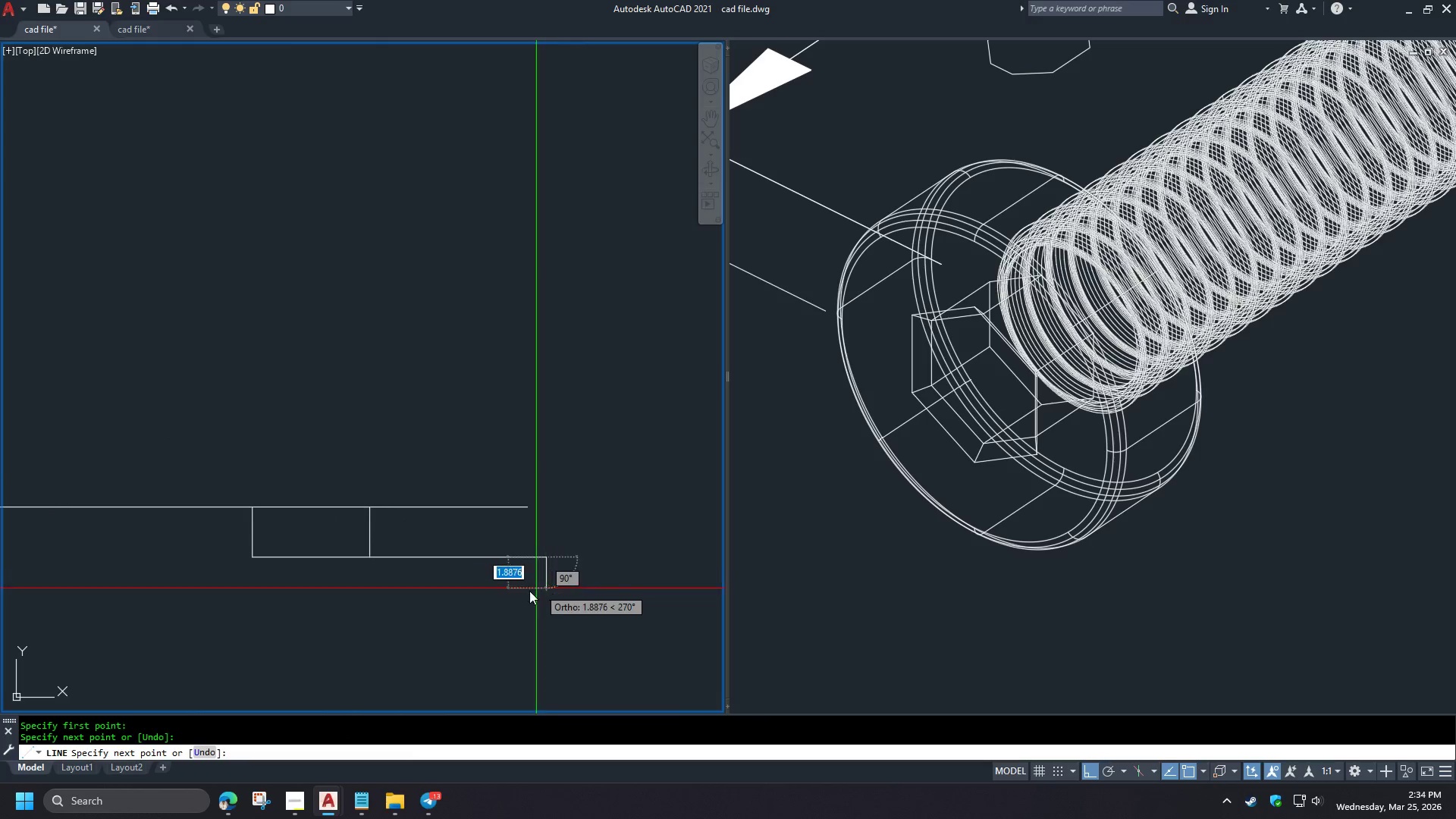 
key(Space)
 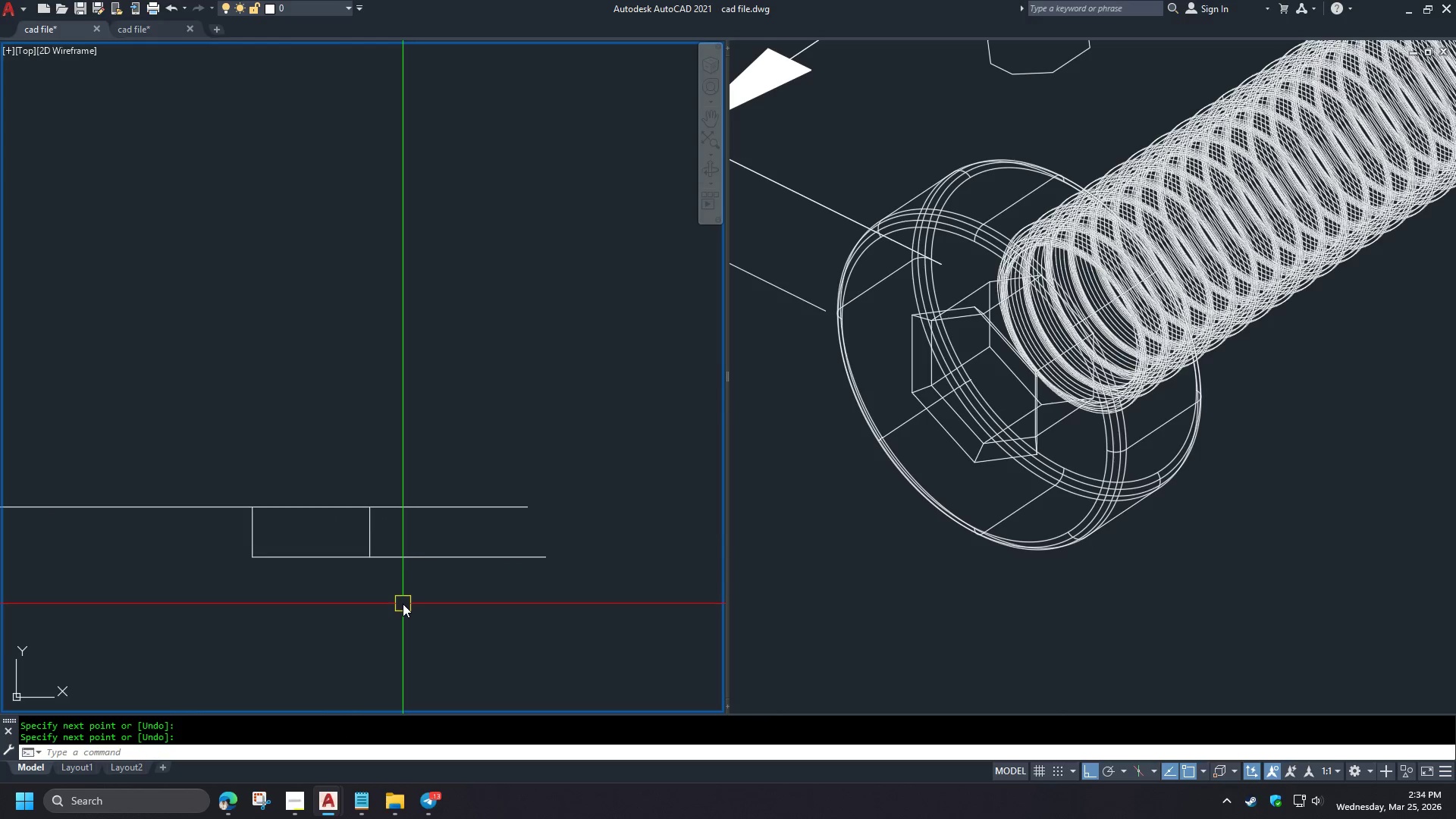 
key(C)
 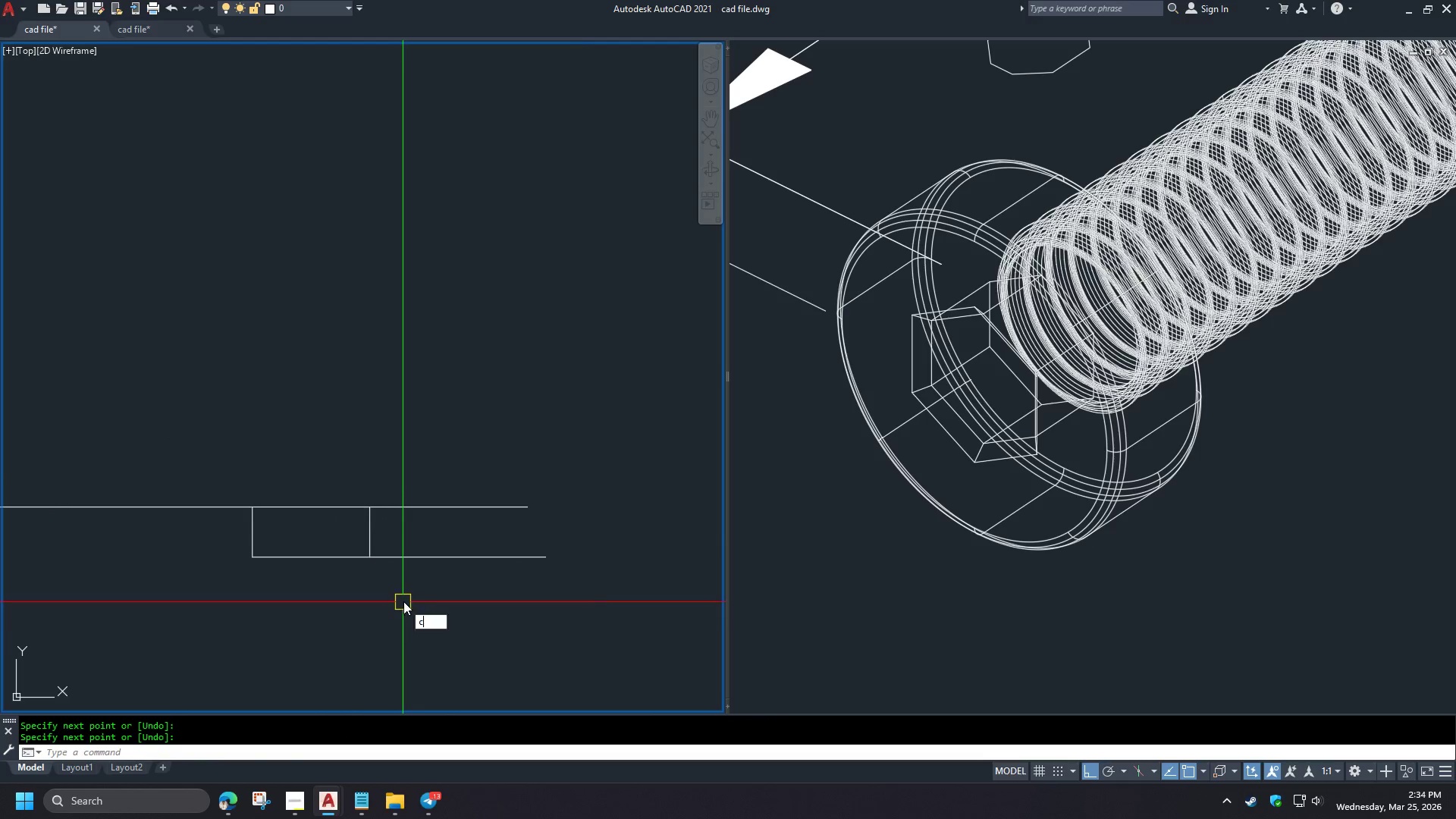 
key(Space)
 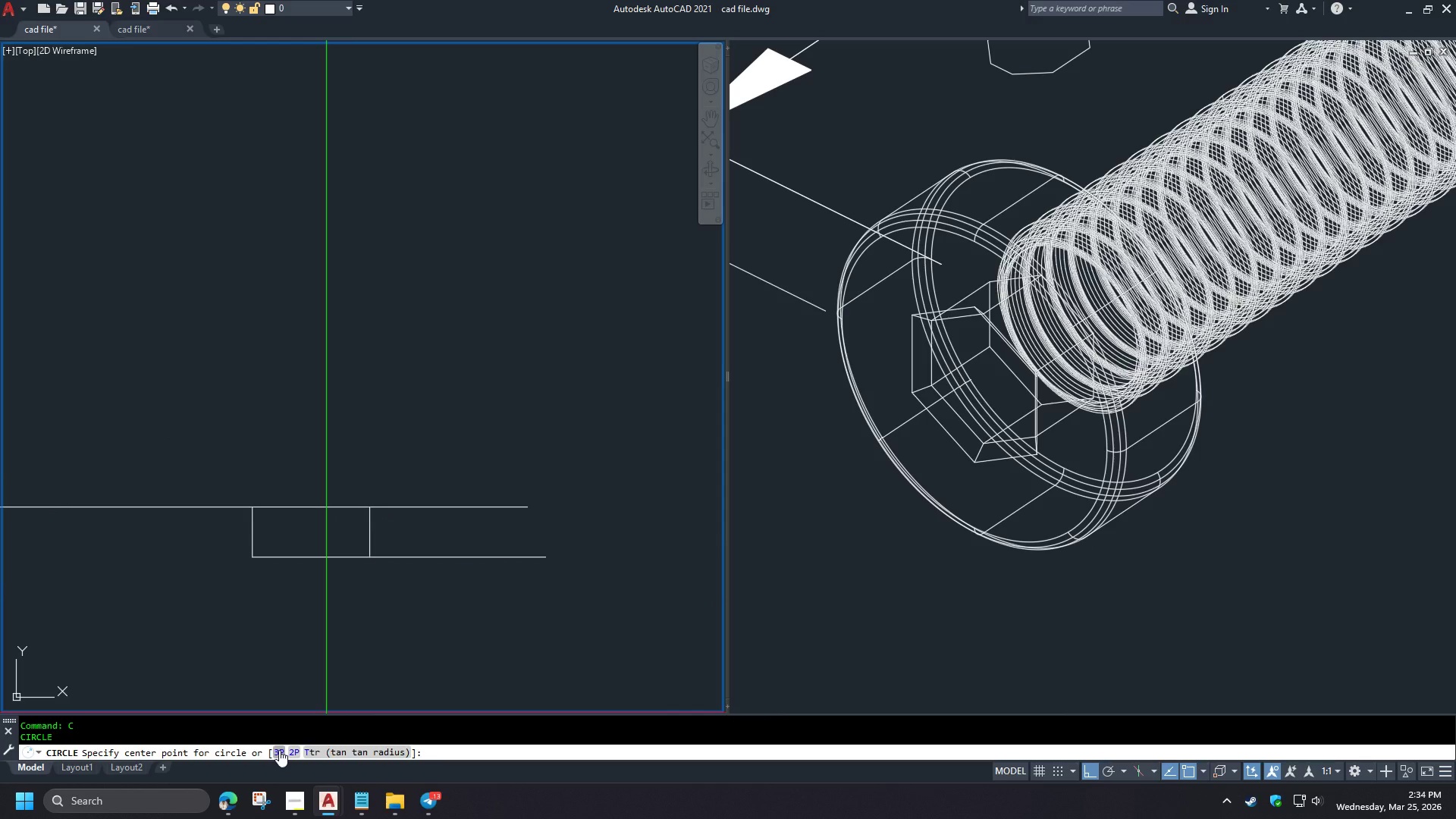 
left_click([279, 750])
 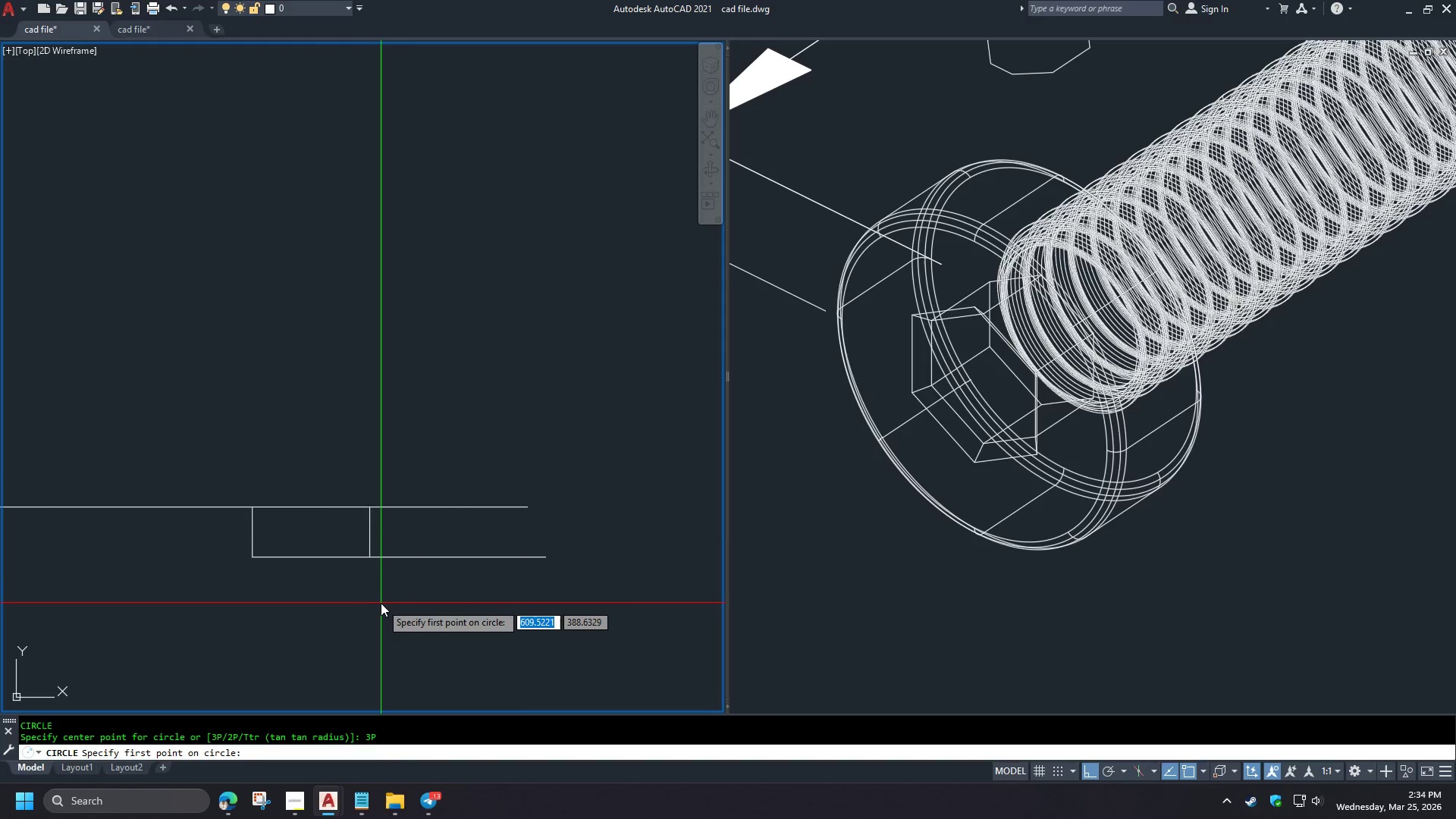 
type(tan )
 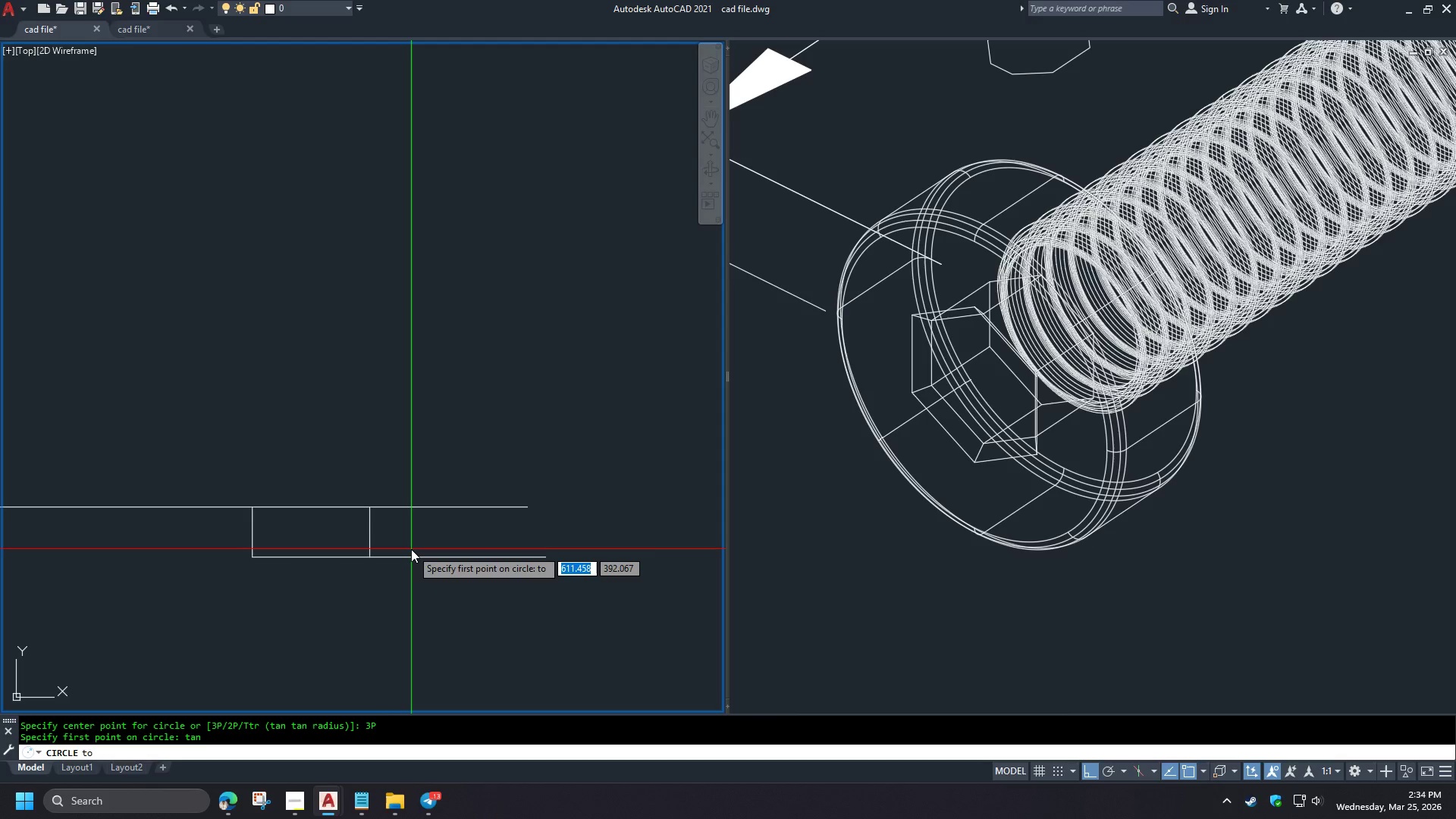 
left_click([411, 549])
 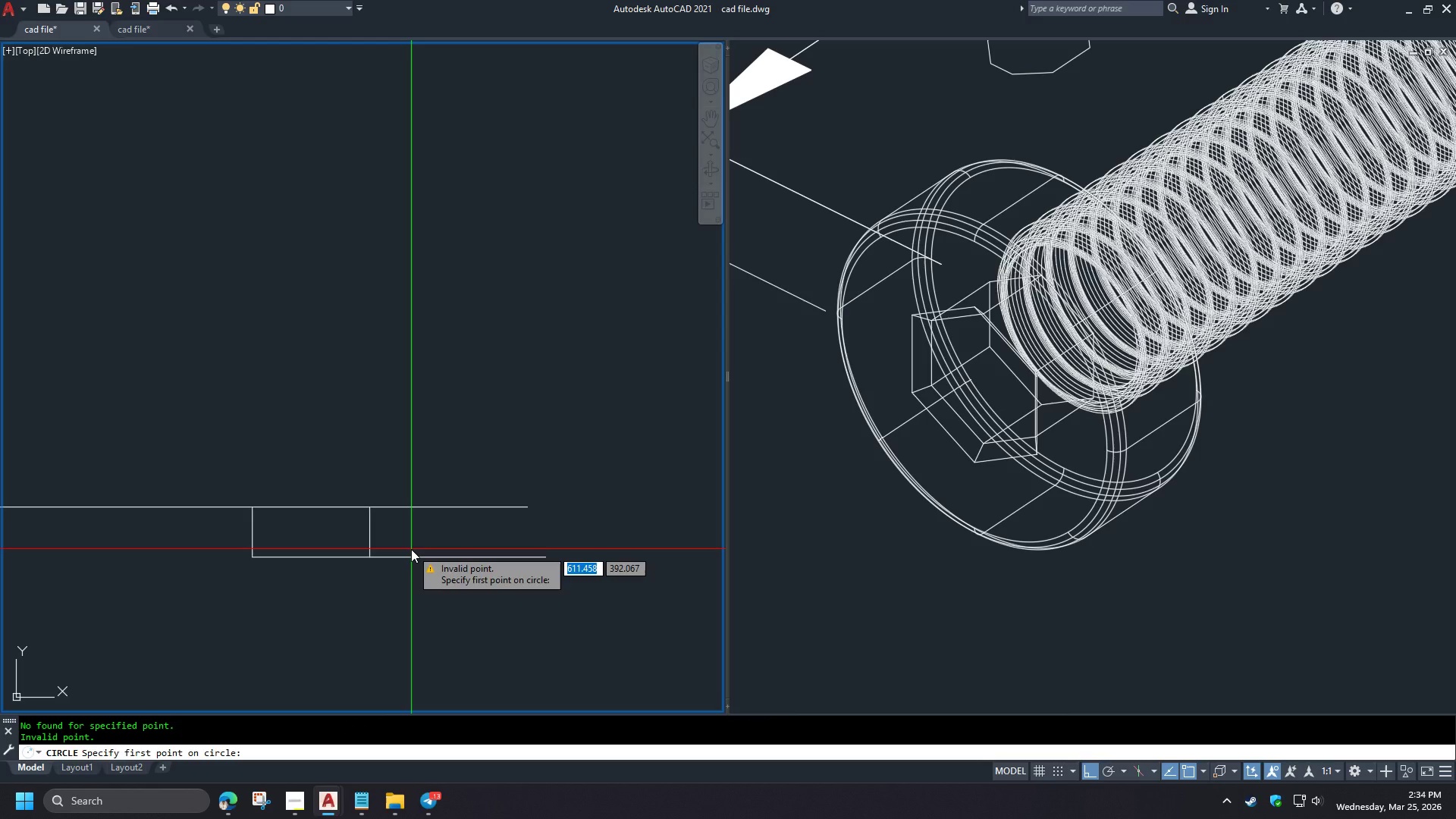 
key(Escape)
 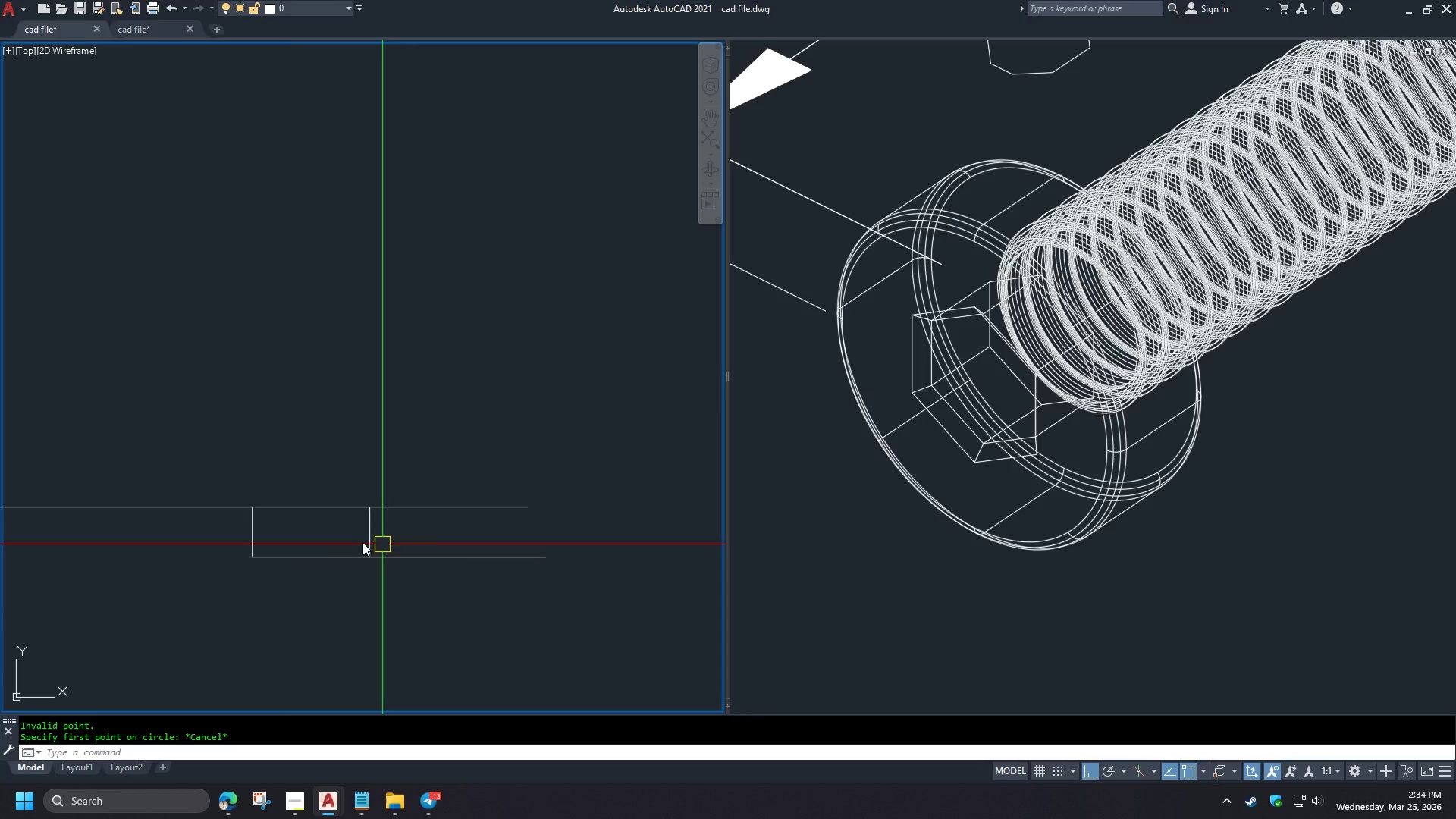 
left_click([254, 535])
 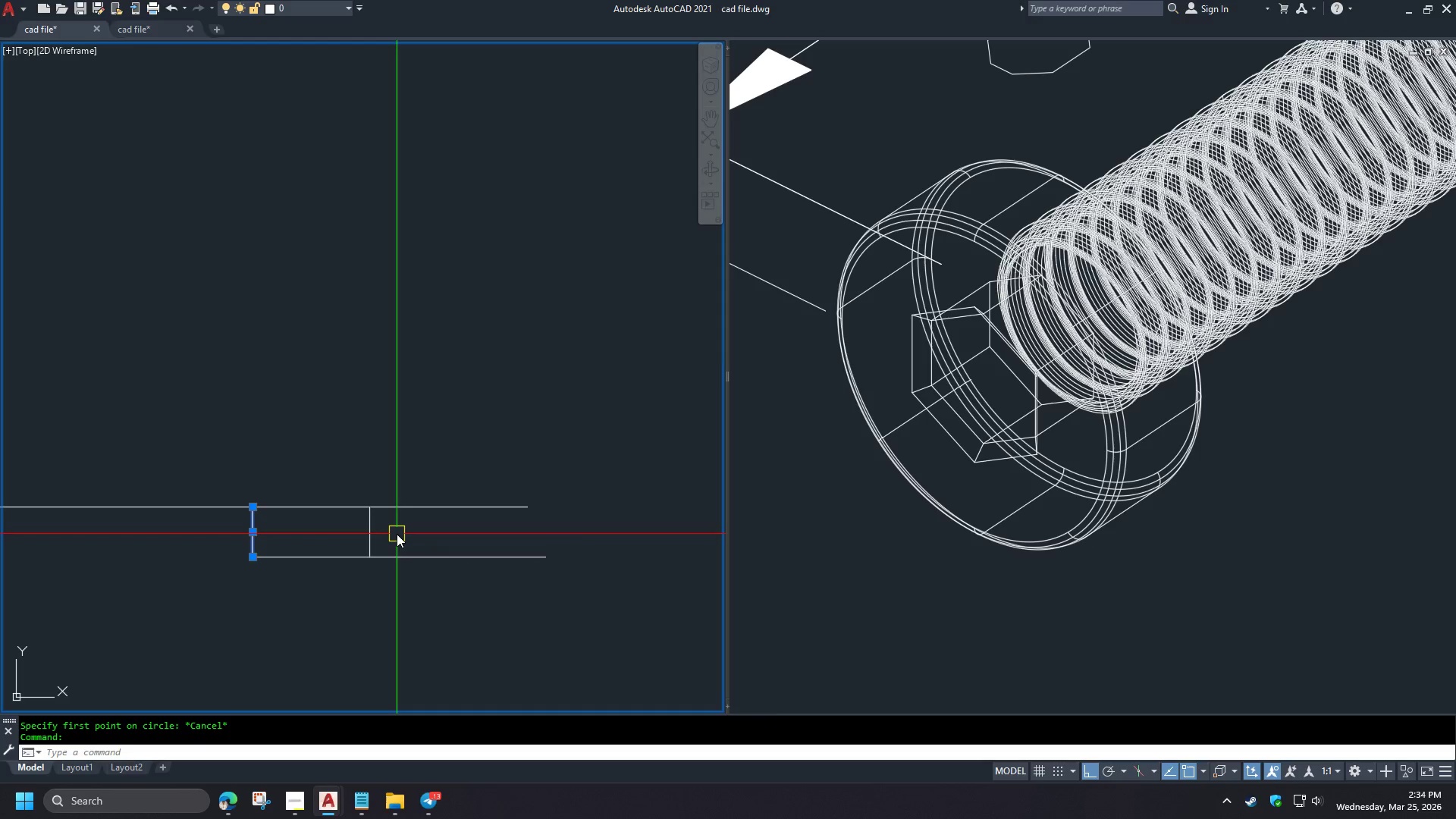 
type(mi )
 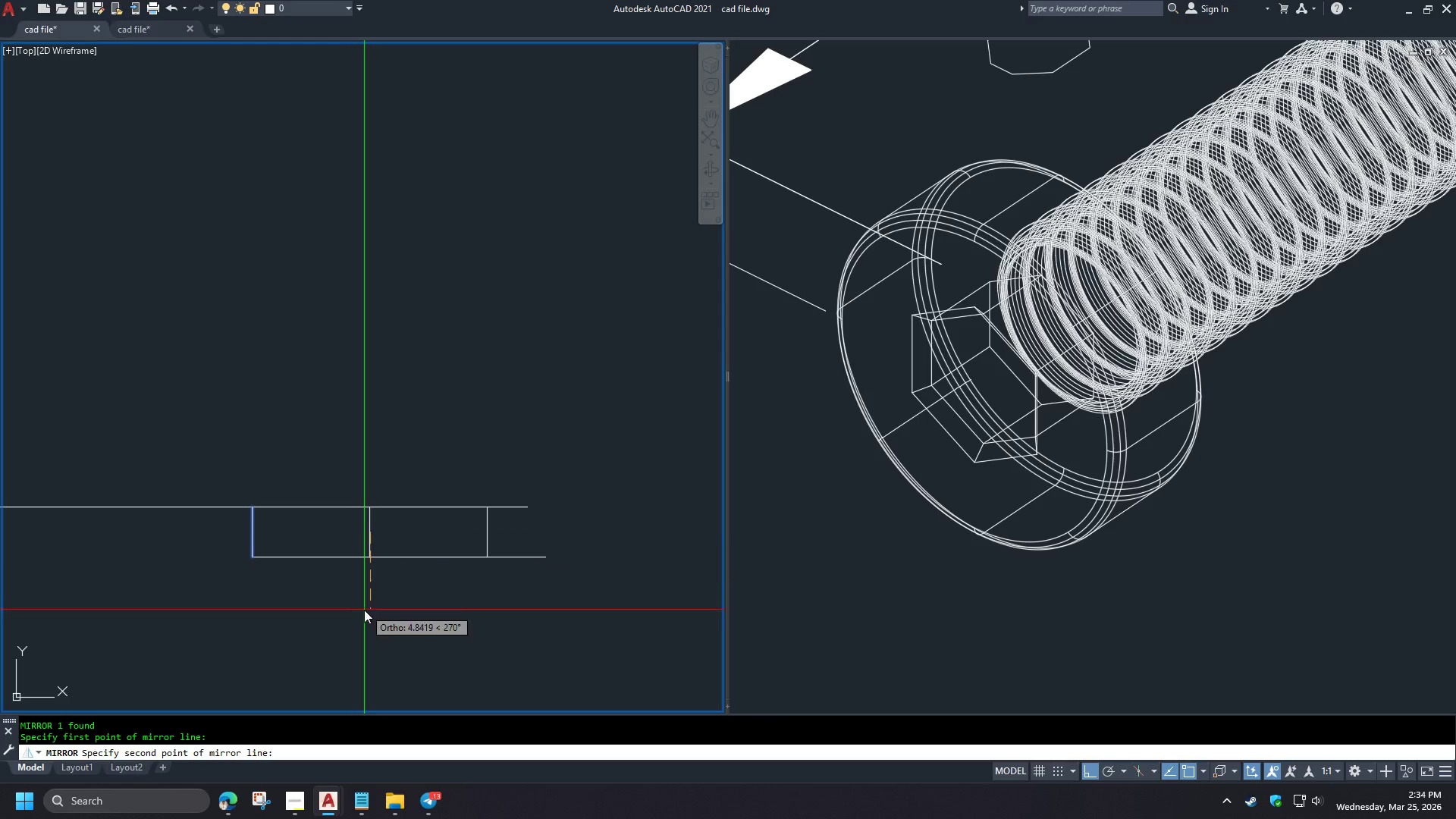 
left_click([362, 620])
 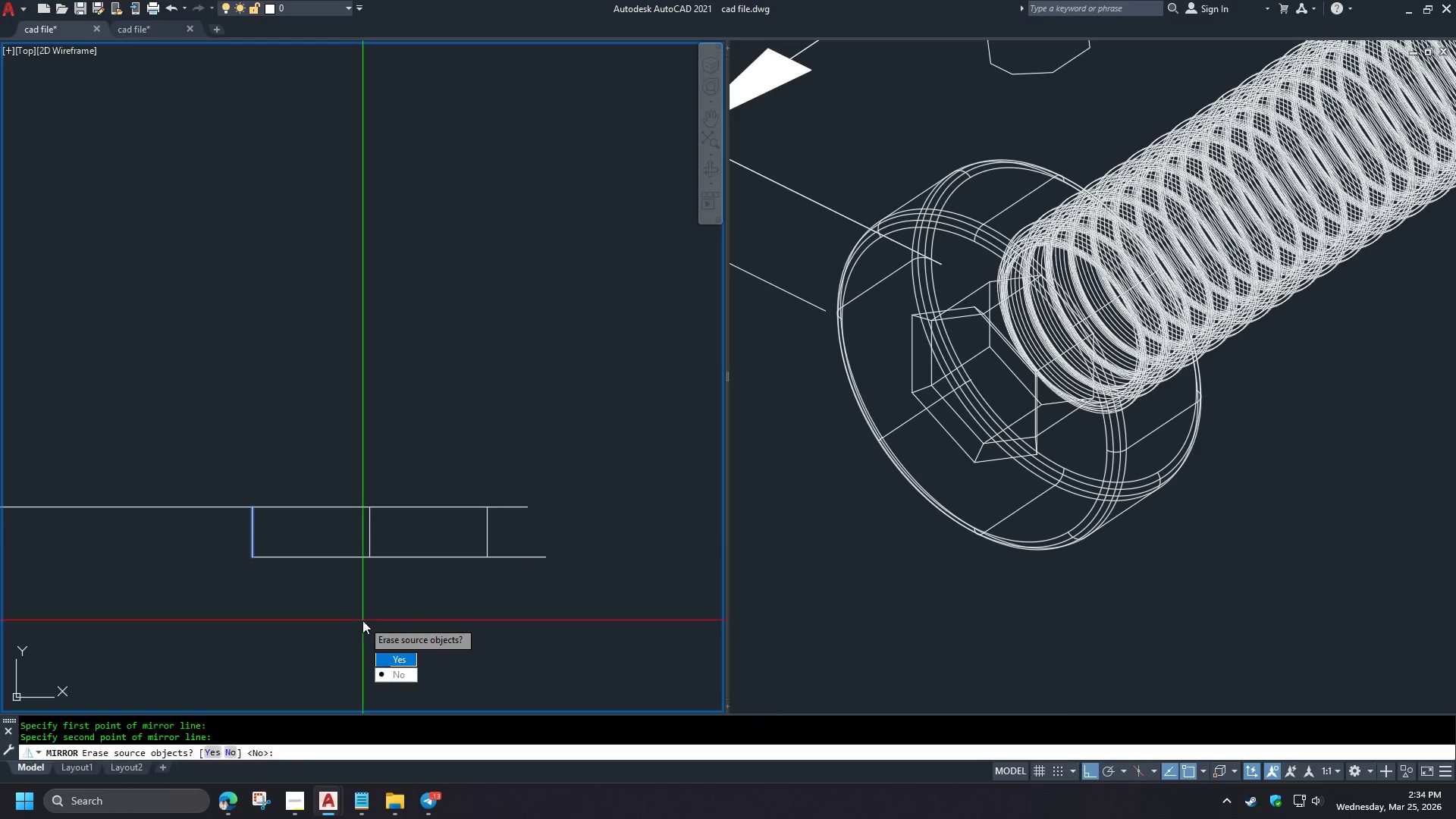 
key(Space)
 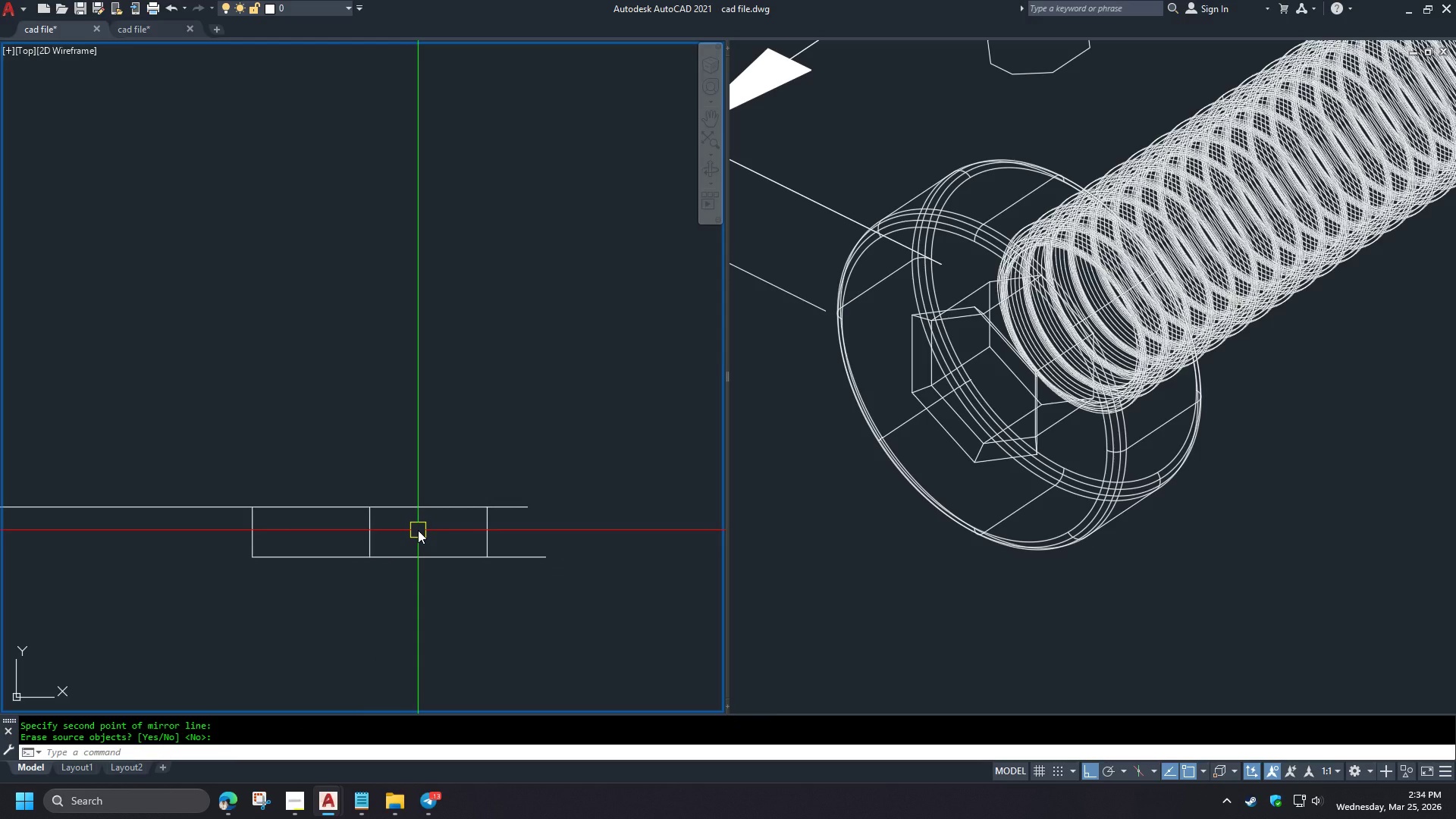 
key(C)
 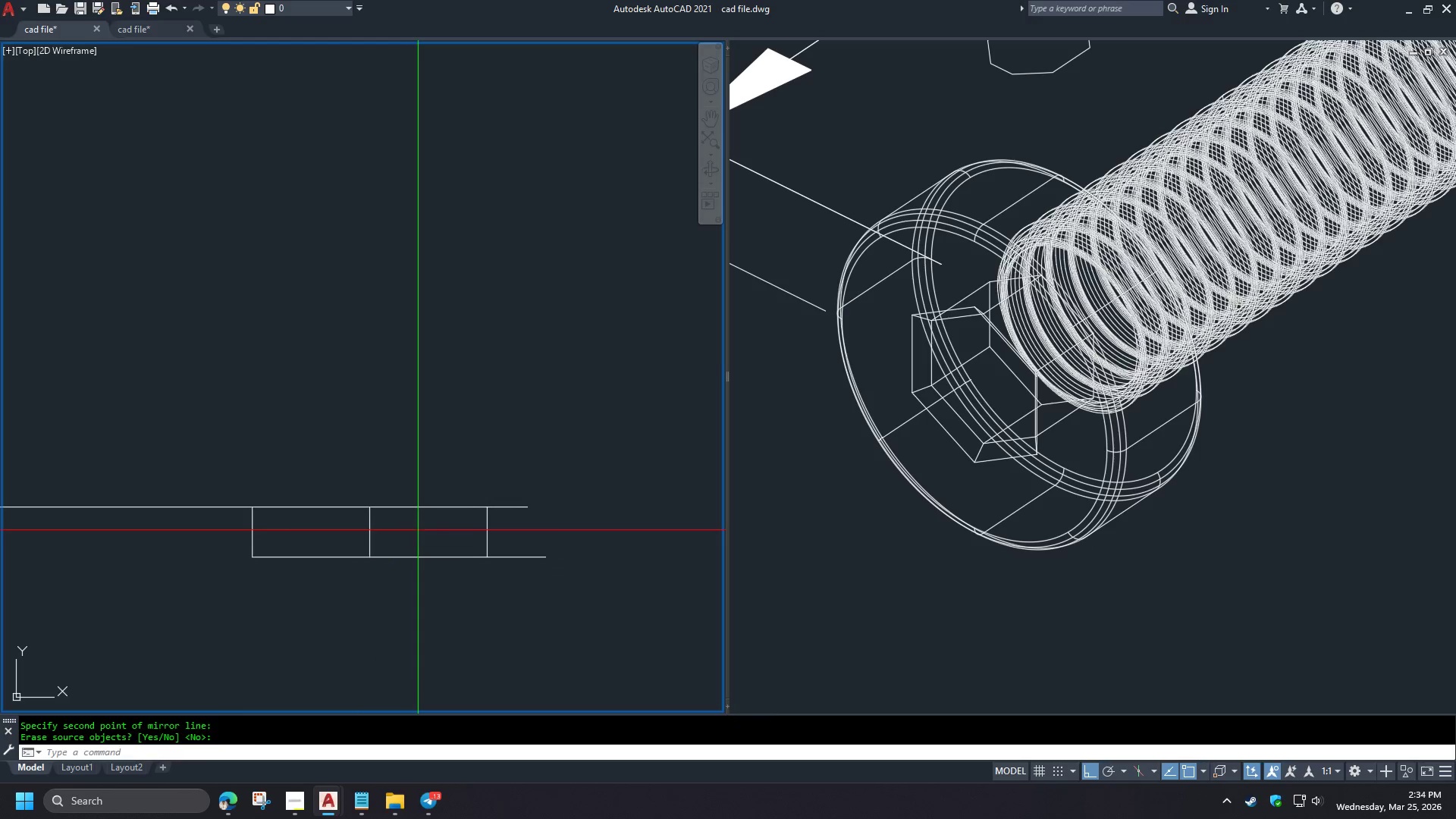 
key(Space)
 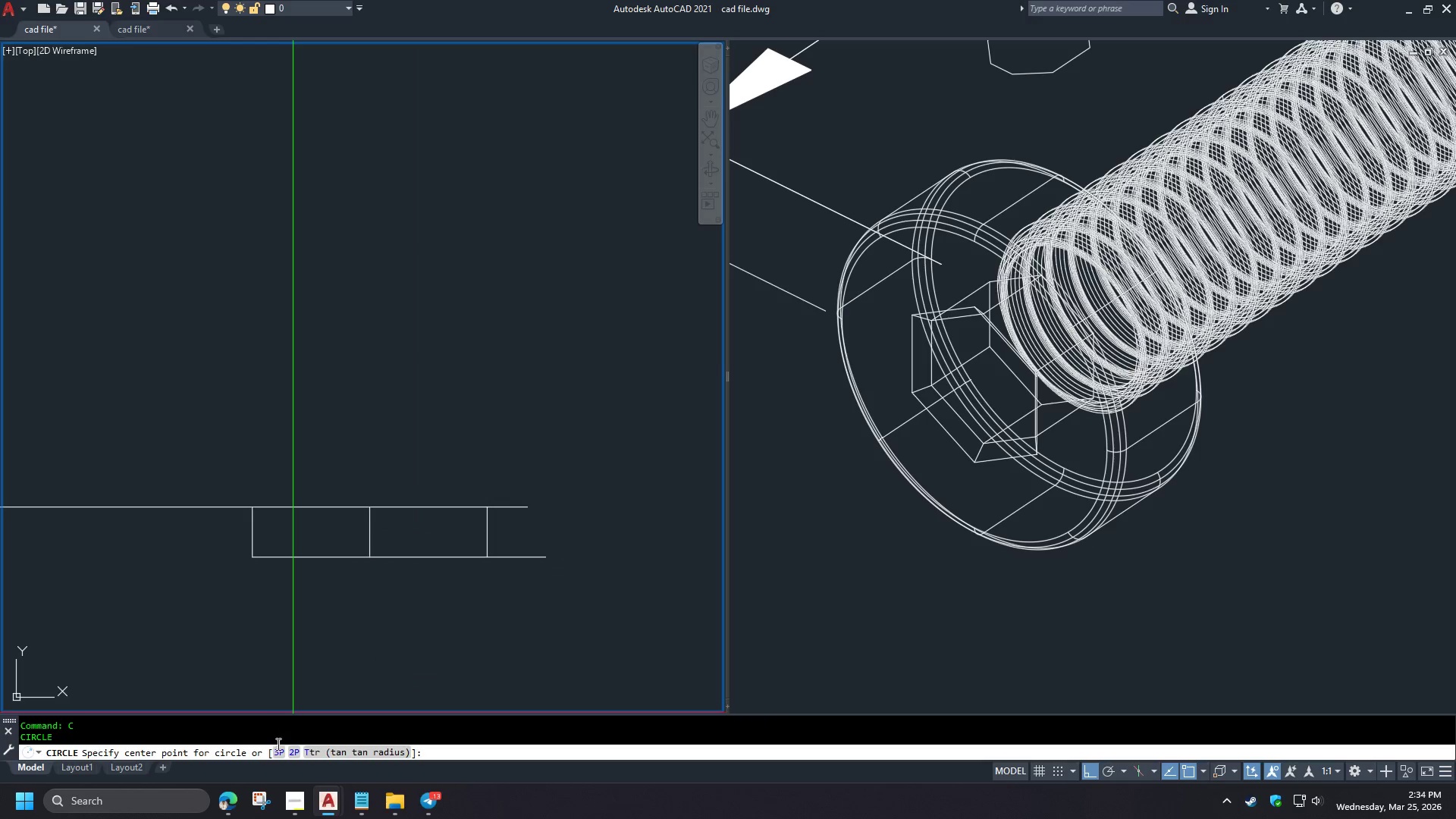 
left_click([277, 752])
 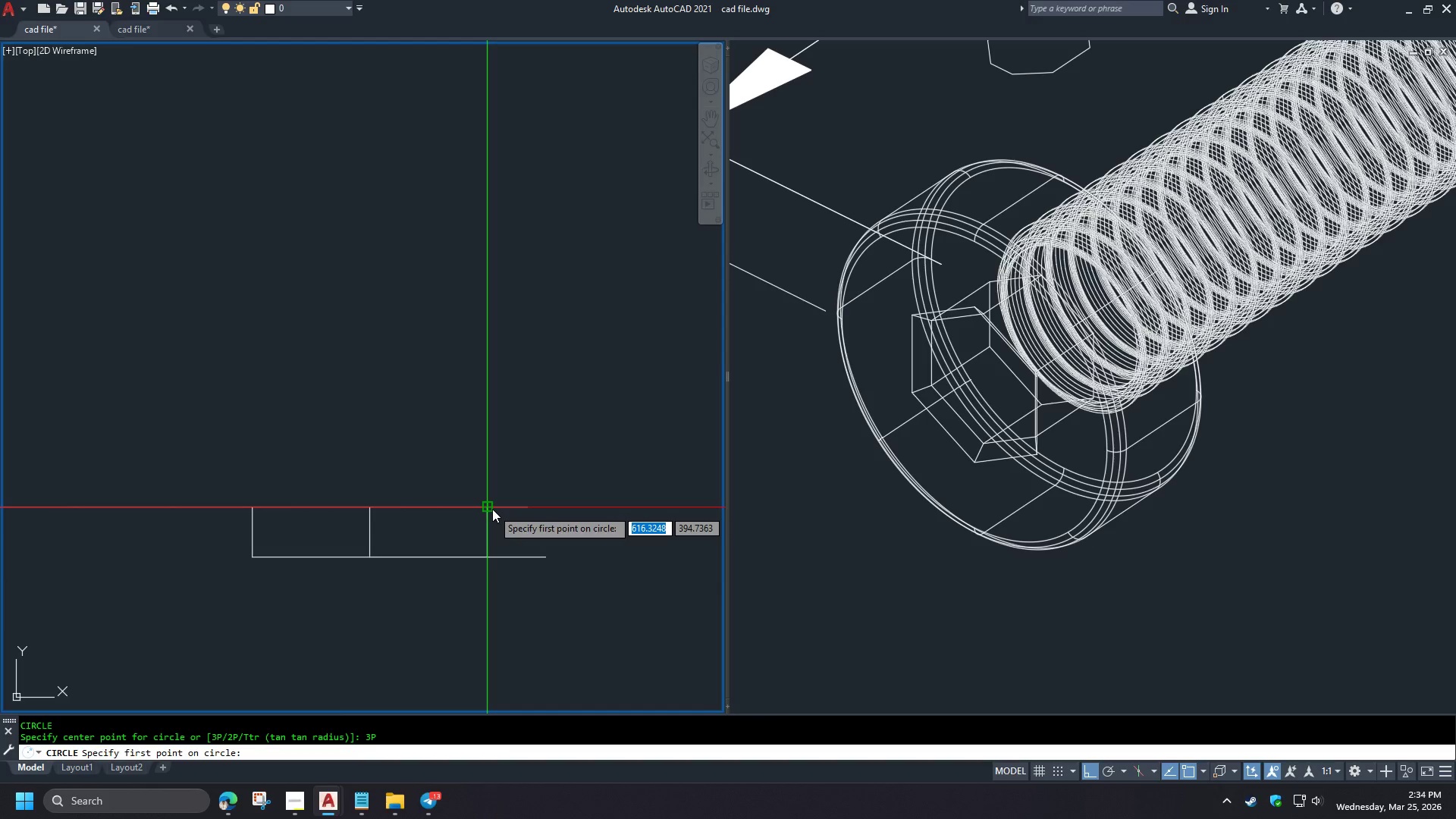 
left_click([492, 509])
 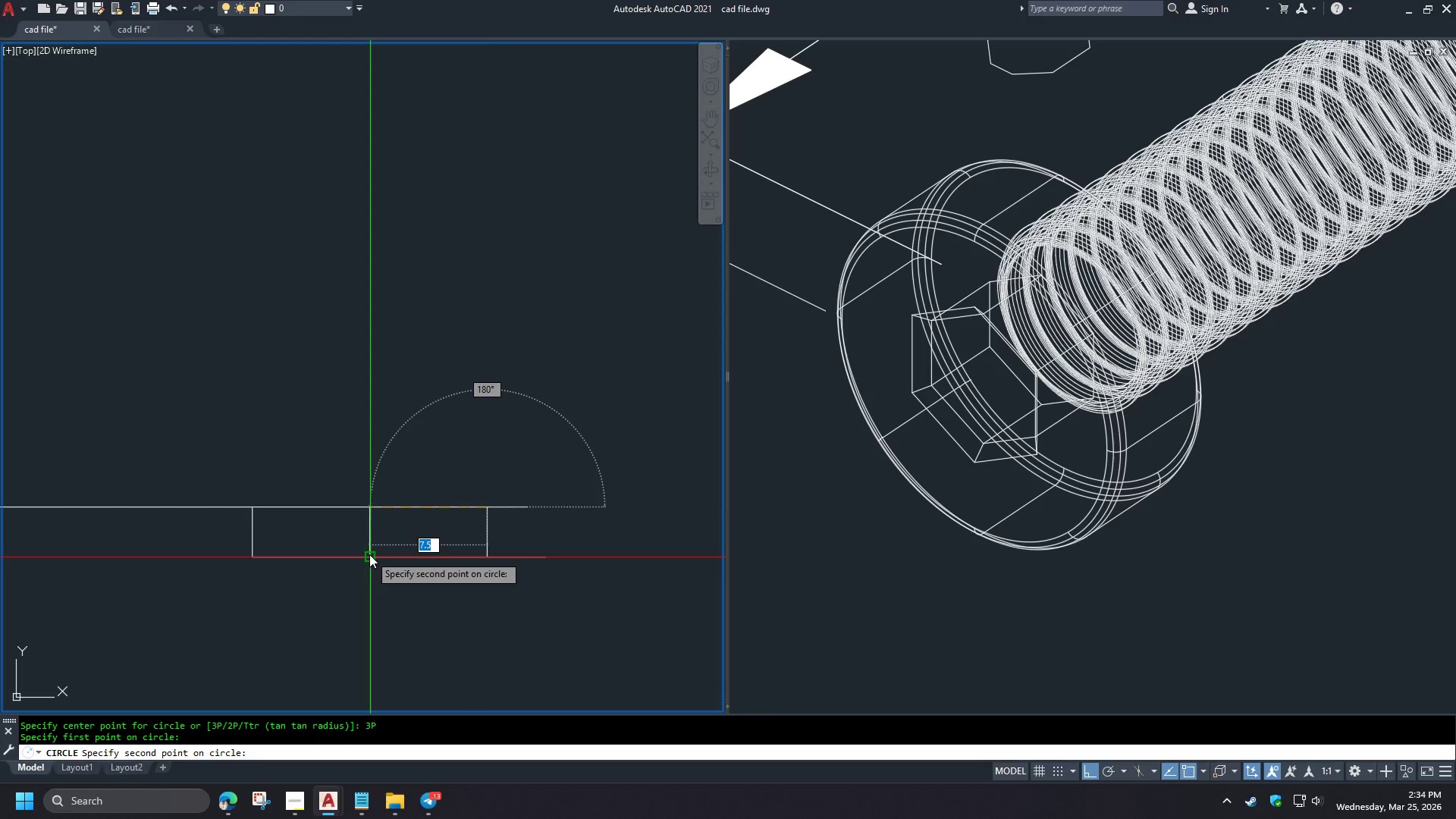 
left_click([369, 554])
 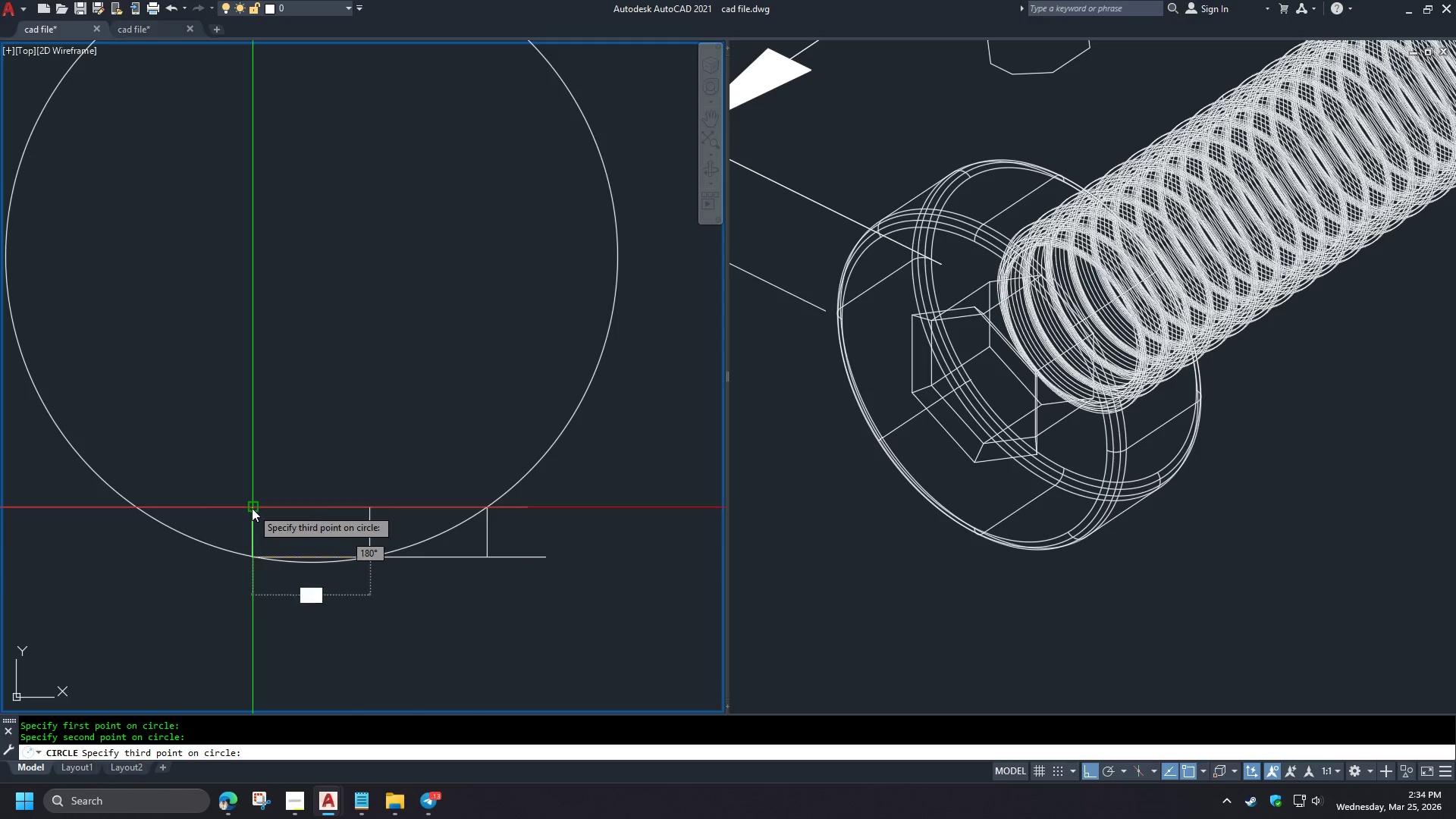 
left_click([252, 508])
 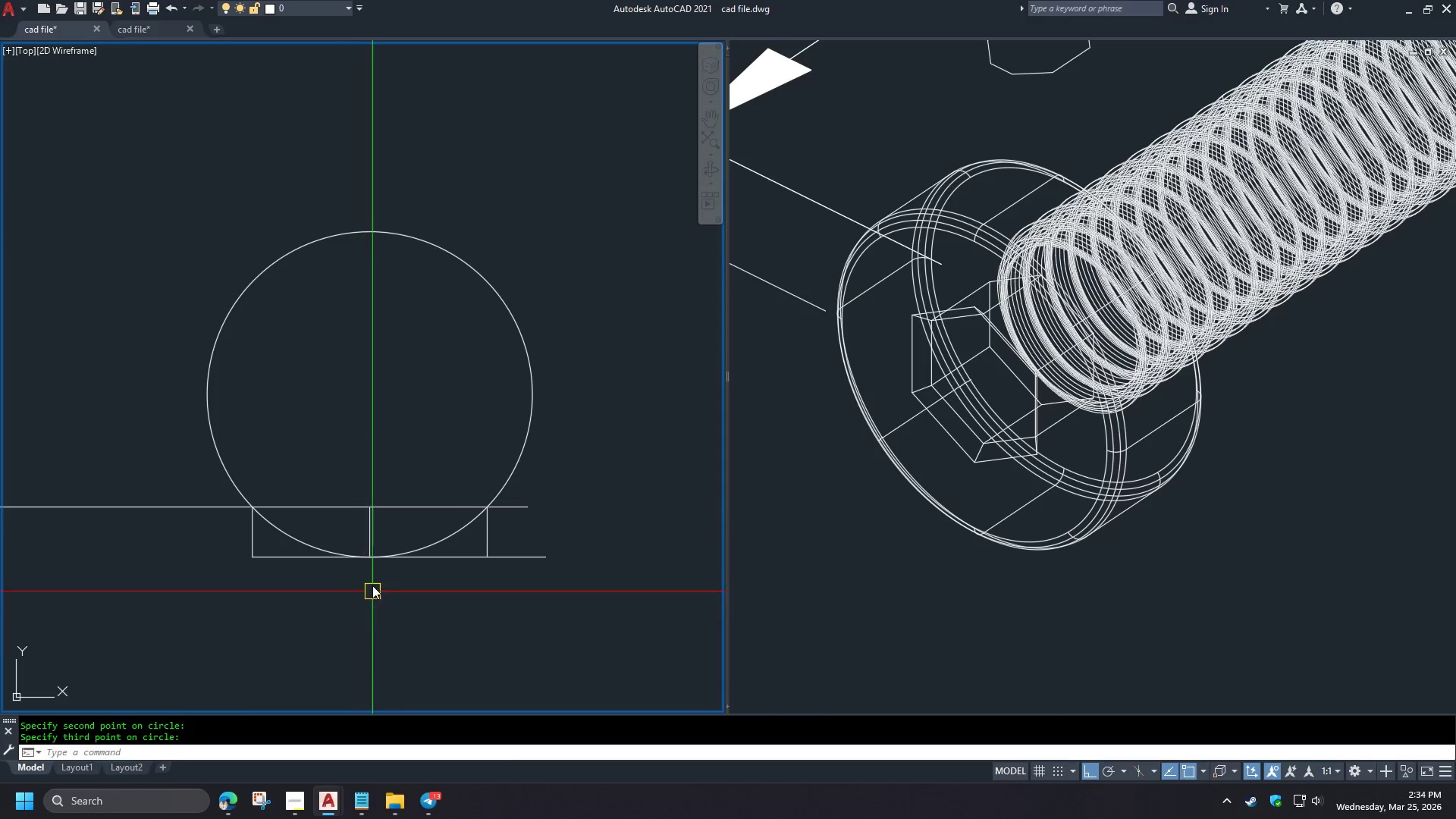 
type(tr )
key(Escape)
 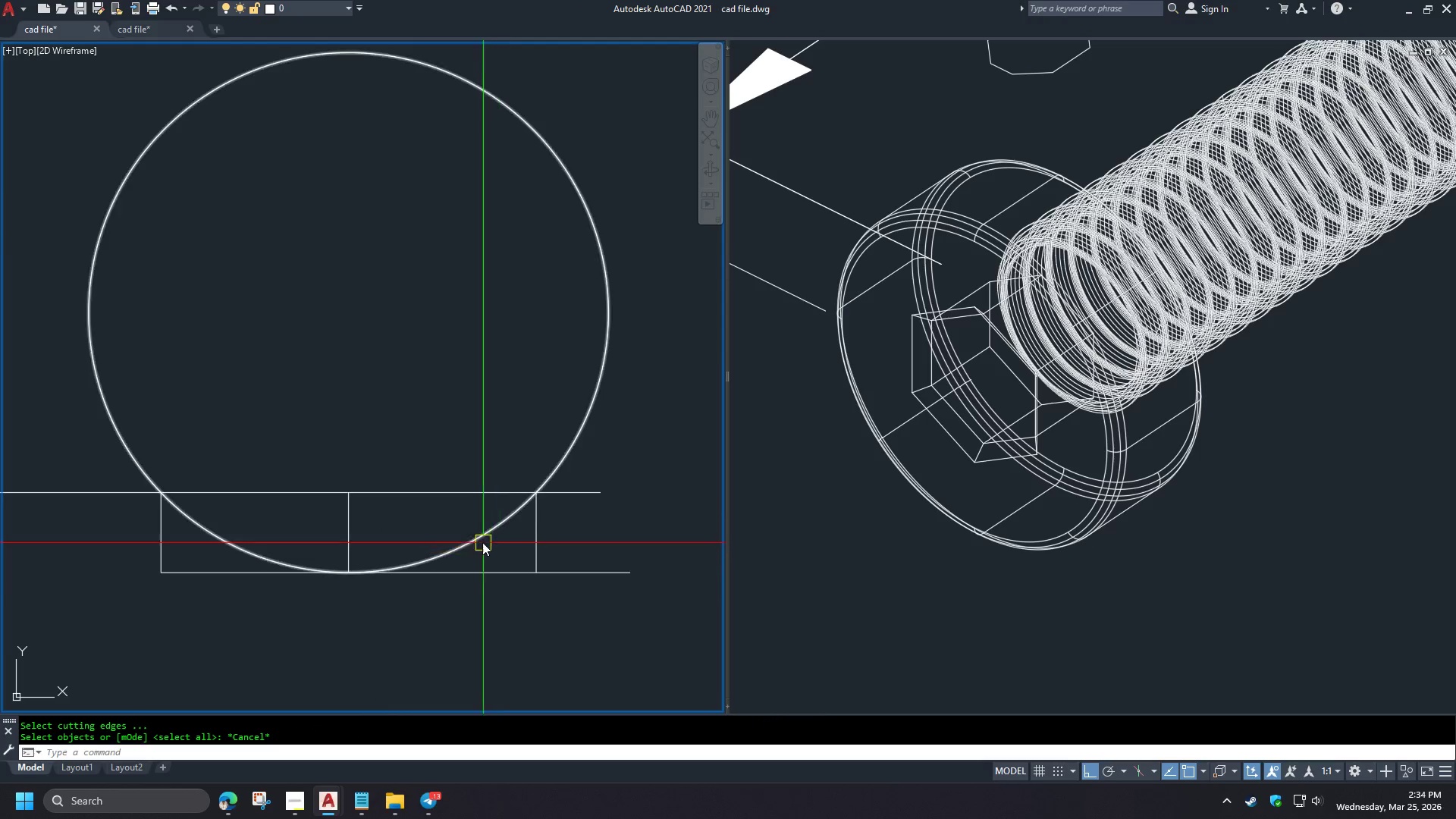 
left_click([481, 541])
 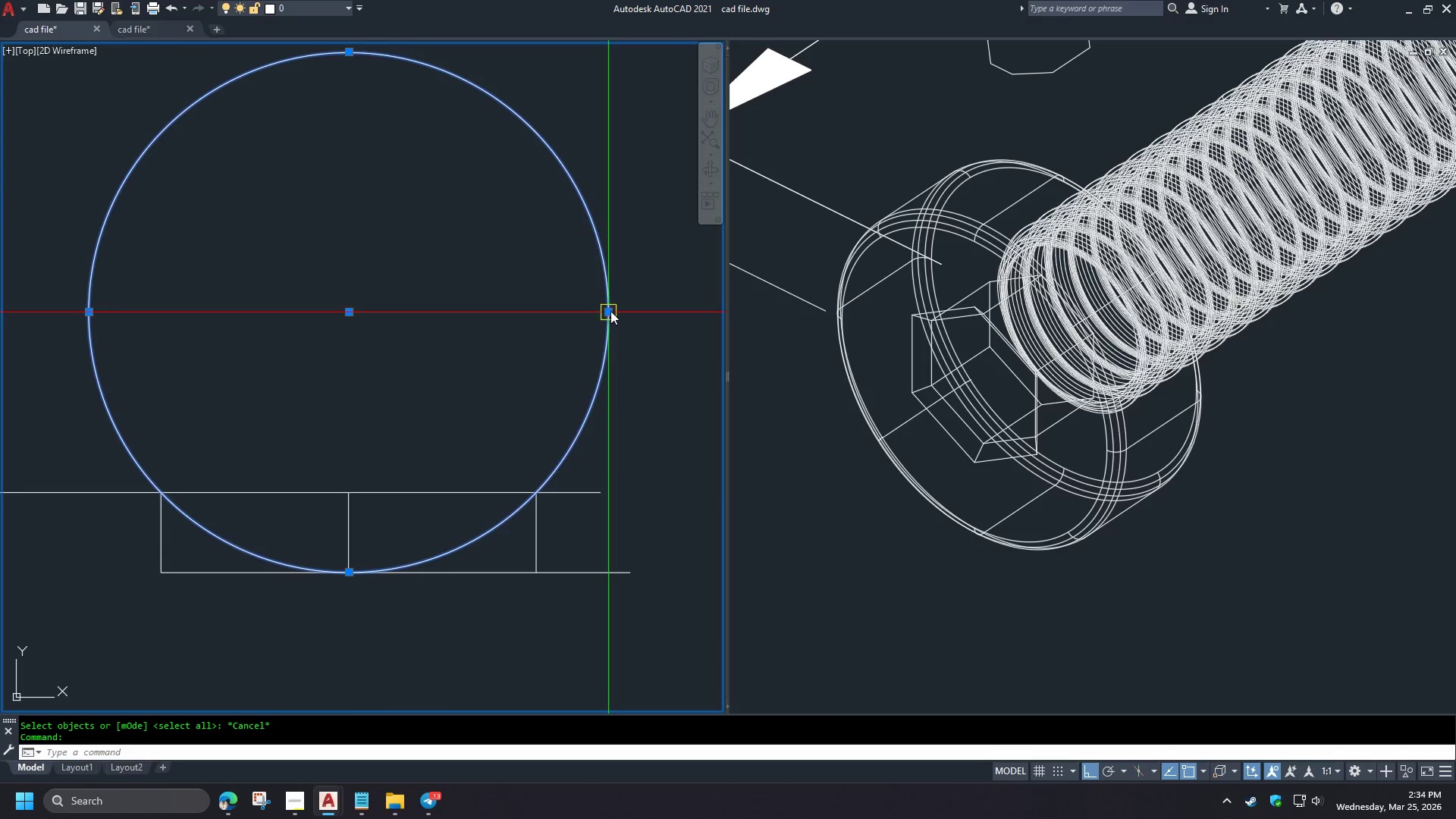 
left_click([610, 311])
 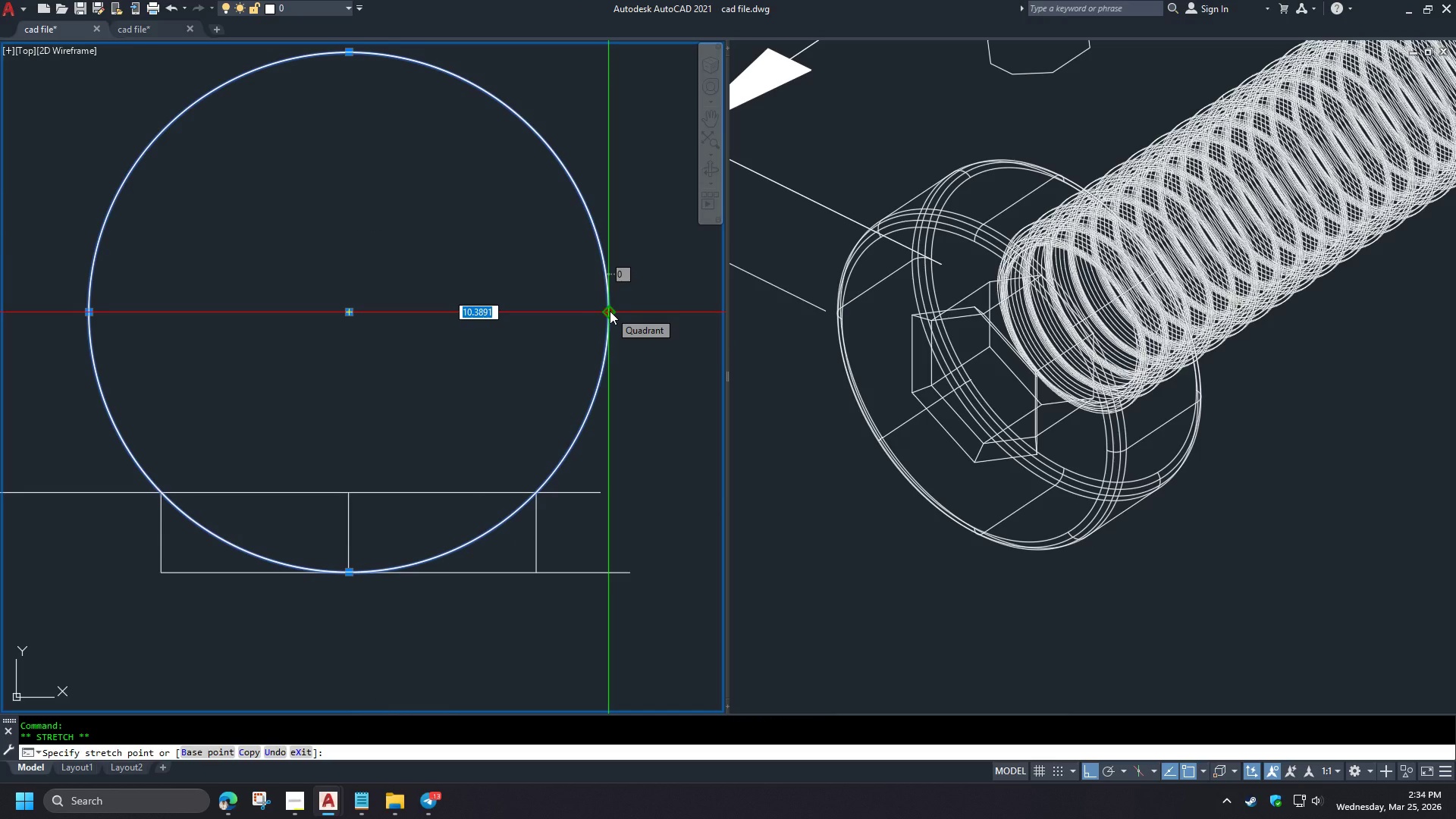 
scroll: coordinate [406, 533], scroll_direction: up, amount: 1.0
 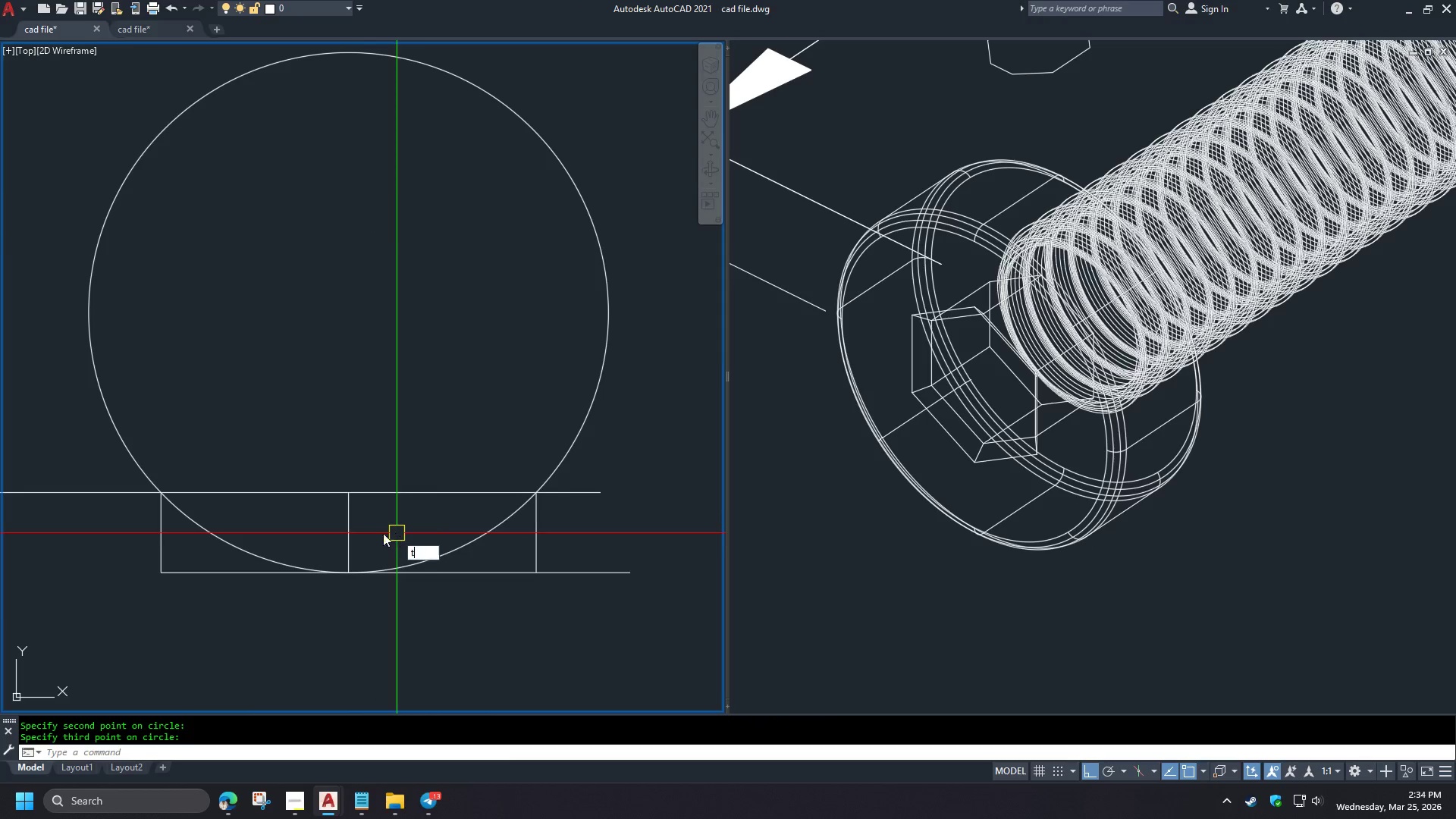 
key(Escape)
 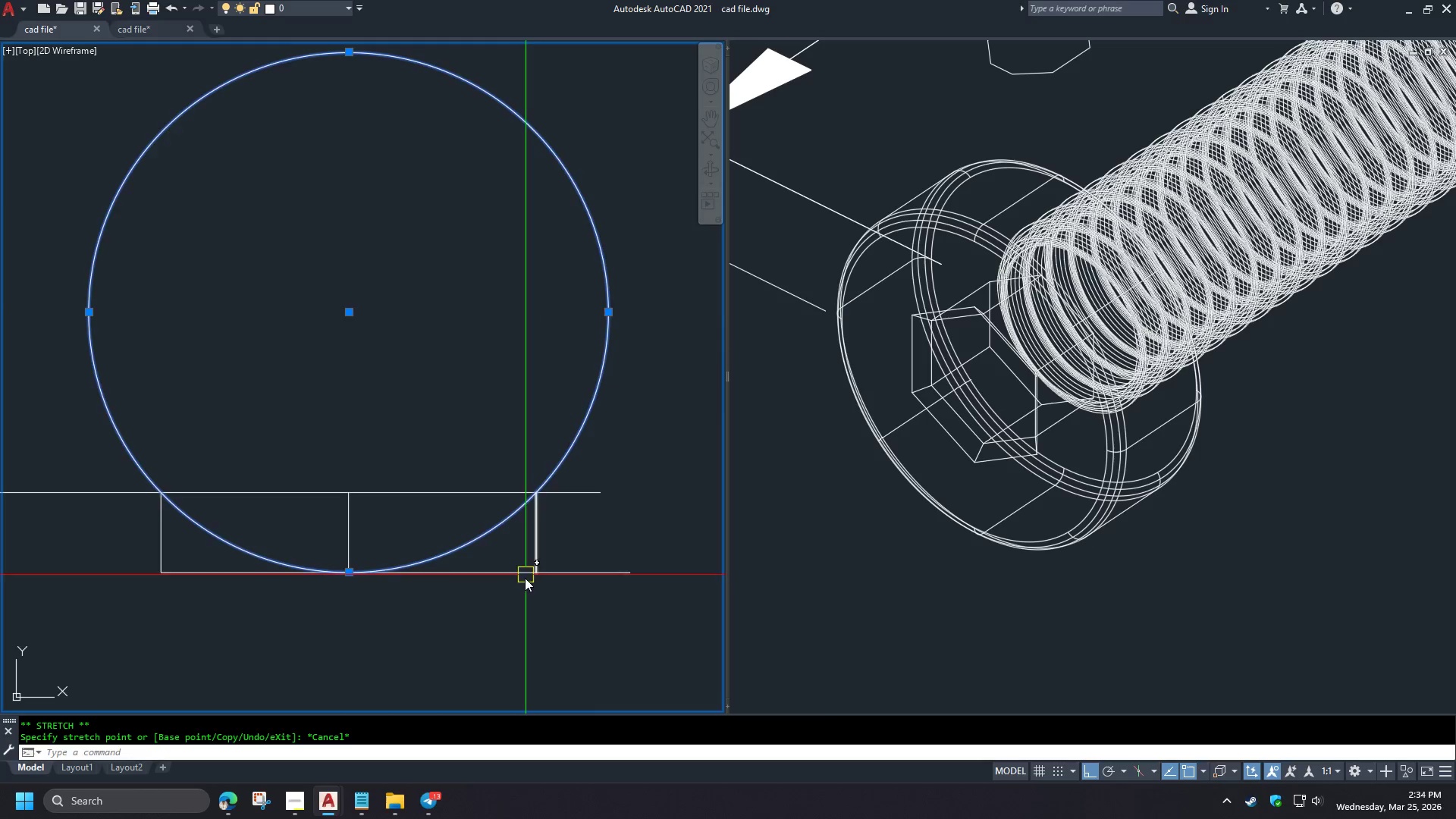 
scroll: coordinate [524, 580], scroll_direction: down, amount: 2.0
 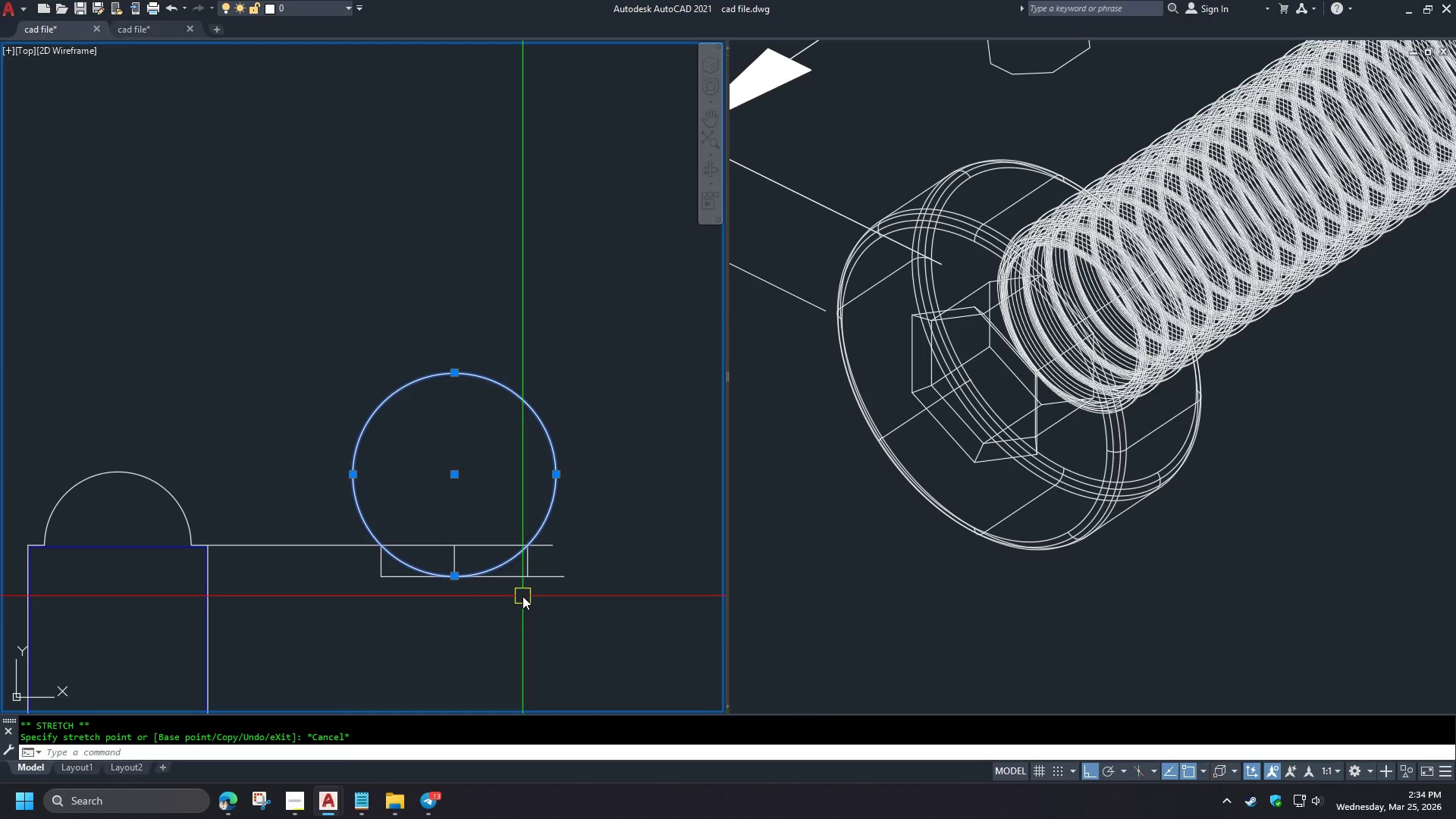 
wait(10.05)
 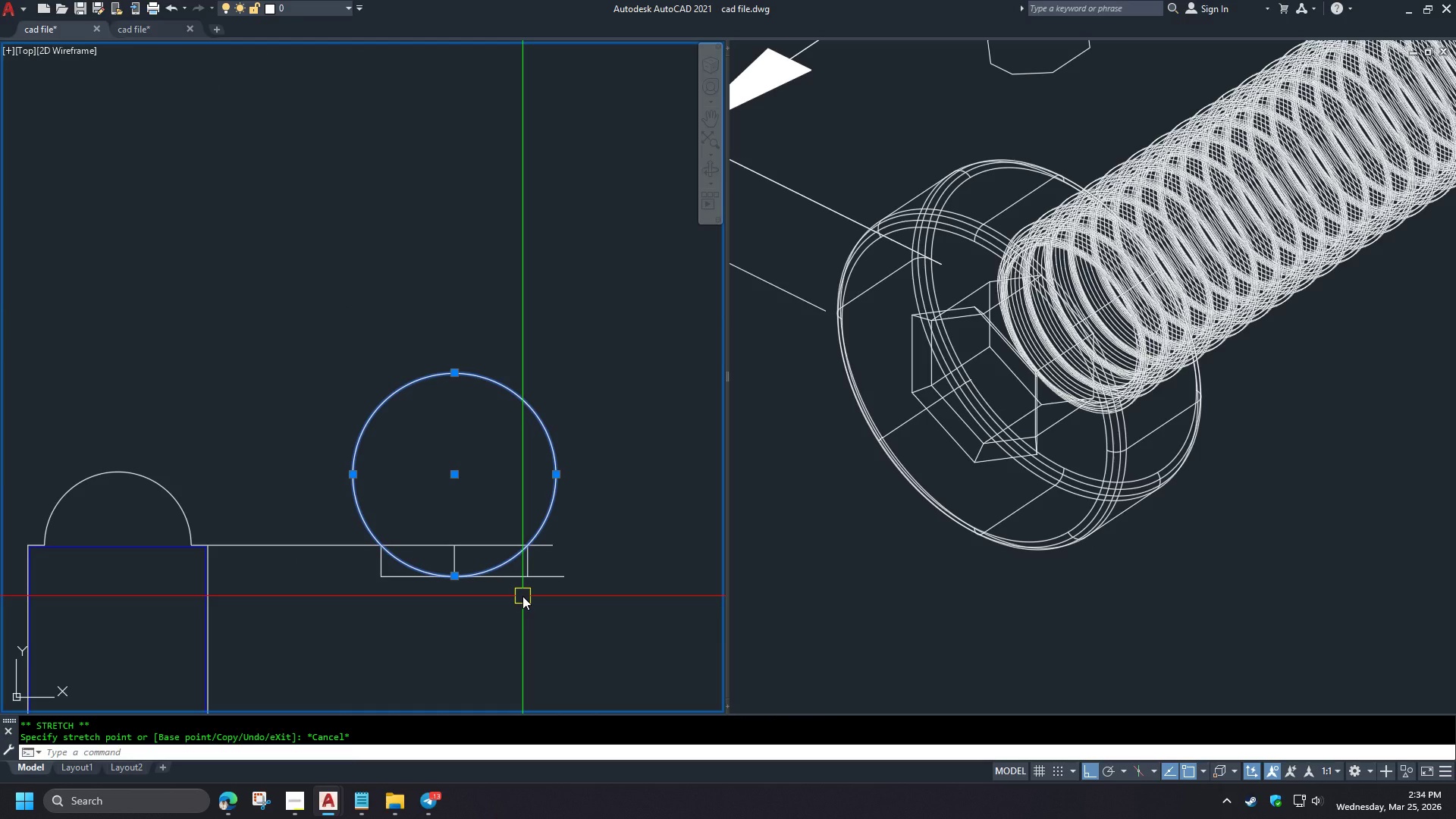 
key(Escape)
 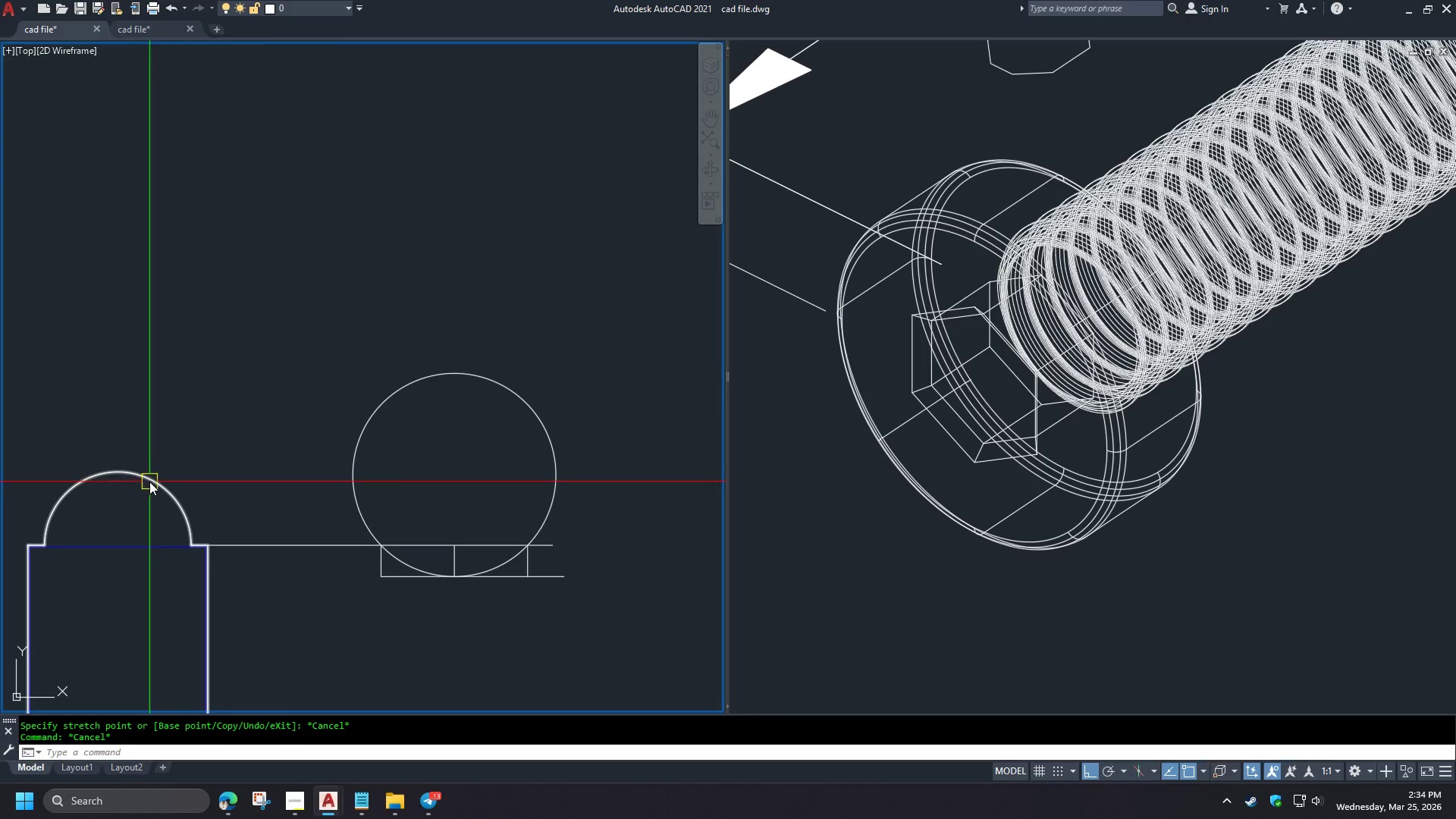 
left_click([149, 482])
 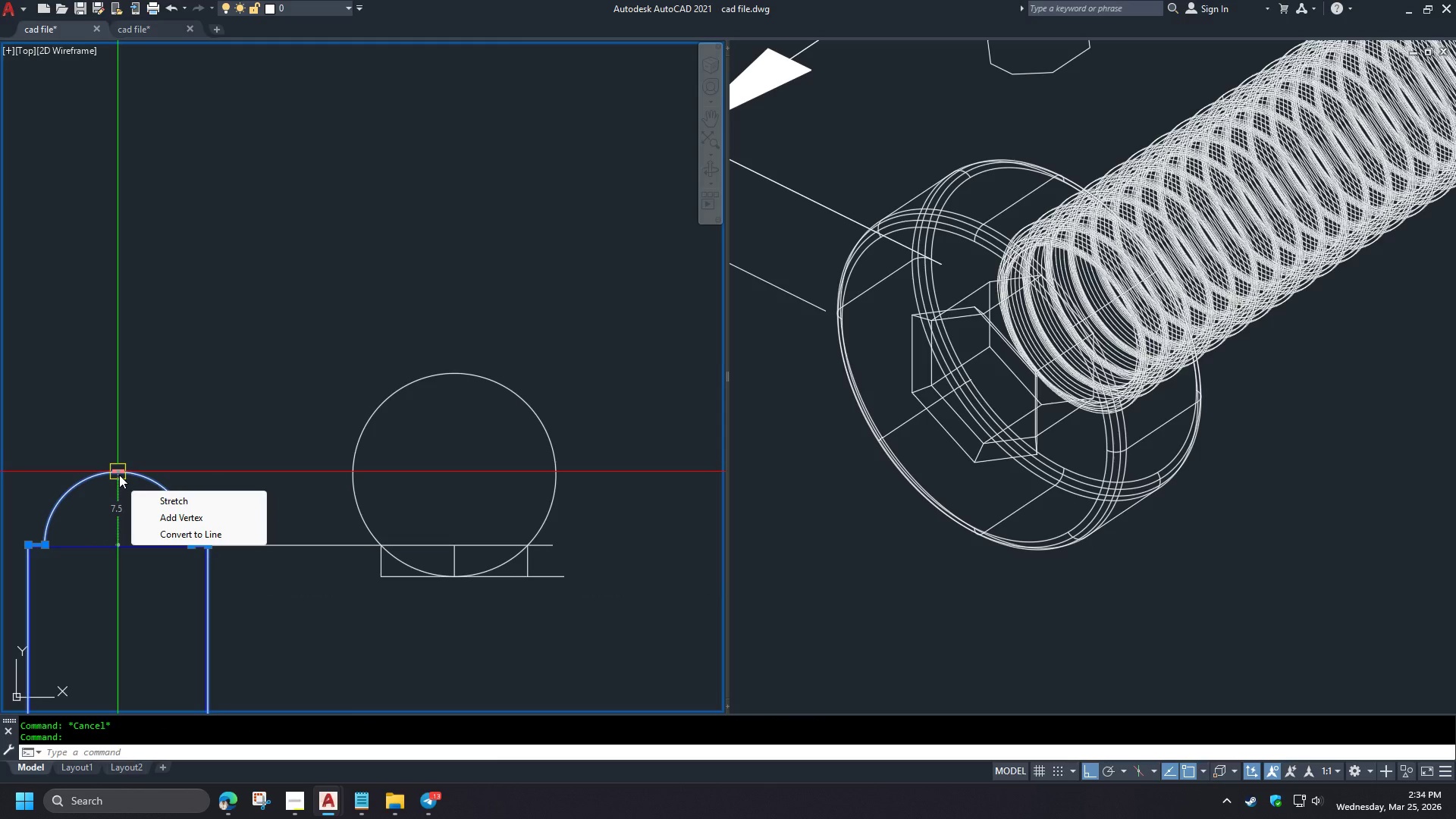 
key(Escape)
 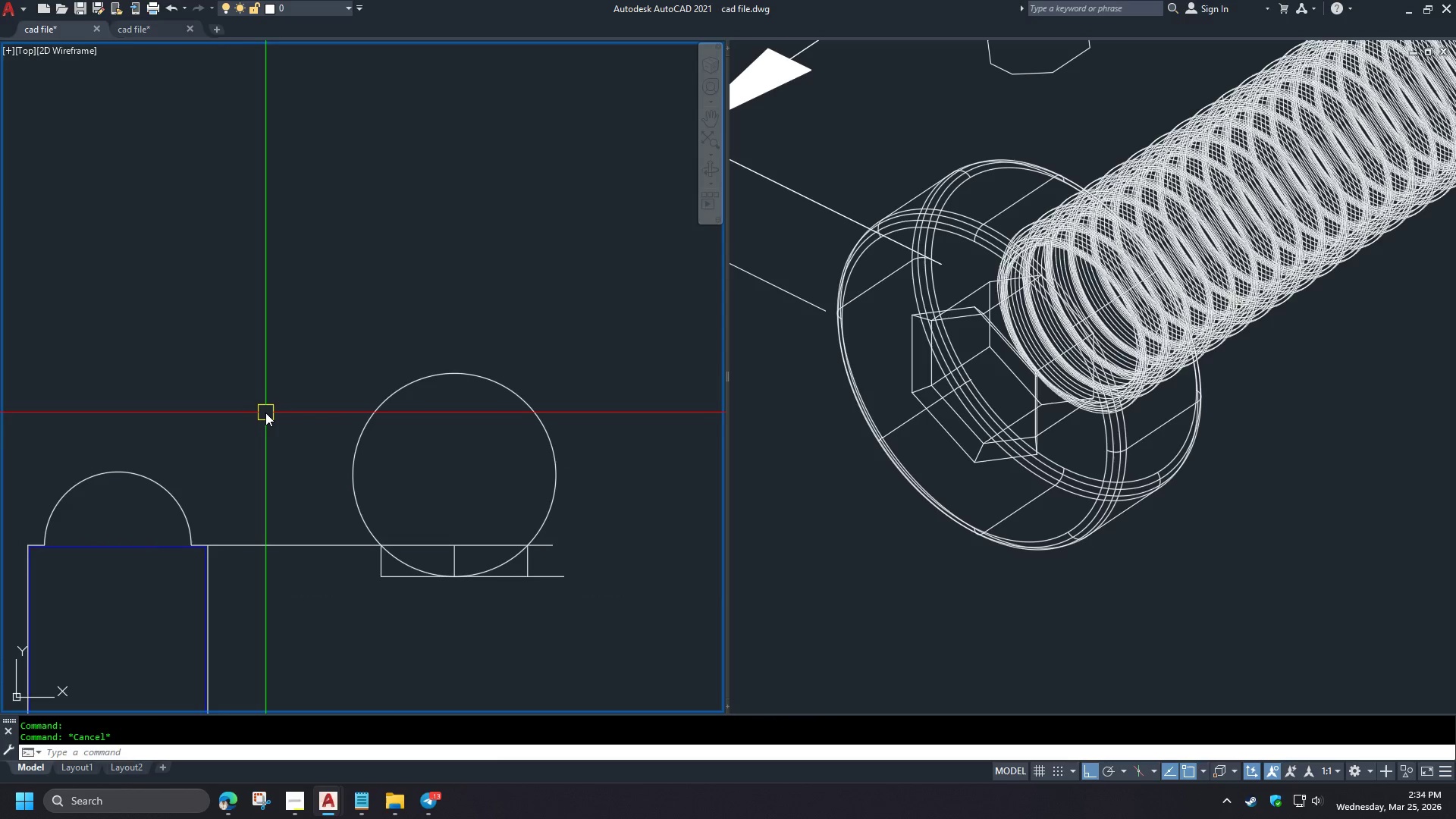 
key(Escape)
 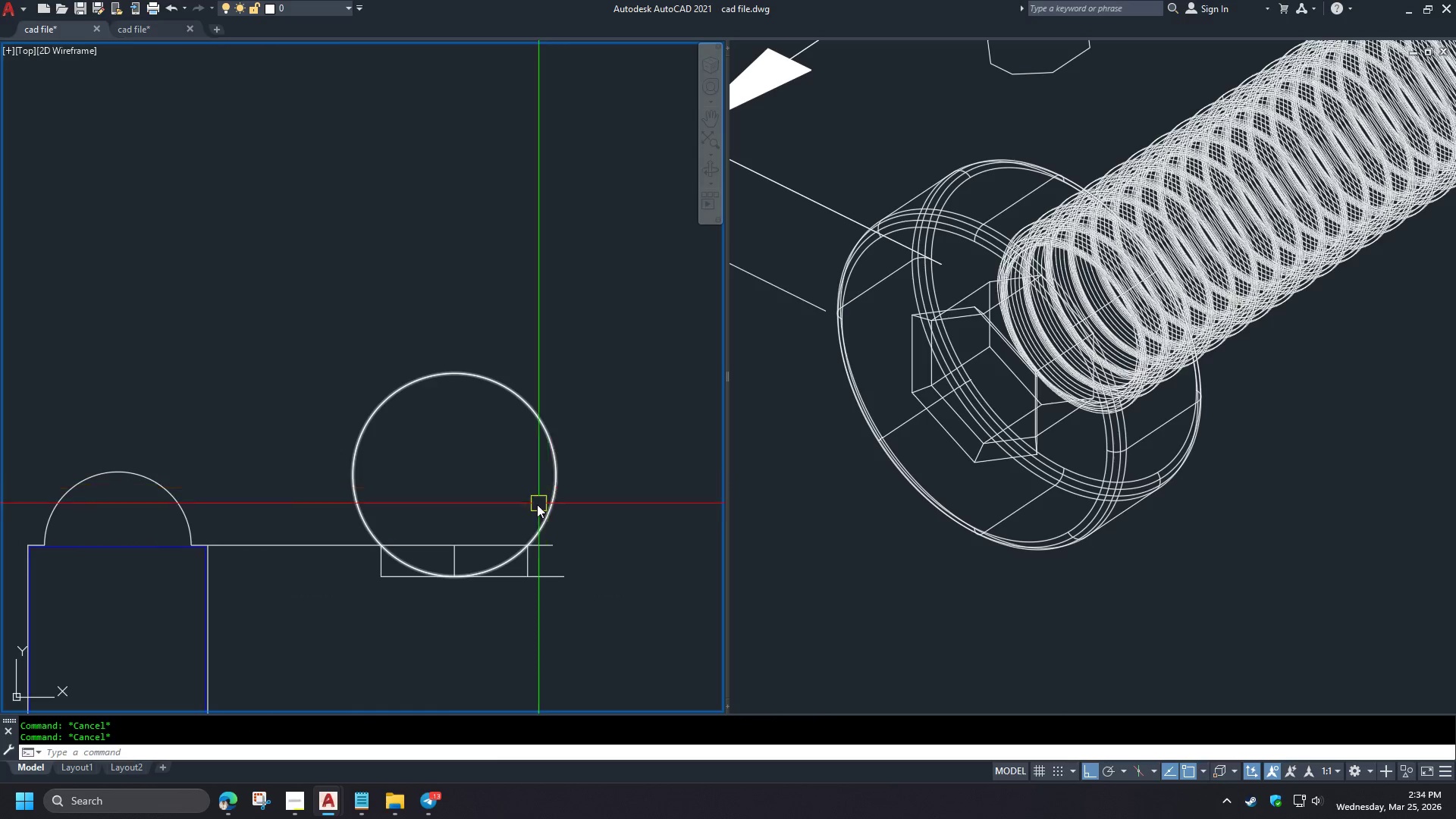 
scroll: coordinate [475, 524], scroll_direction: up, amount: 1.0
 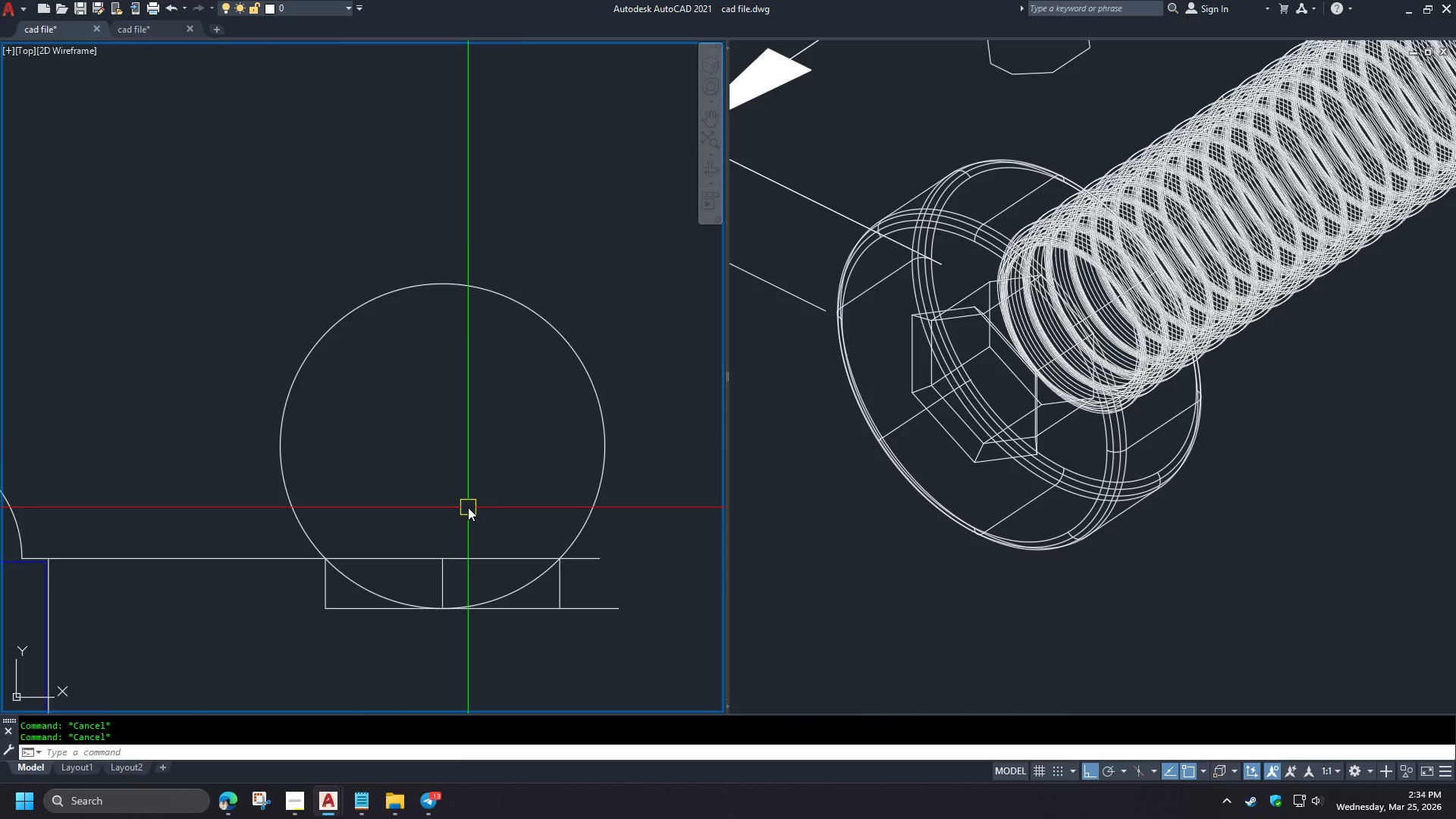 
left_click([587, 504])
 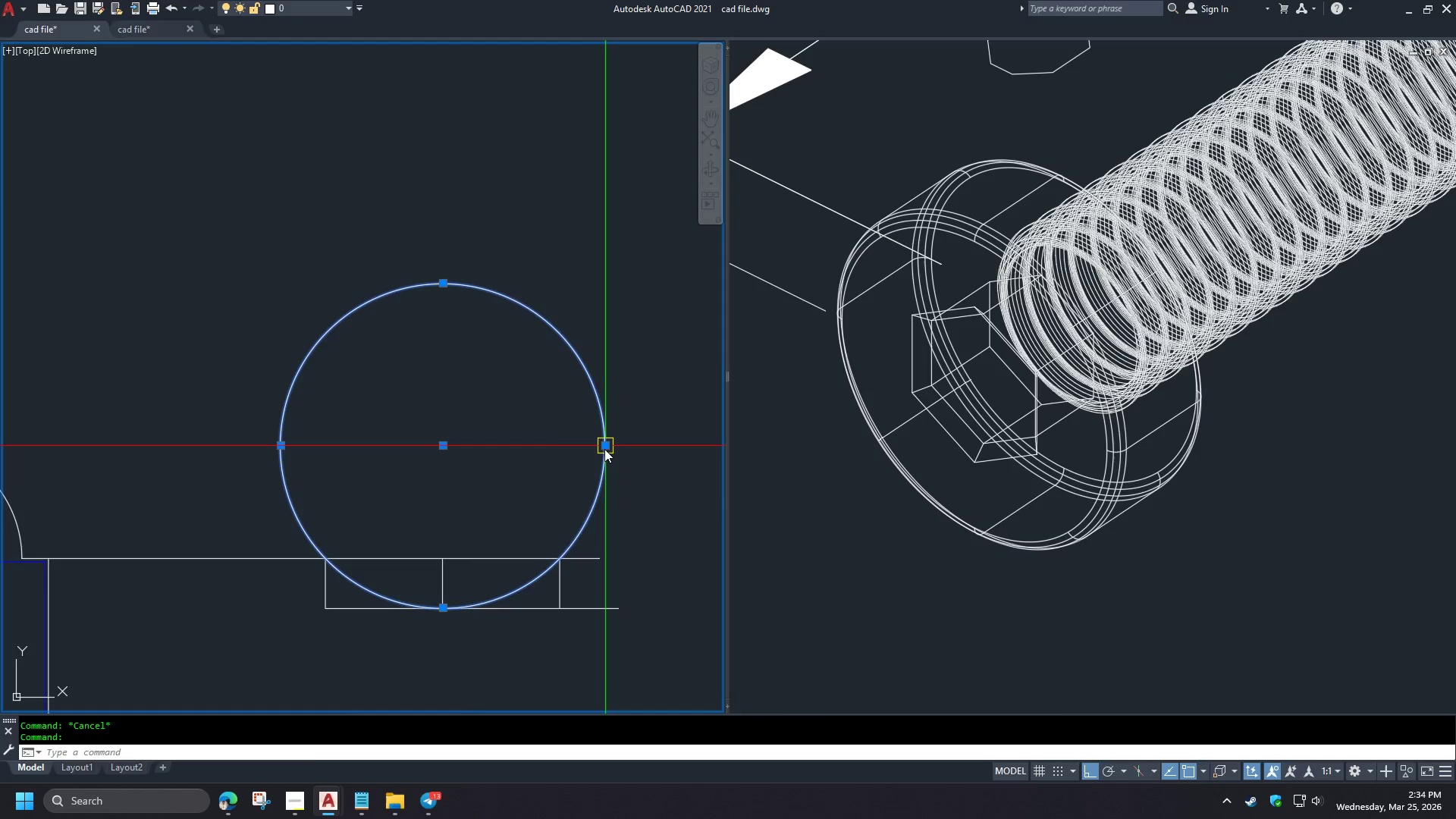 
left_click([604, 449])
 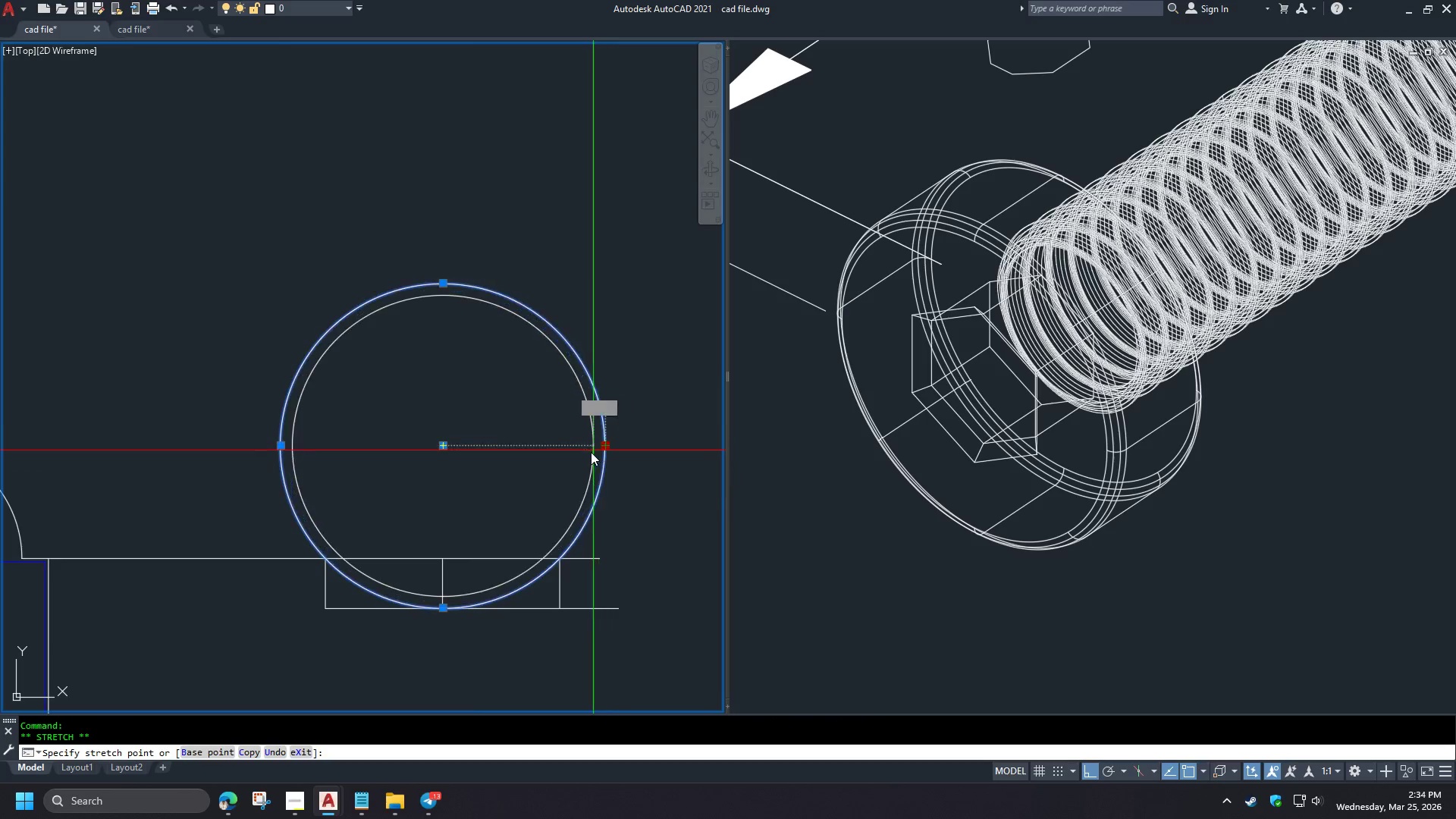 
wait(6.83)
 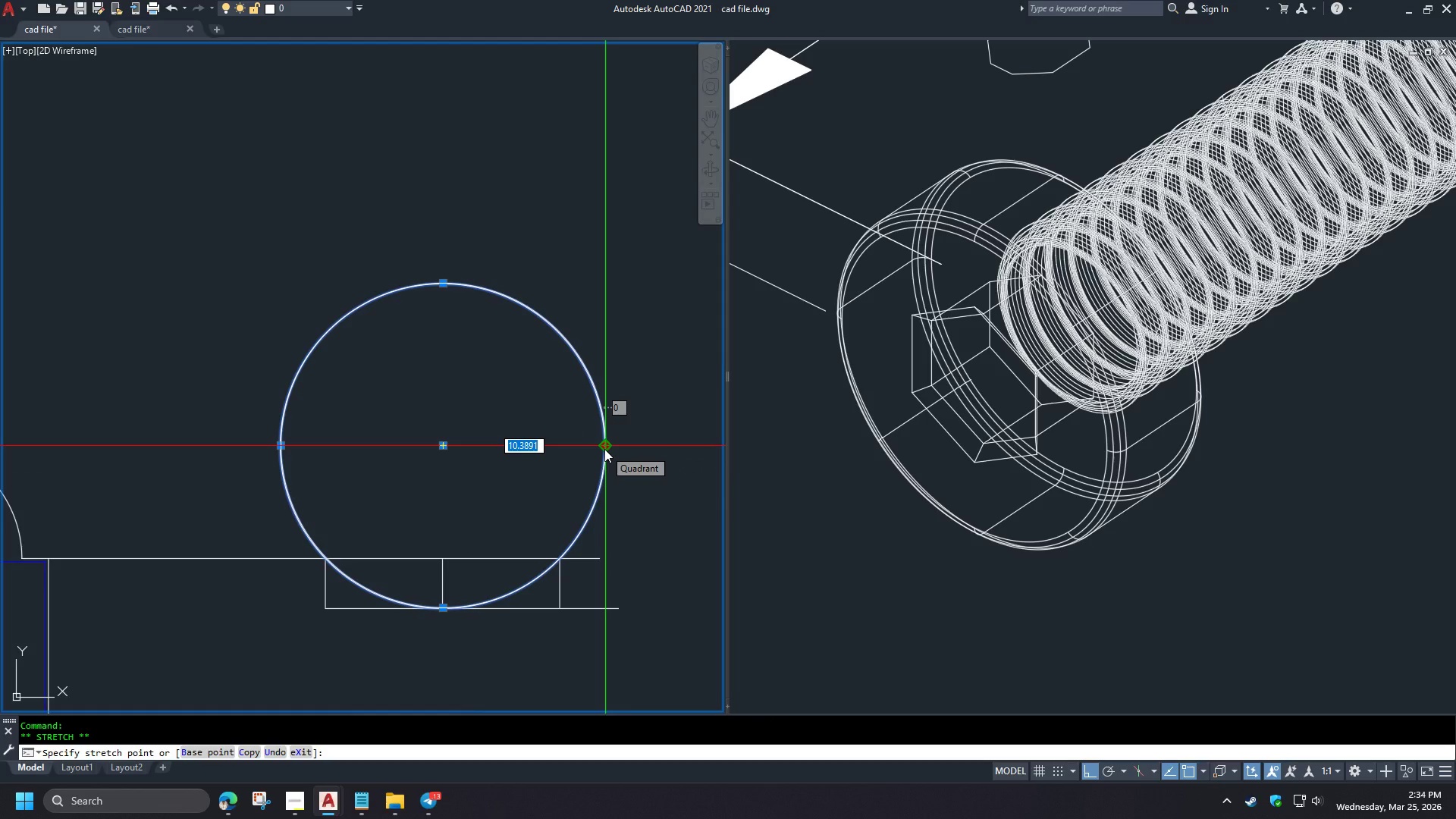 
key(Escape)
 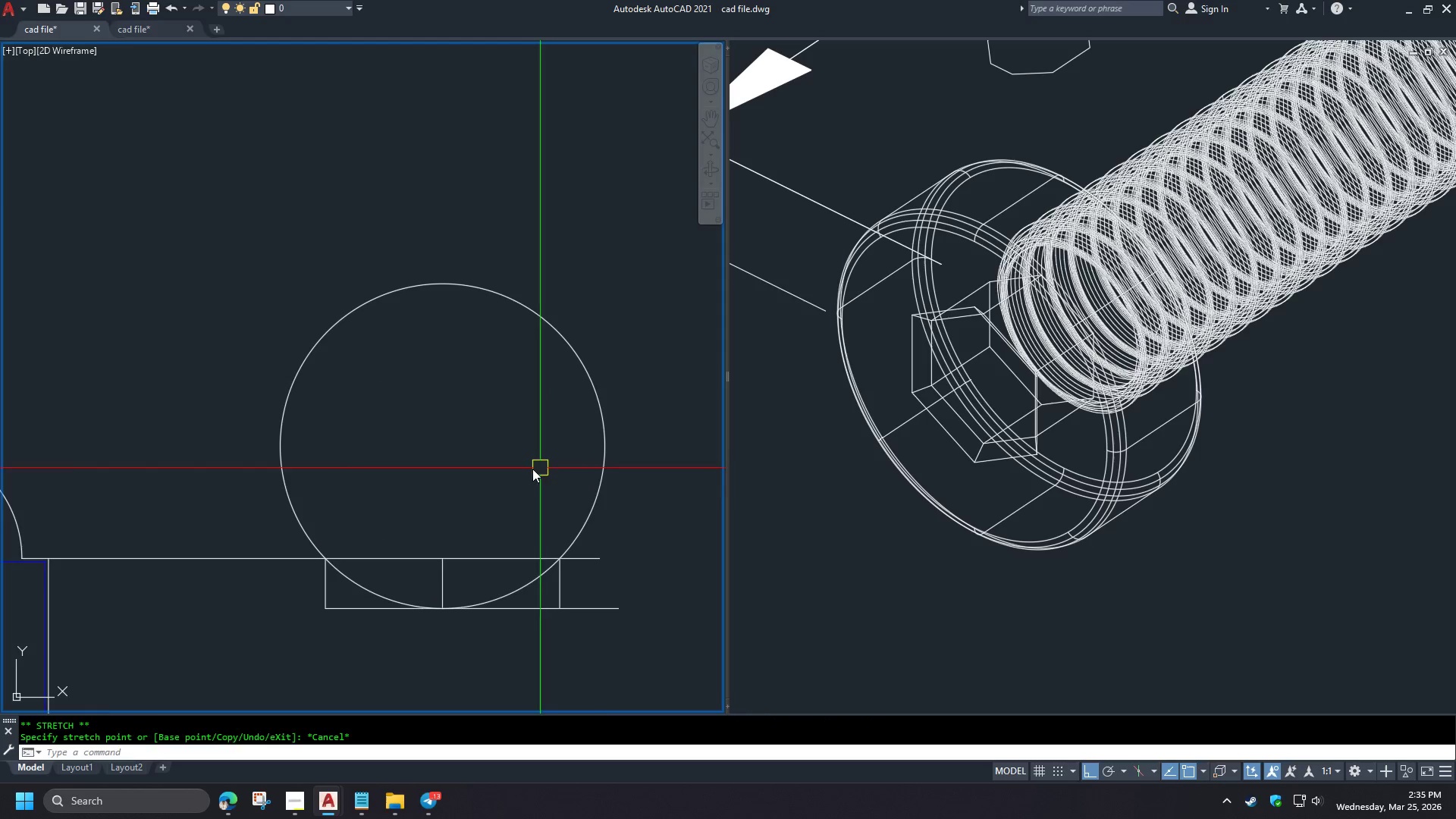 
key(Escape)
 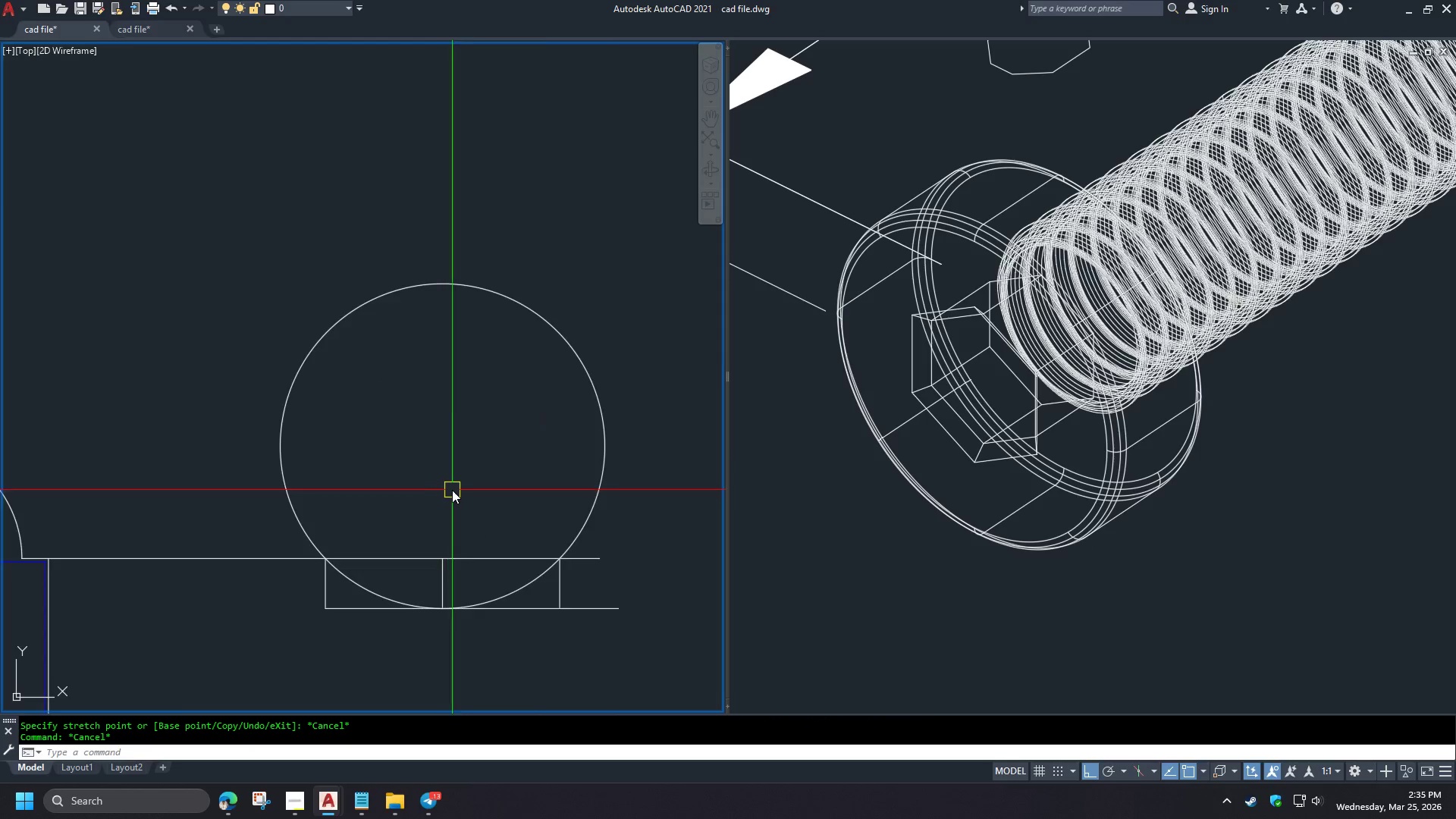 
scroll: coordinate [452, 490], scroll_direction: down, amount: 2.0
 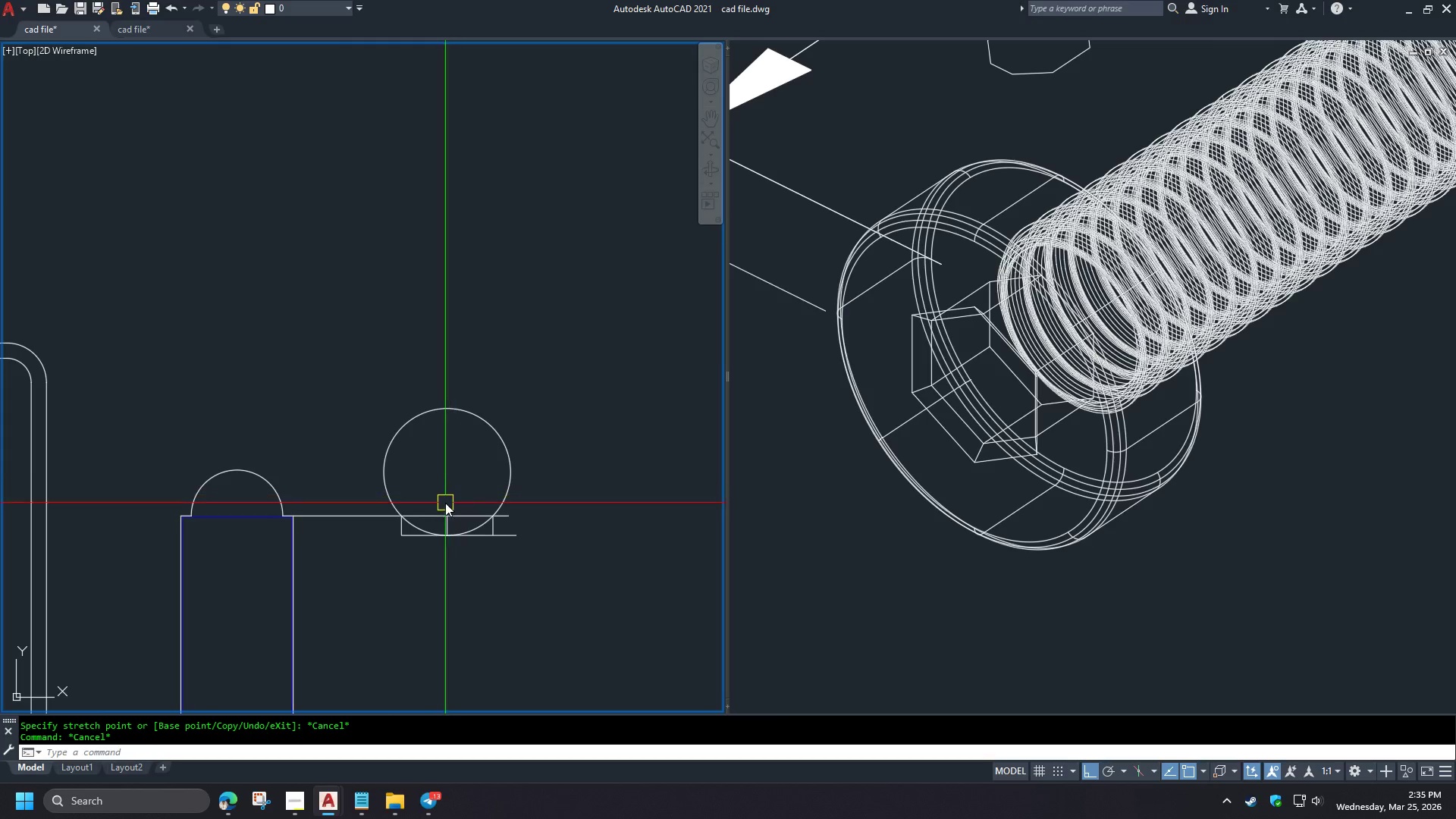 
scroll: coordinate [411, 515], scroll_direction: up, amount: 3.0
 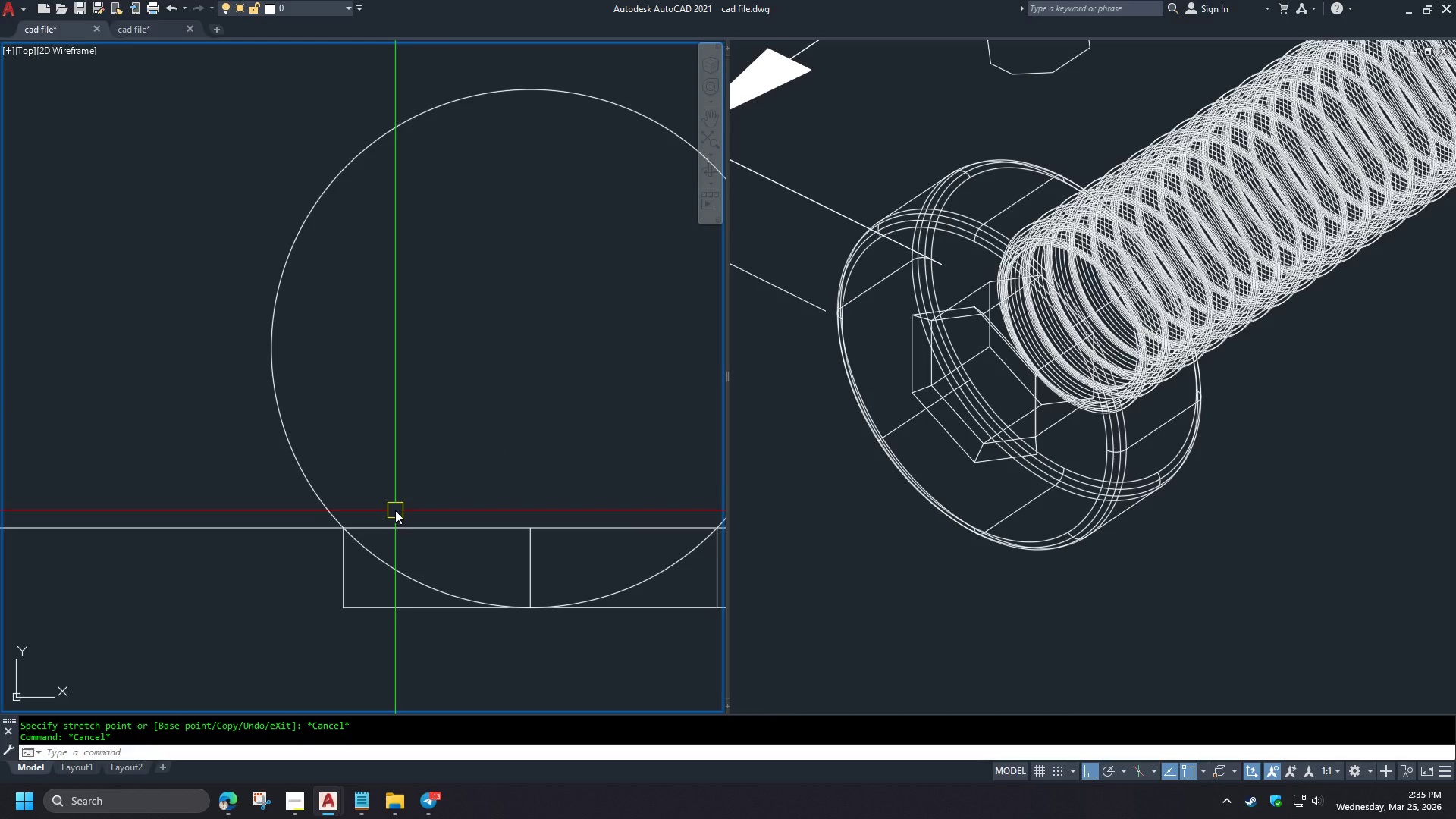 
key(C)
 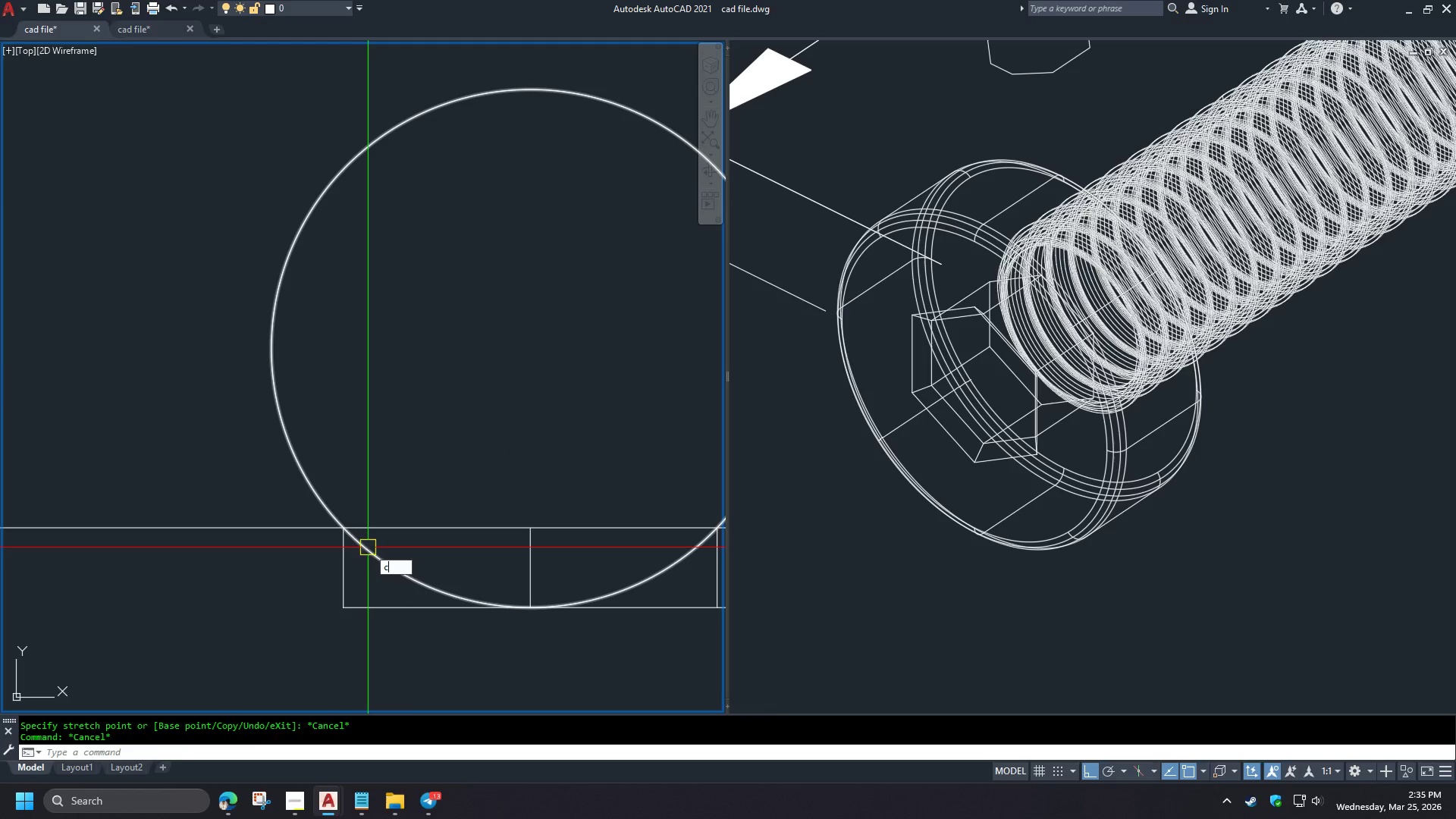 
key(Space)
 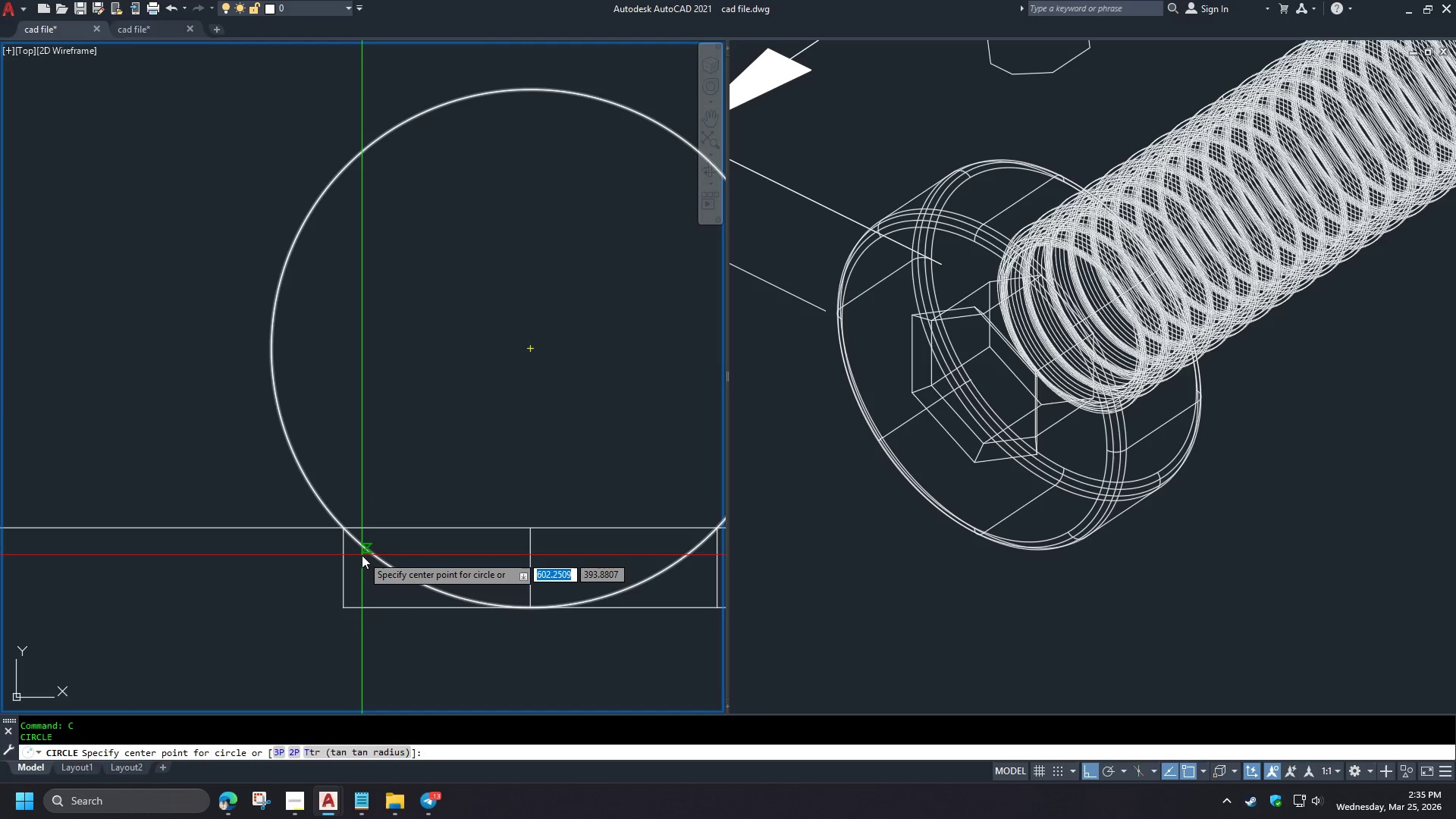 
key(Escape)
 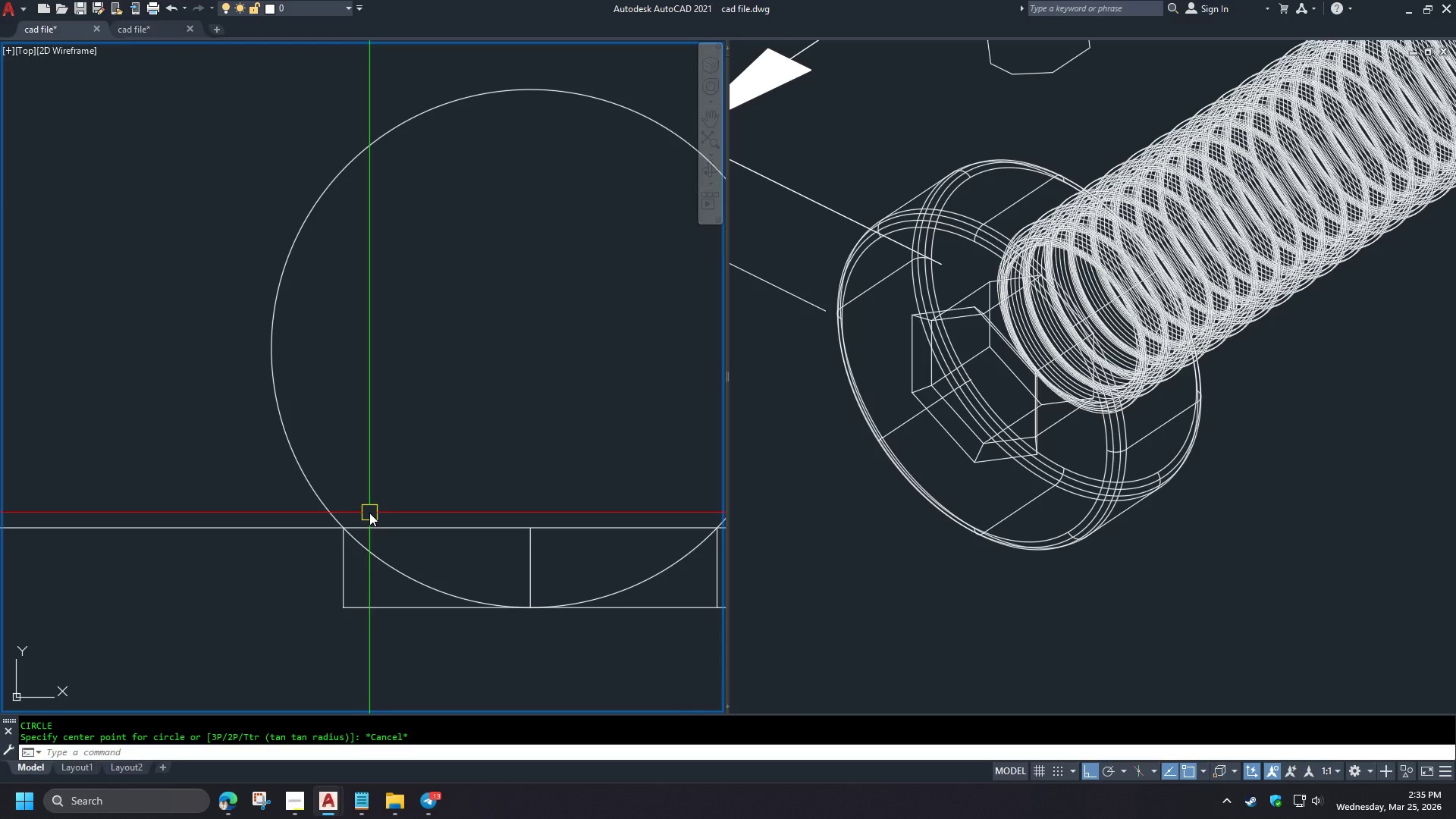 
key(D)
 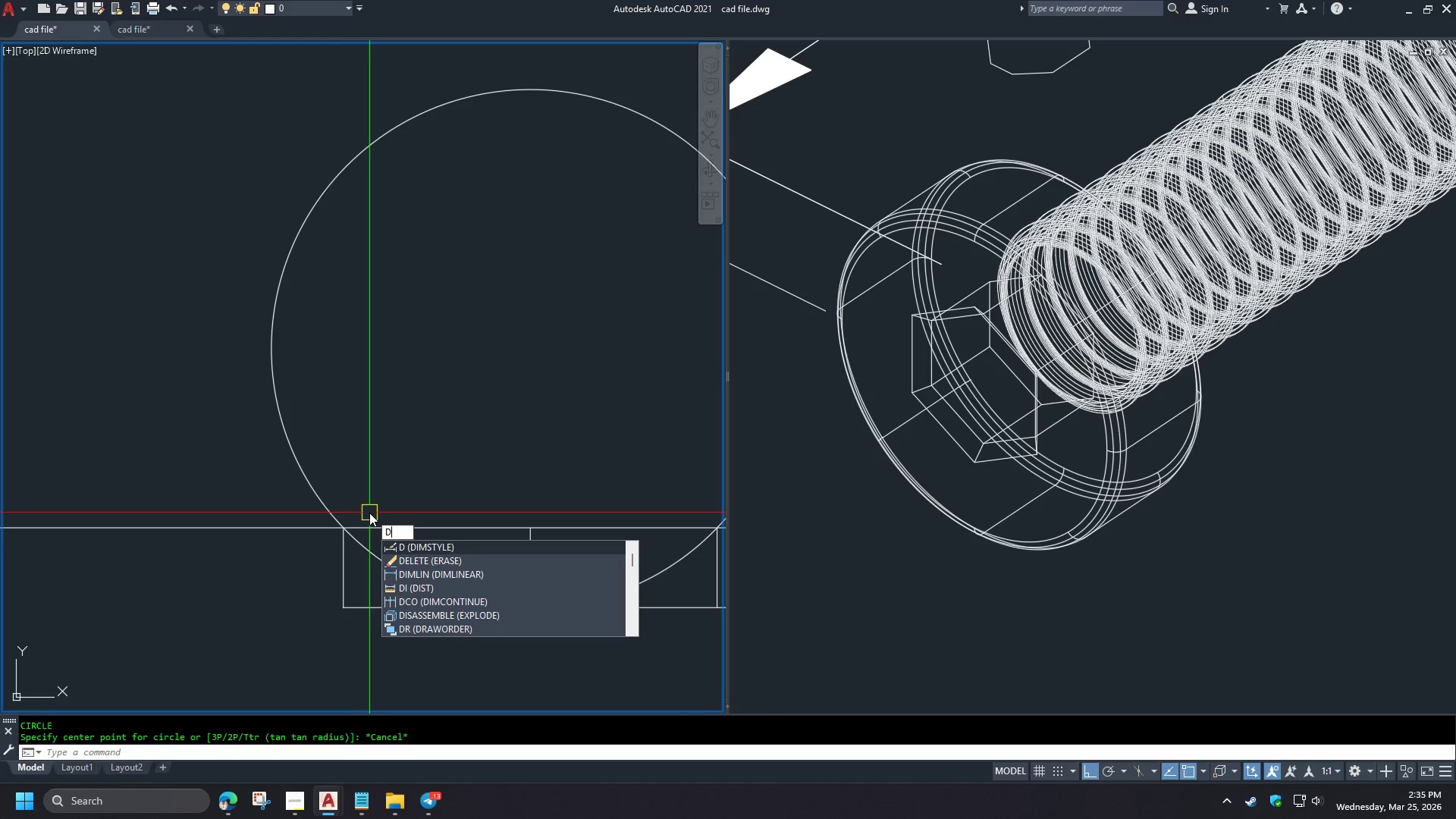 
key(I)
 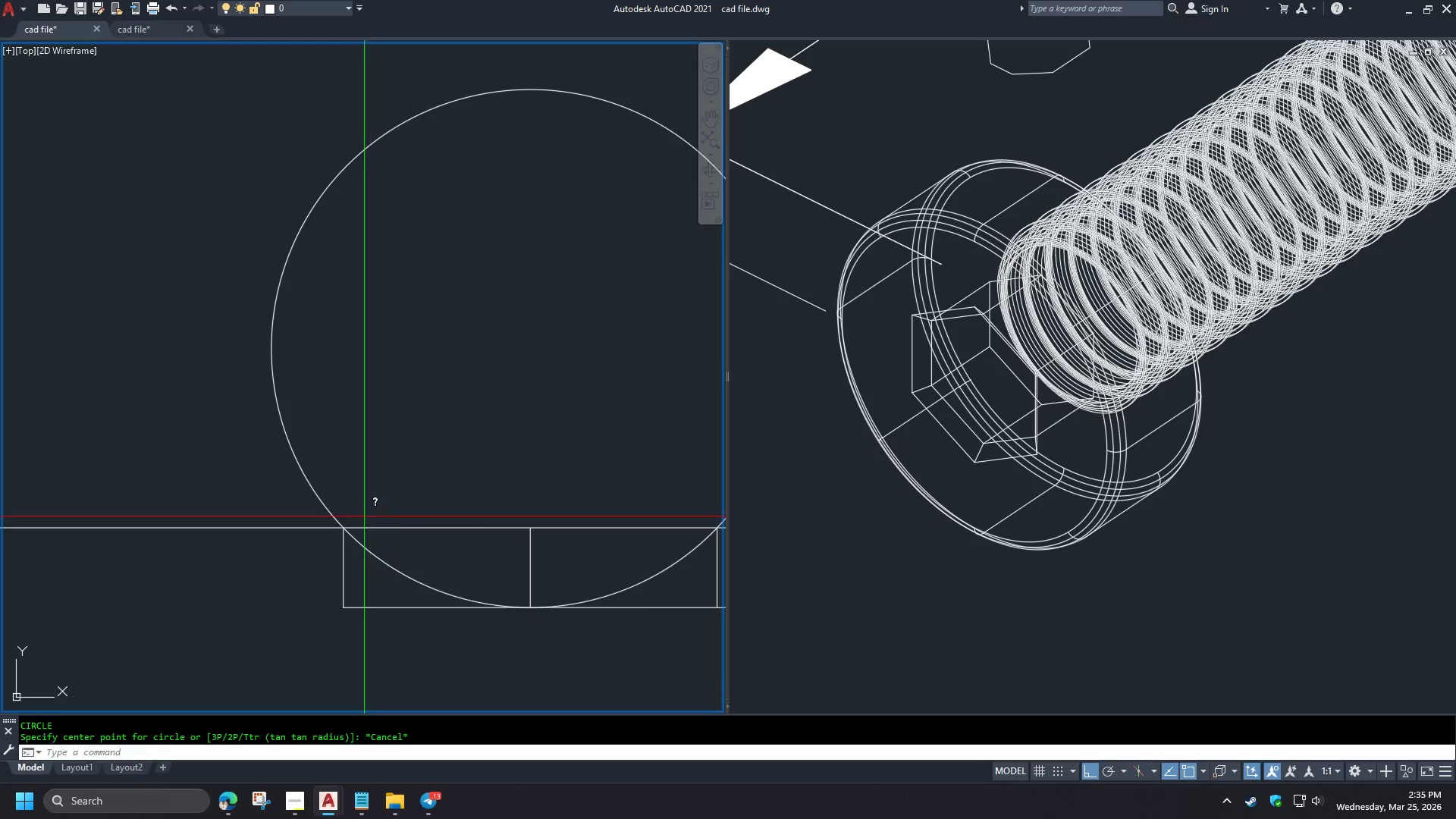 
key(Space)
 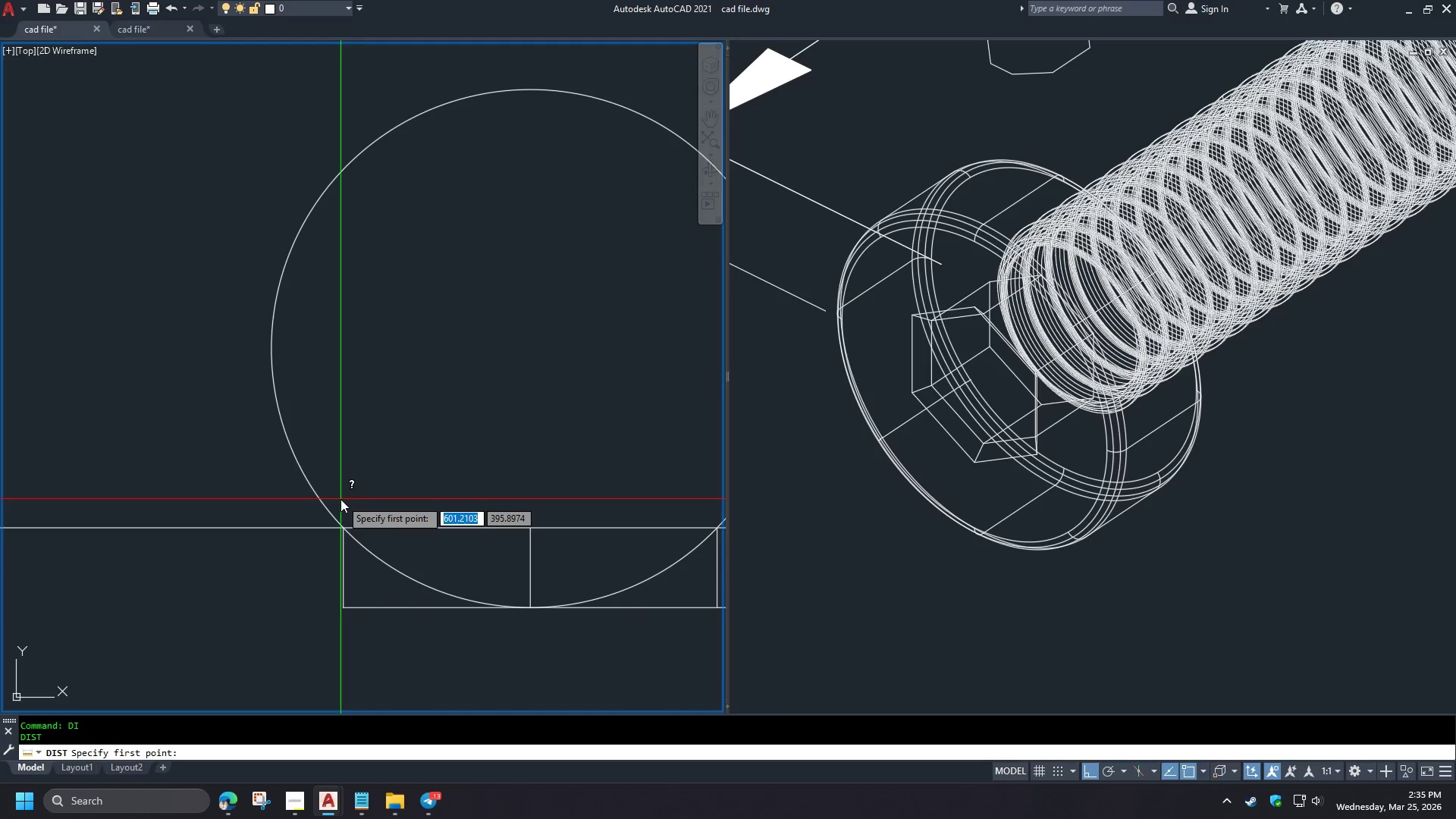 
left_click_drag(start_coordinate=[340, 499], to_coordinate=[344, 499])
 